 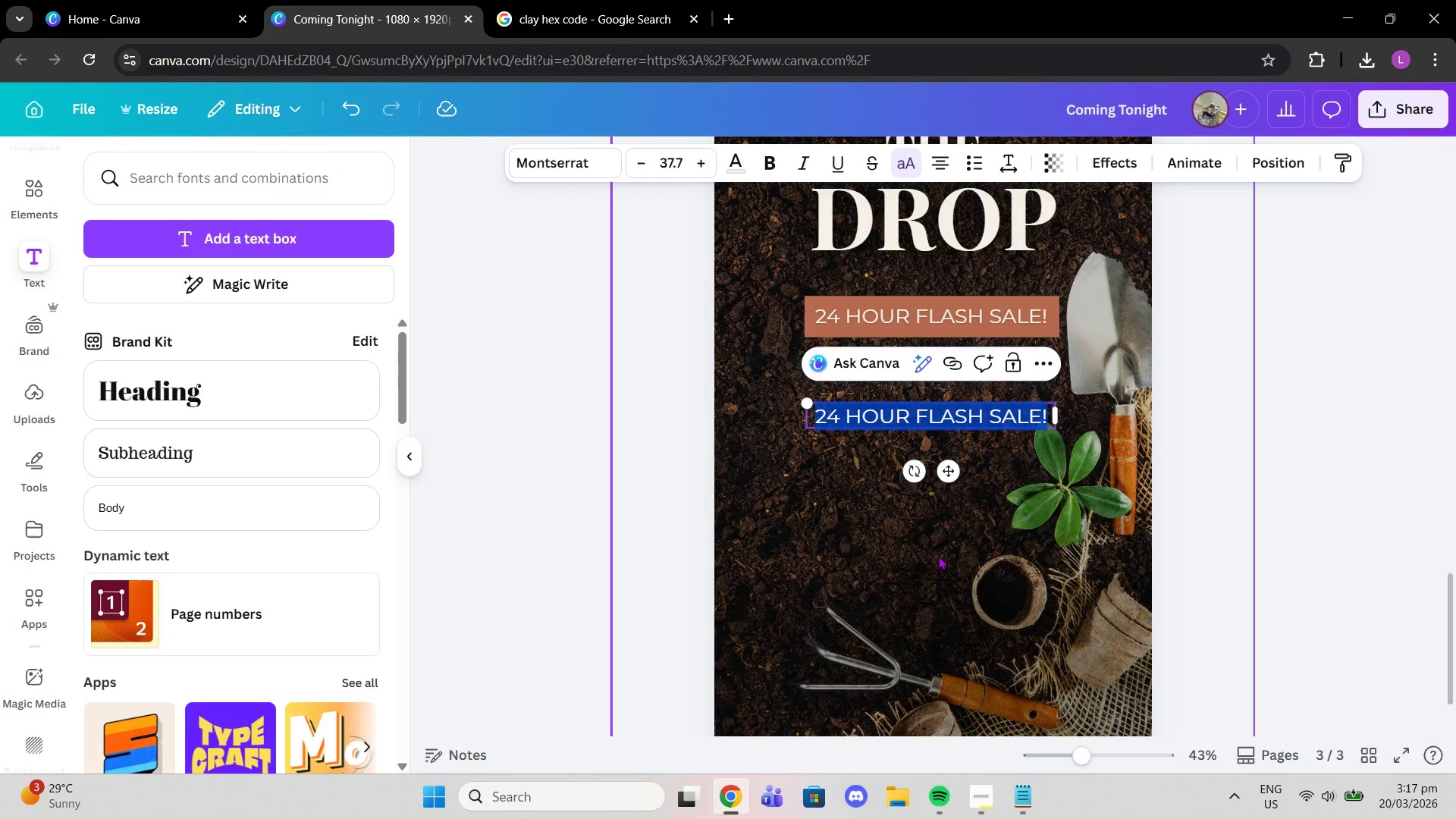 
type(DON)
 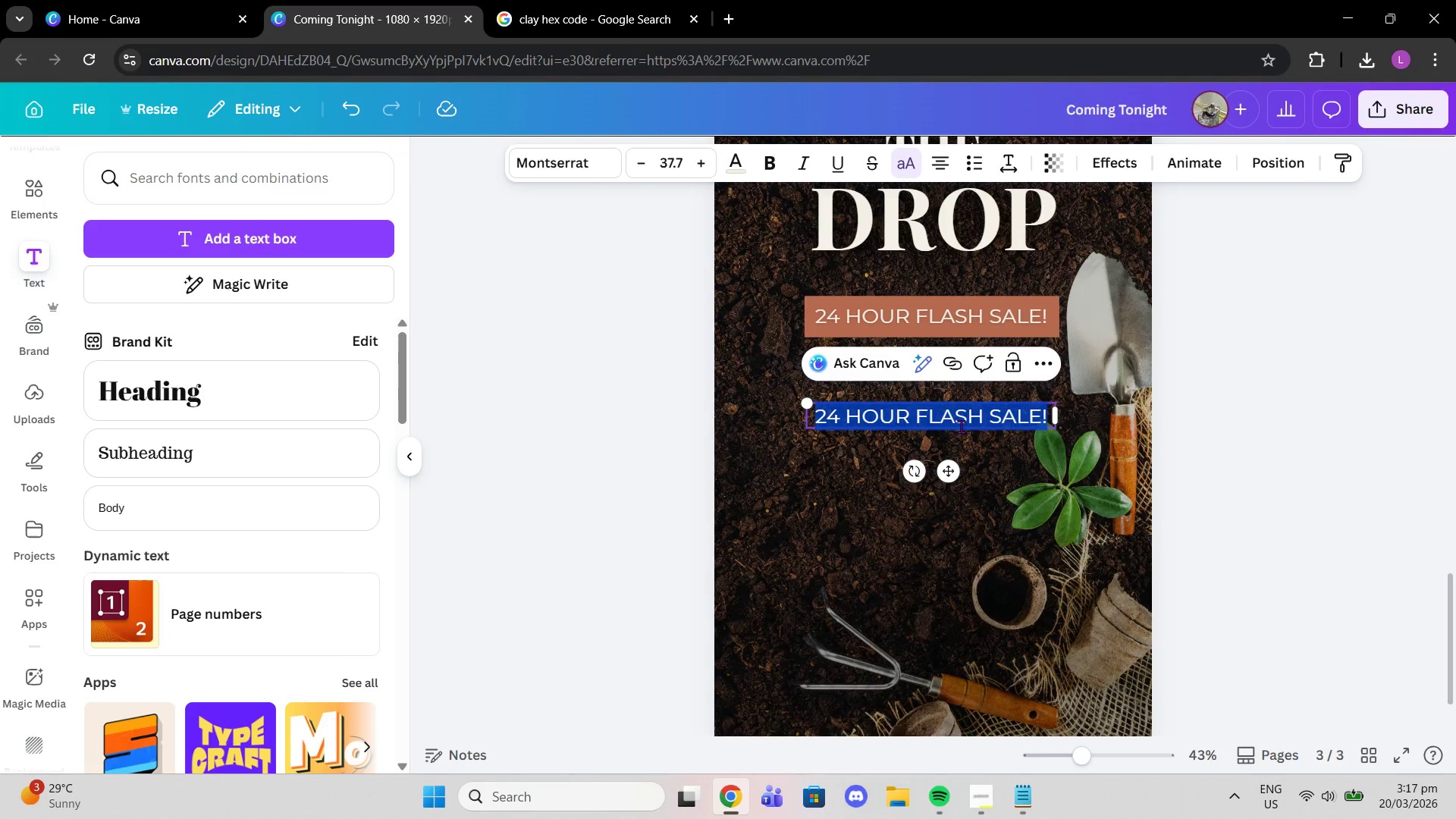 
left_click([1283, 384])
 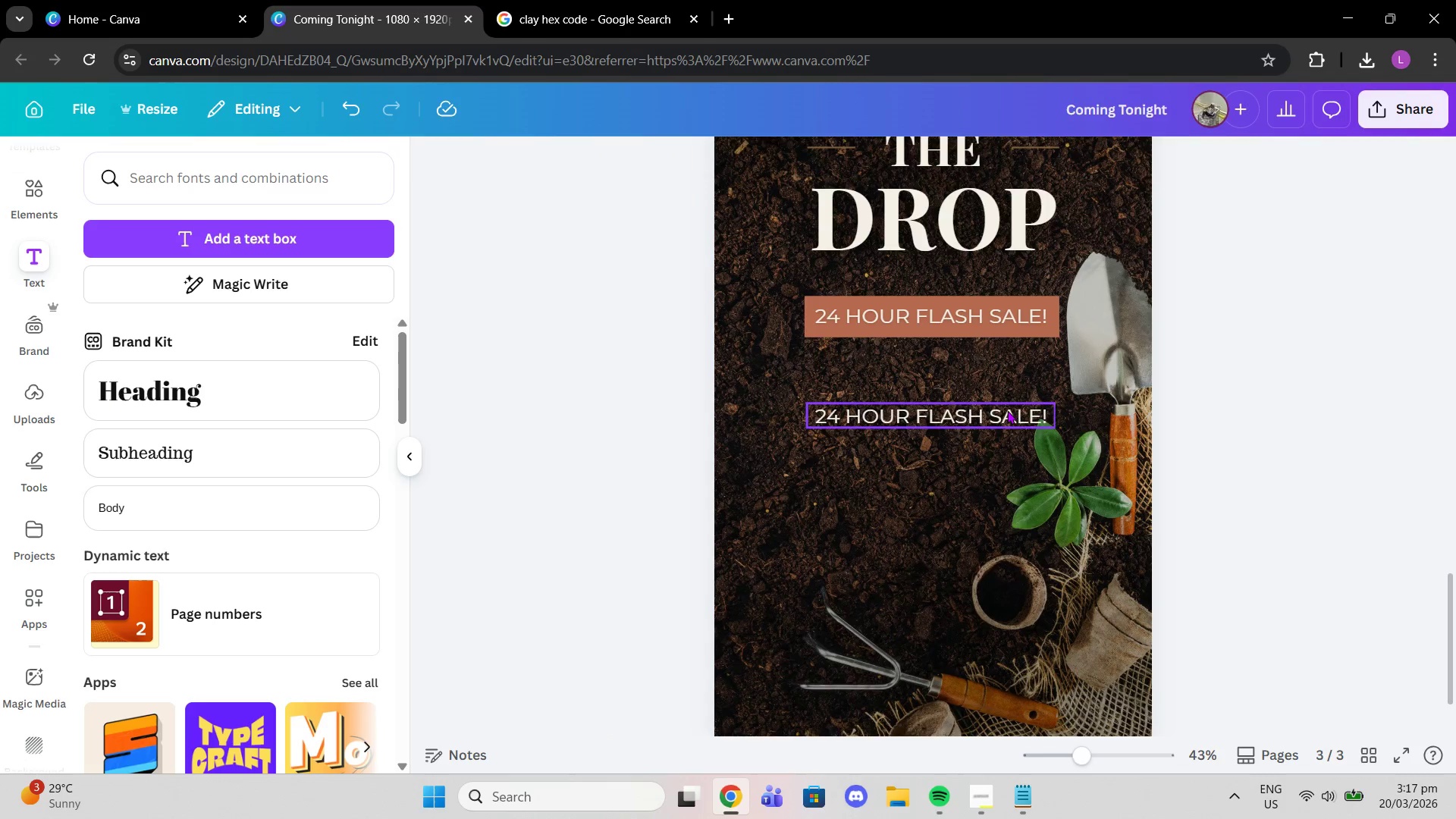 
double_click([1006, 411])
 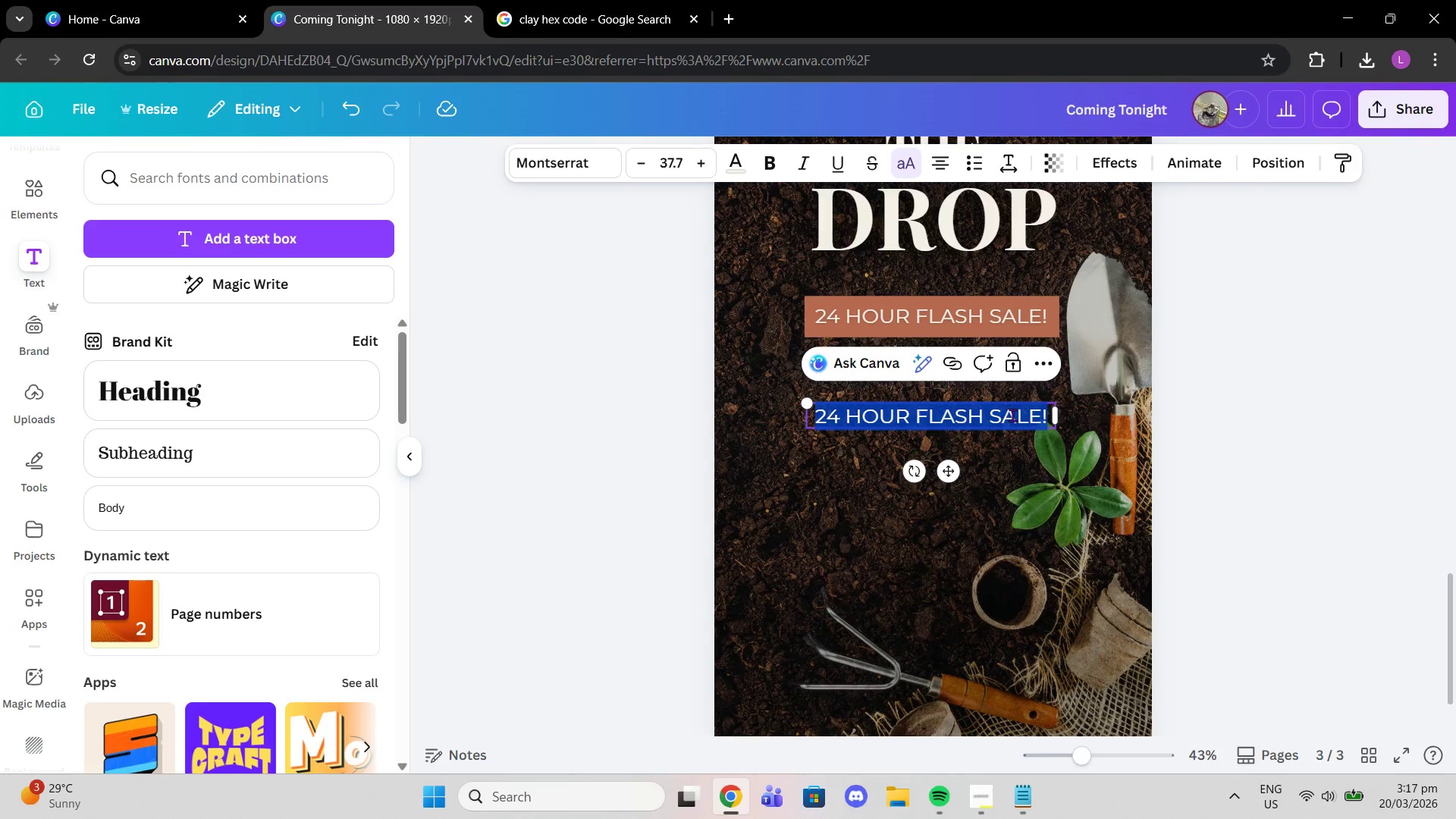 
type(DON"T)
key(Backspace)
key(Backspace)
type('T MISS OUT!)
 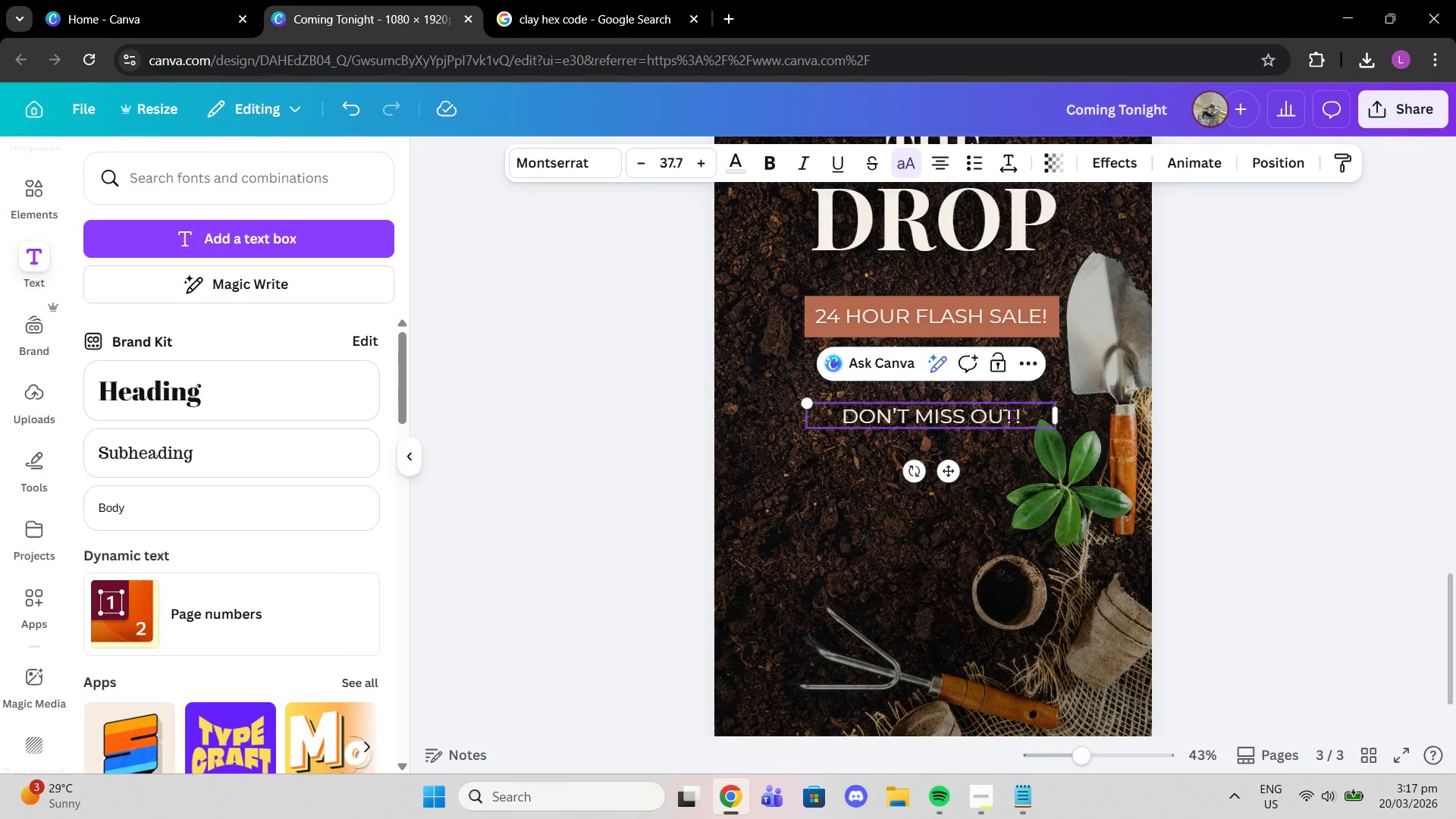 
left_click_drag(start_coordinate=[1060, 414], to_coordinate=[993, 410])
 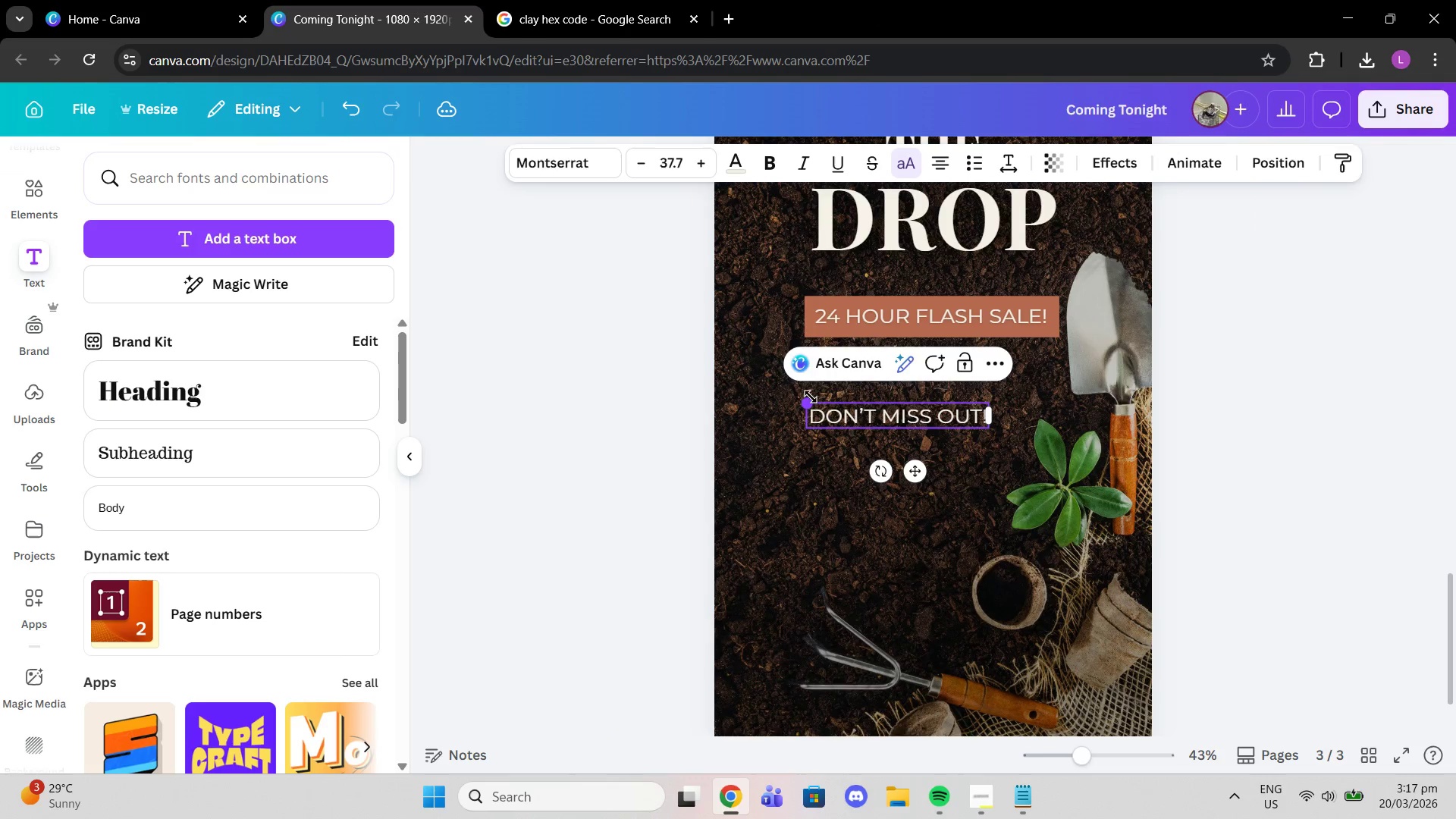 
left_click_drag(start_coordinate=[809, 397], to_coordinate=[757, 343])
 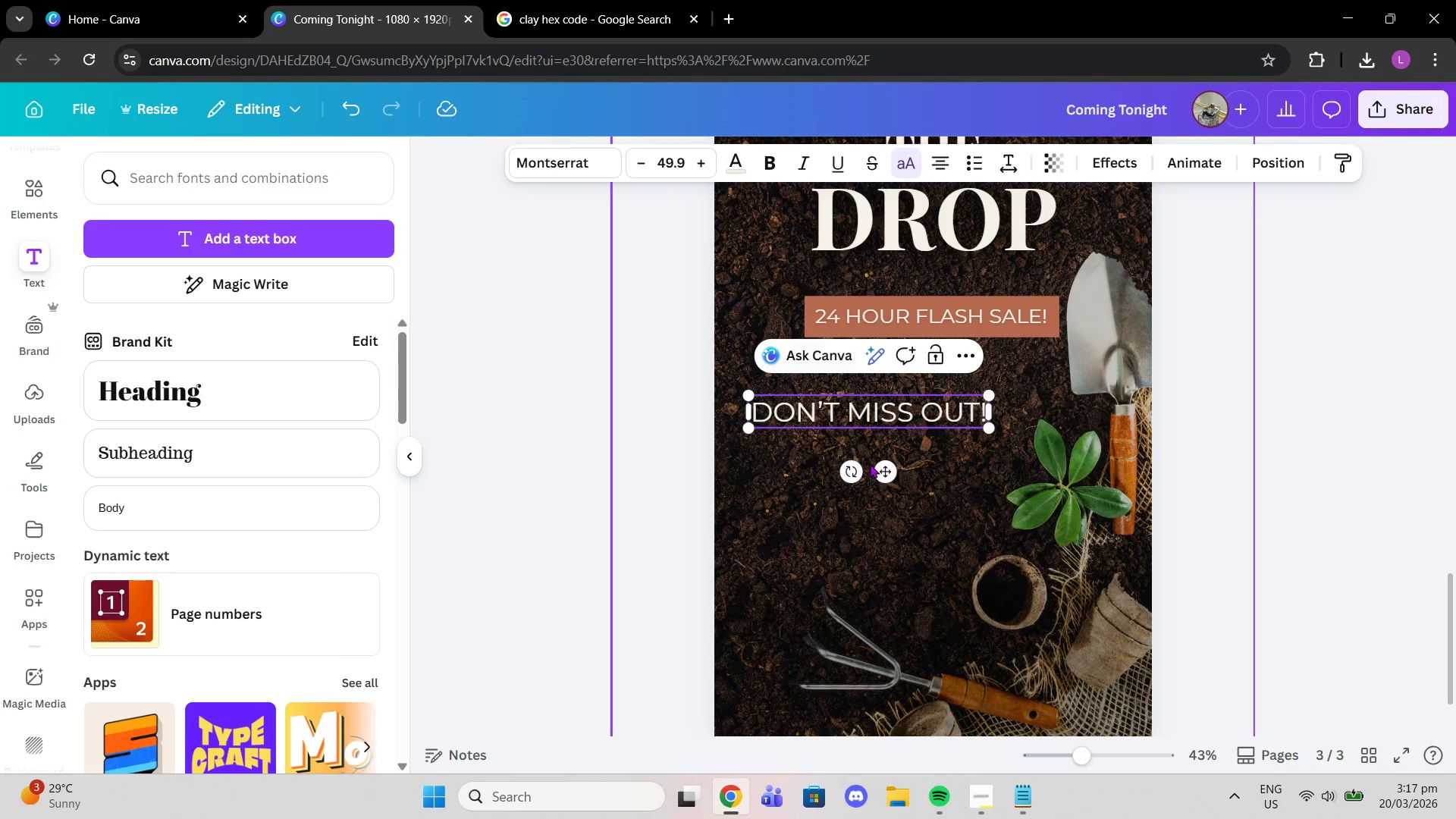 
left_click_drag(start_coordinate=[883, 468], to_coordinate=[948, 461])
 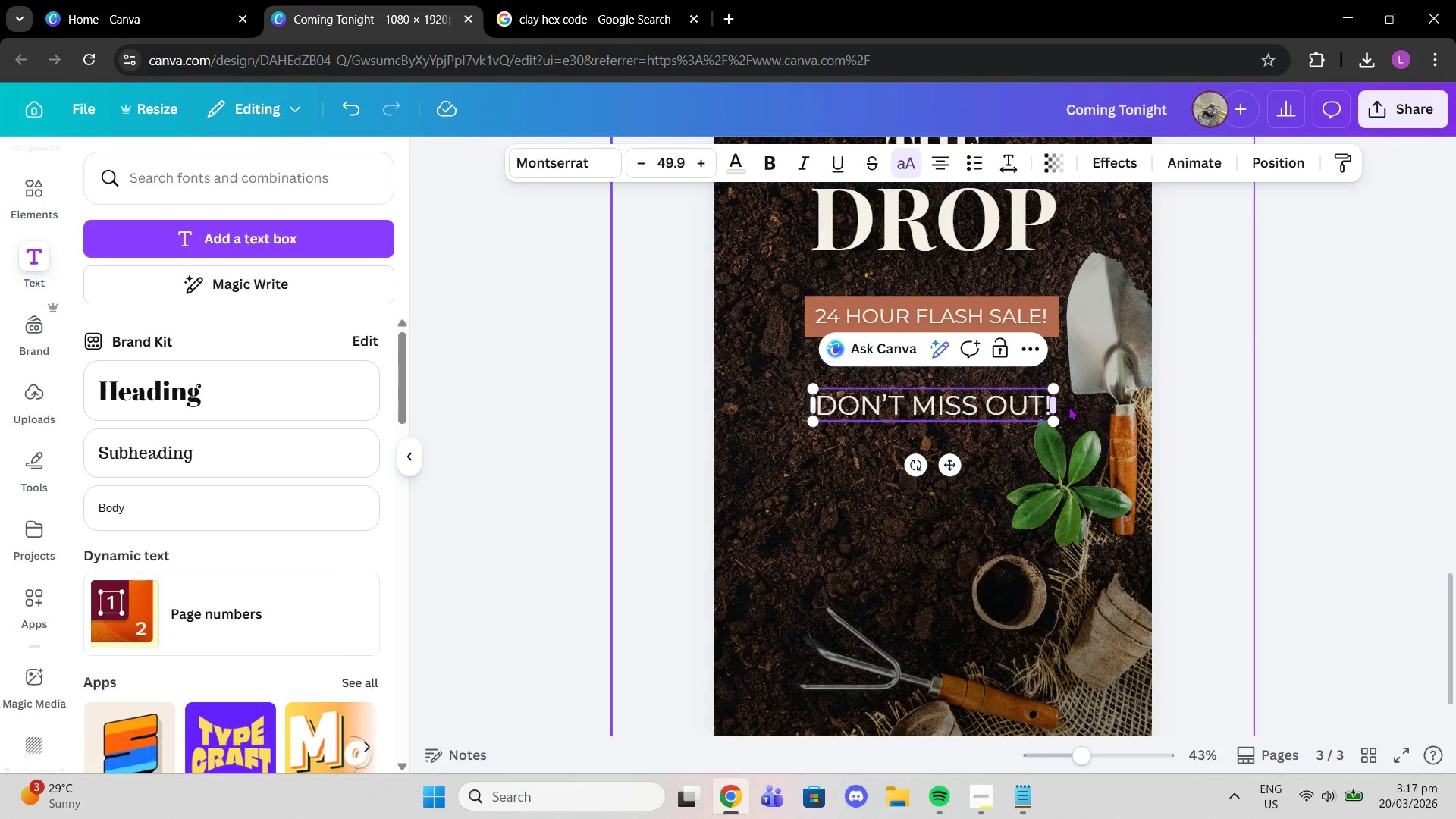 
left_click_drag(start_coordinate=[1056, 404], to_coordinate=[987, 402])
 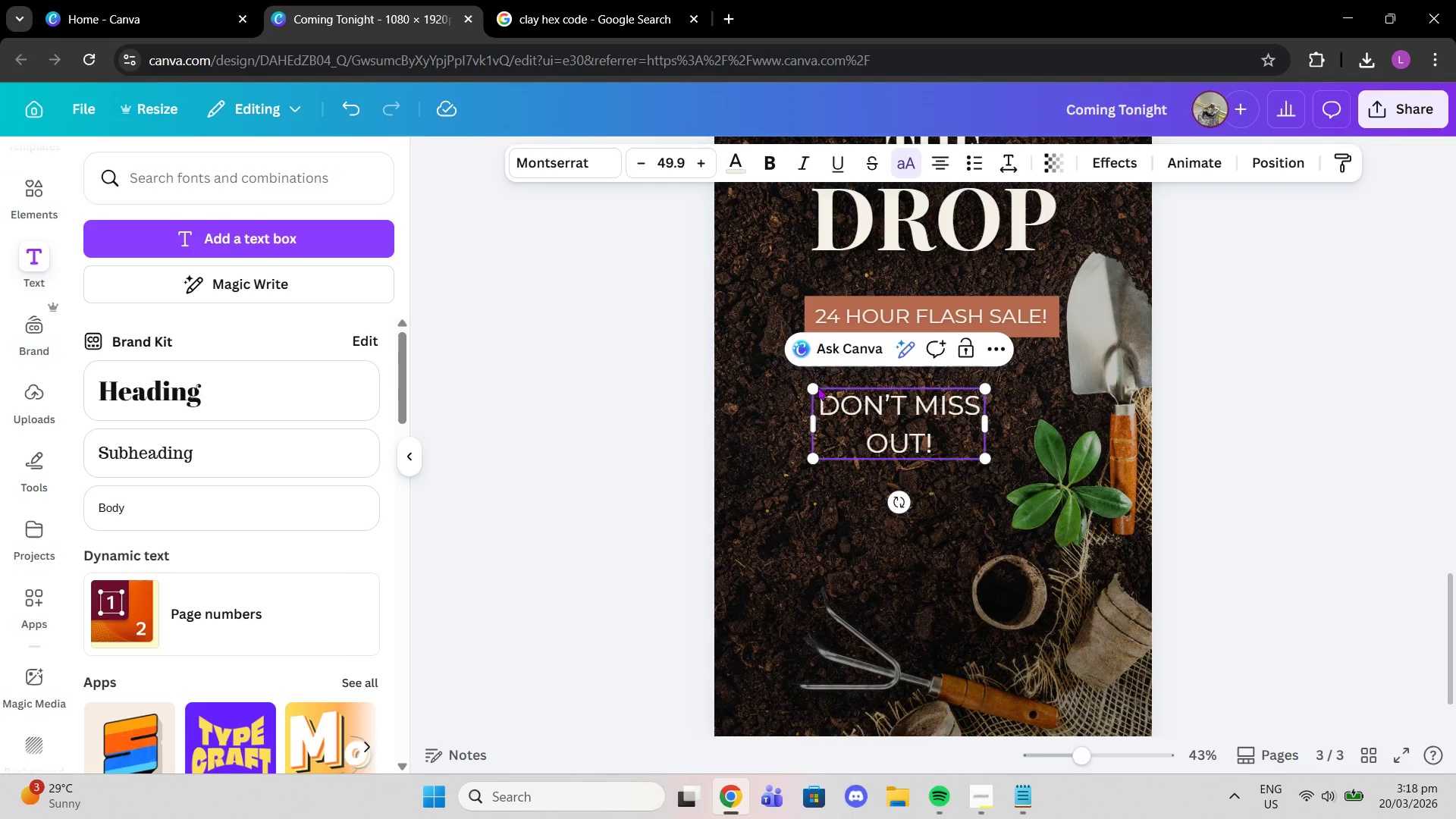 
left_click_drag(start_coordinate=[815, 387], to_coordinate=[772, 341])
 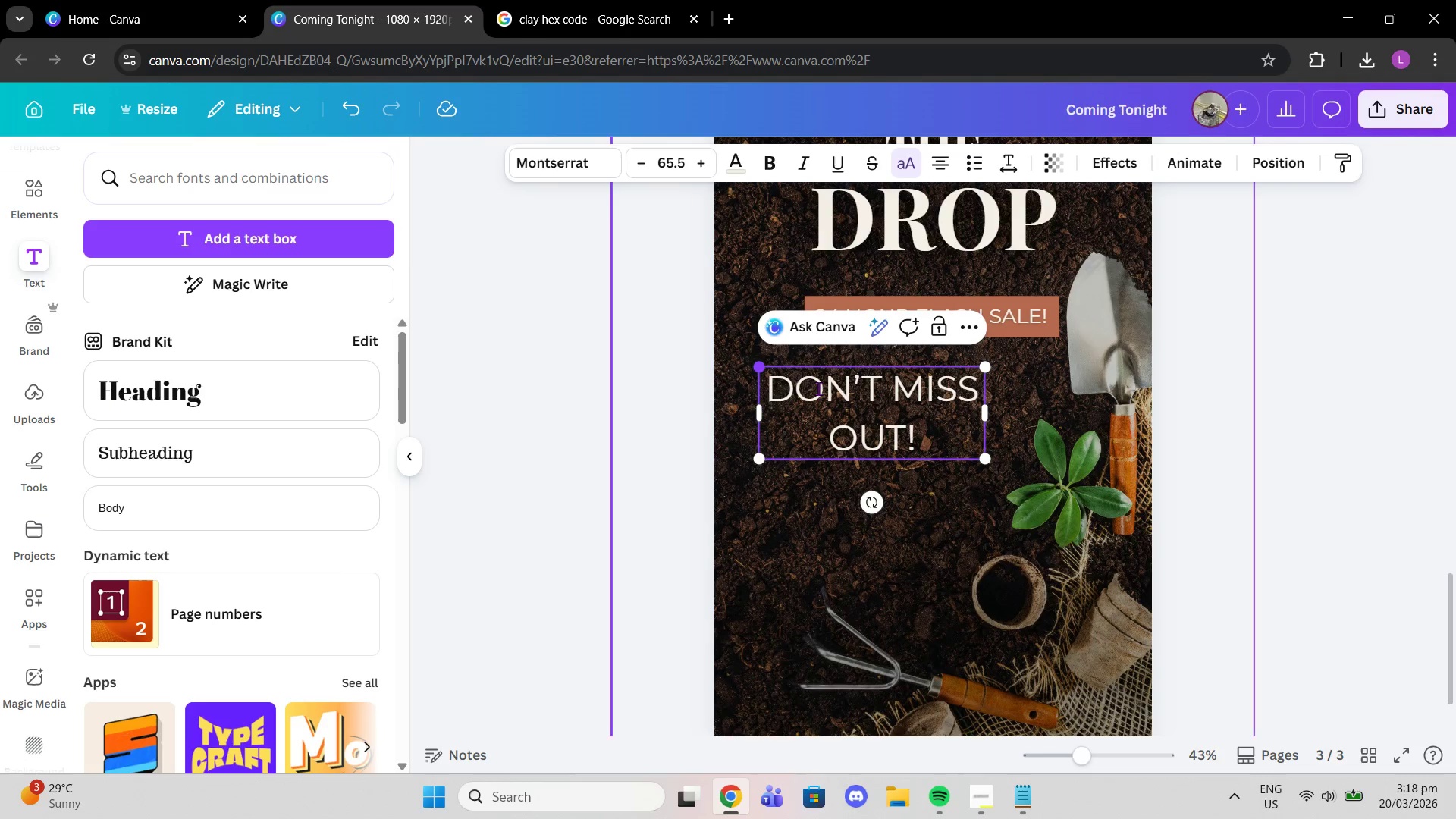 
left_click_drag(start_coordinate=[871, 426], to_coordinate=[967, 461])
 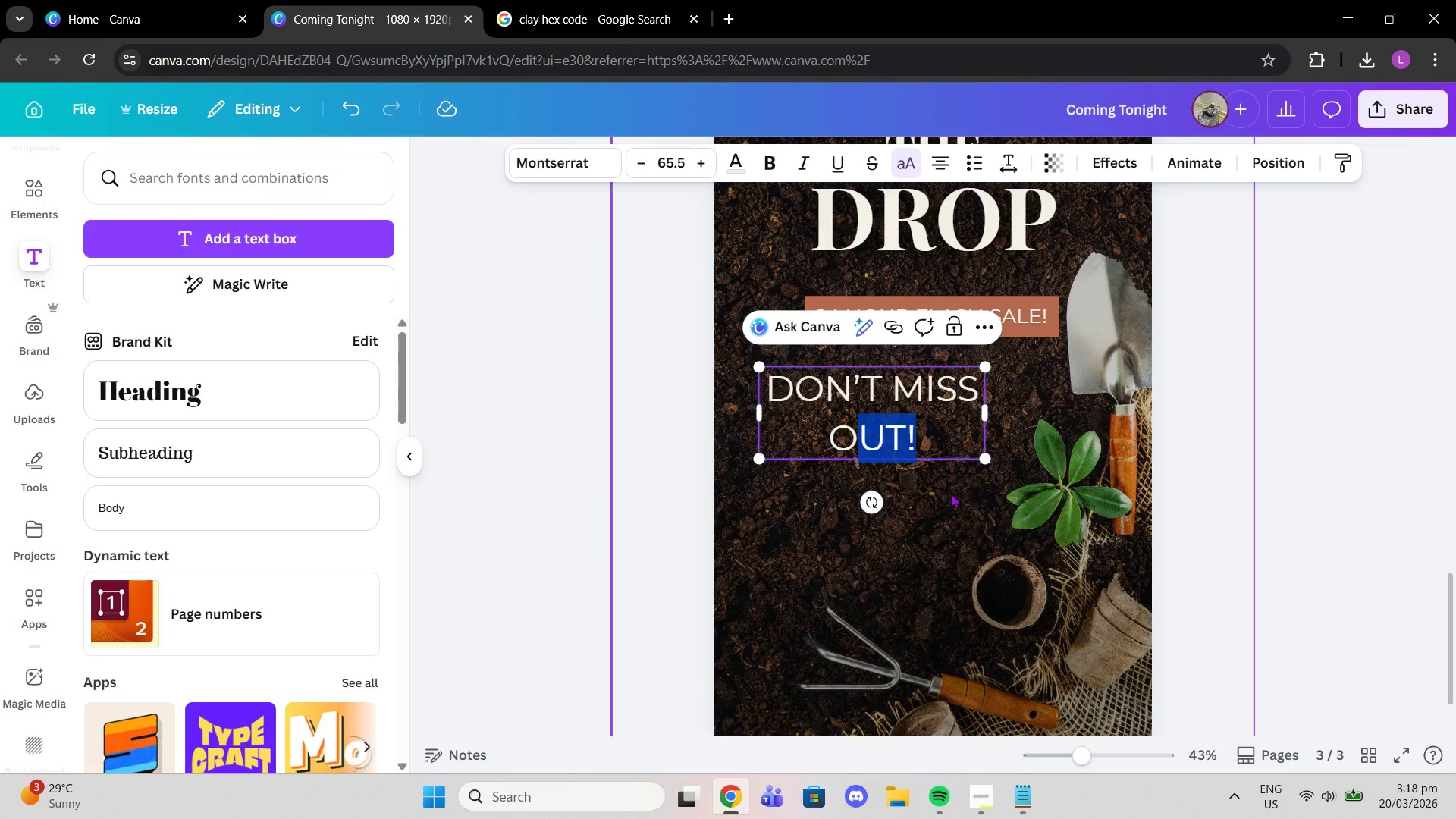 
left_click([944, 502])
 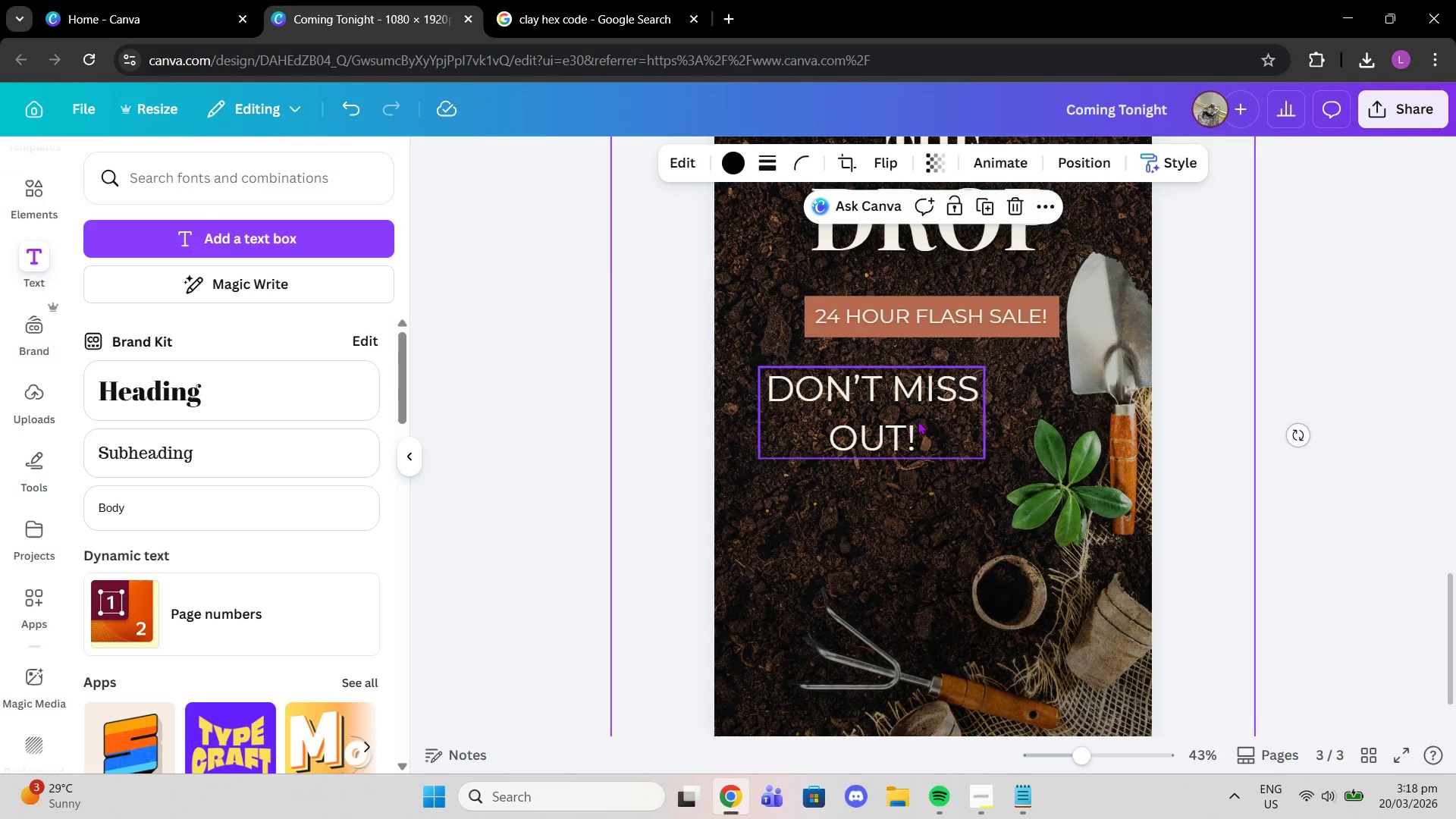 
left_click_drag(start_coordinate=[887, 424], to_coordinate=[957, 454])
 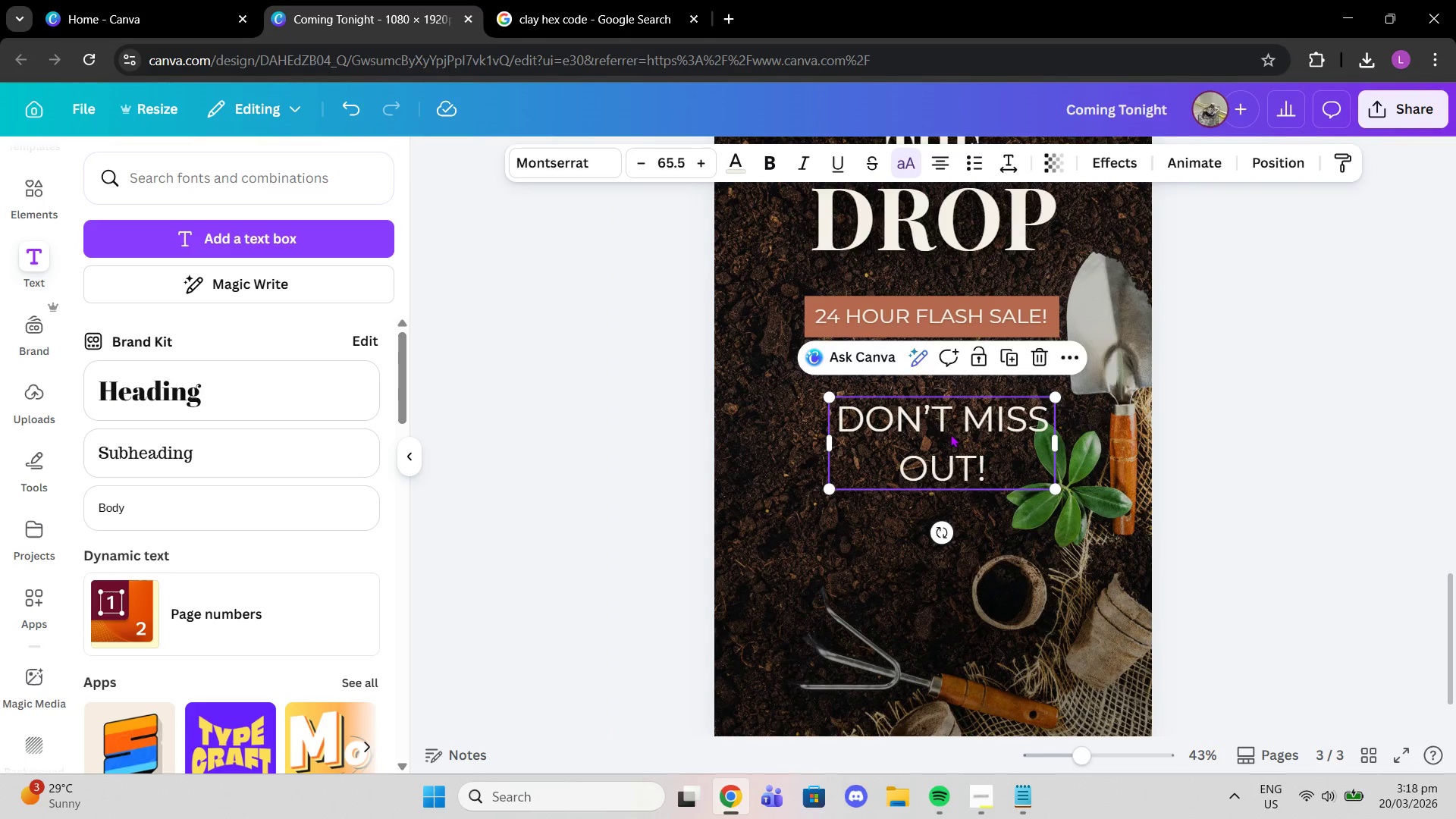 
left_click_drag(start_coordinate=[952, 442], to_coordinate=[945, 432])
 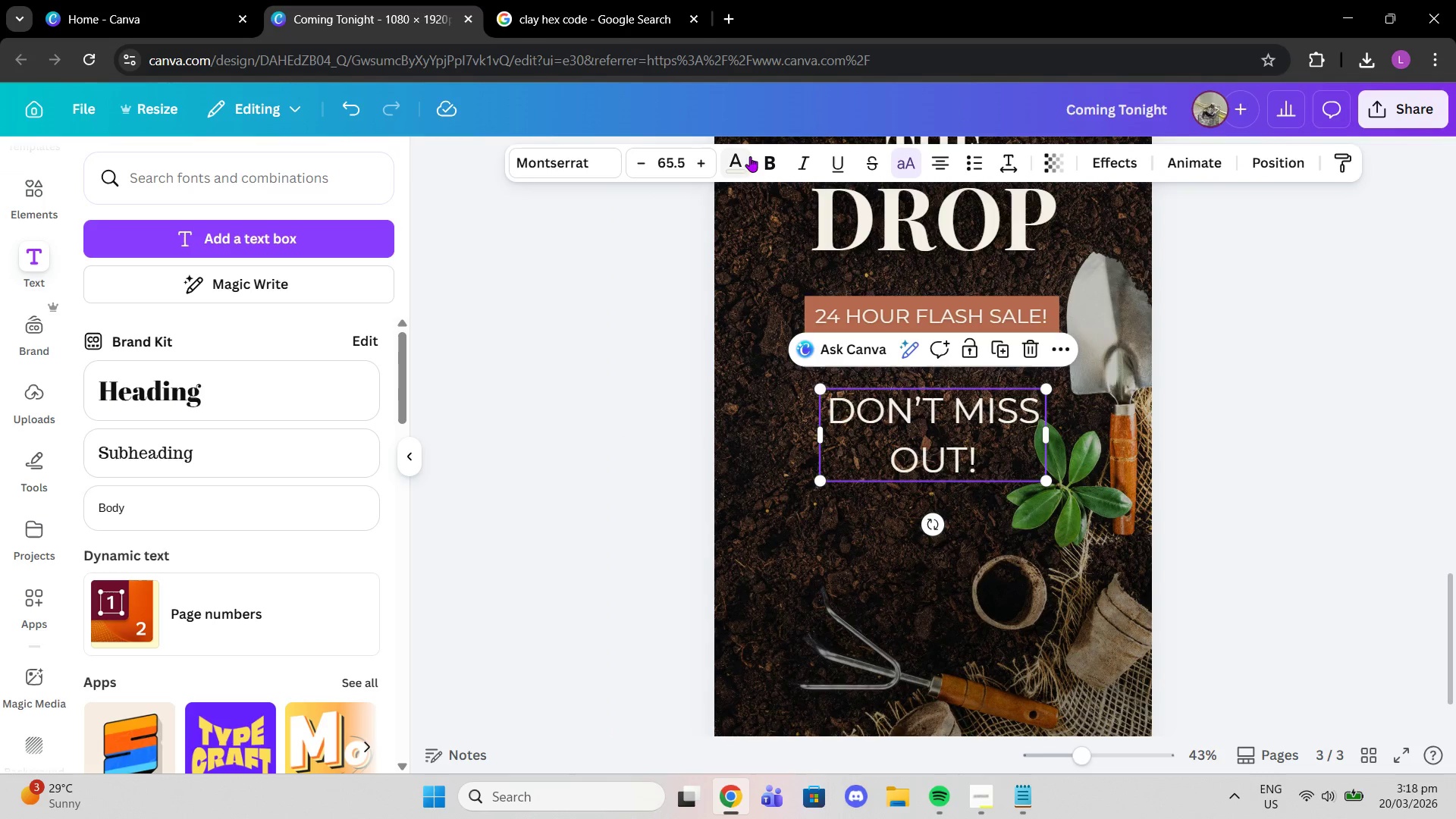 
left_click([762, 160])
 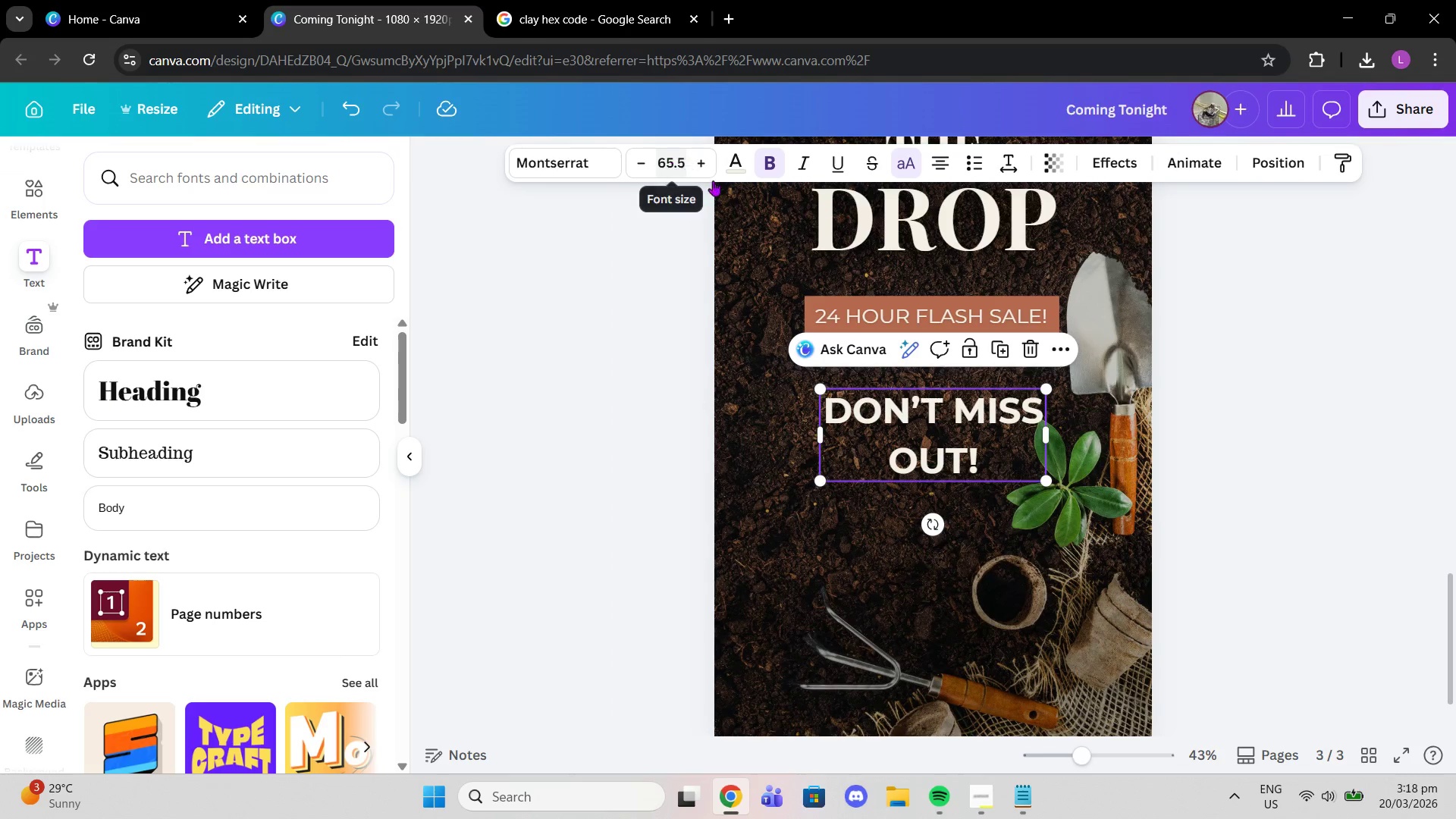 
left_click([1001, 159])
 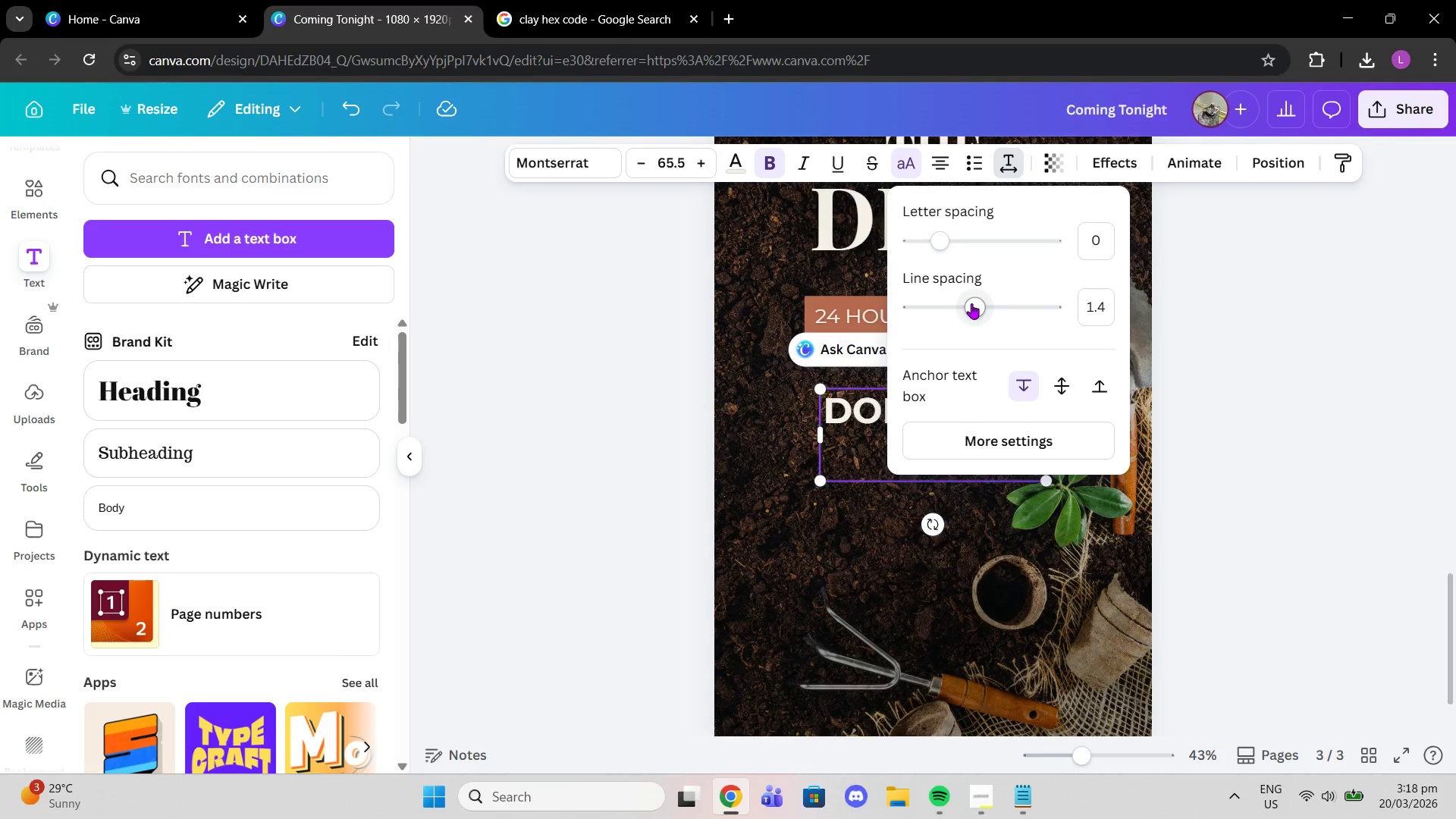 
left_click_drag(start_coordinate=[971, 303], to_coordinate=[956, 303])
 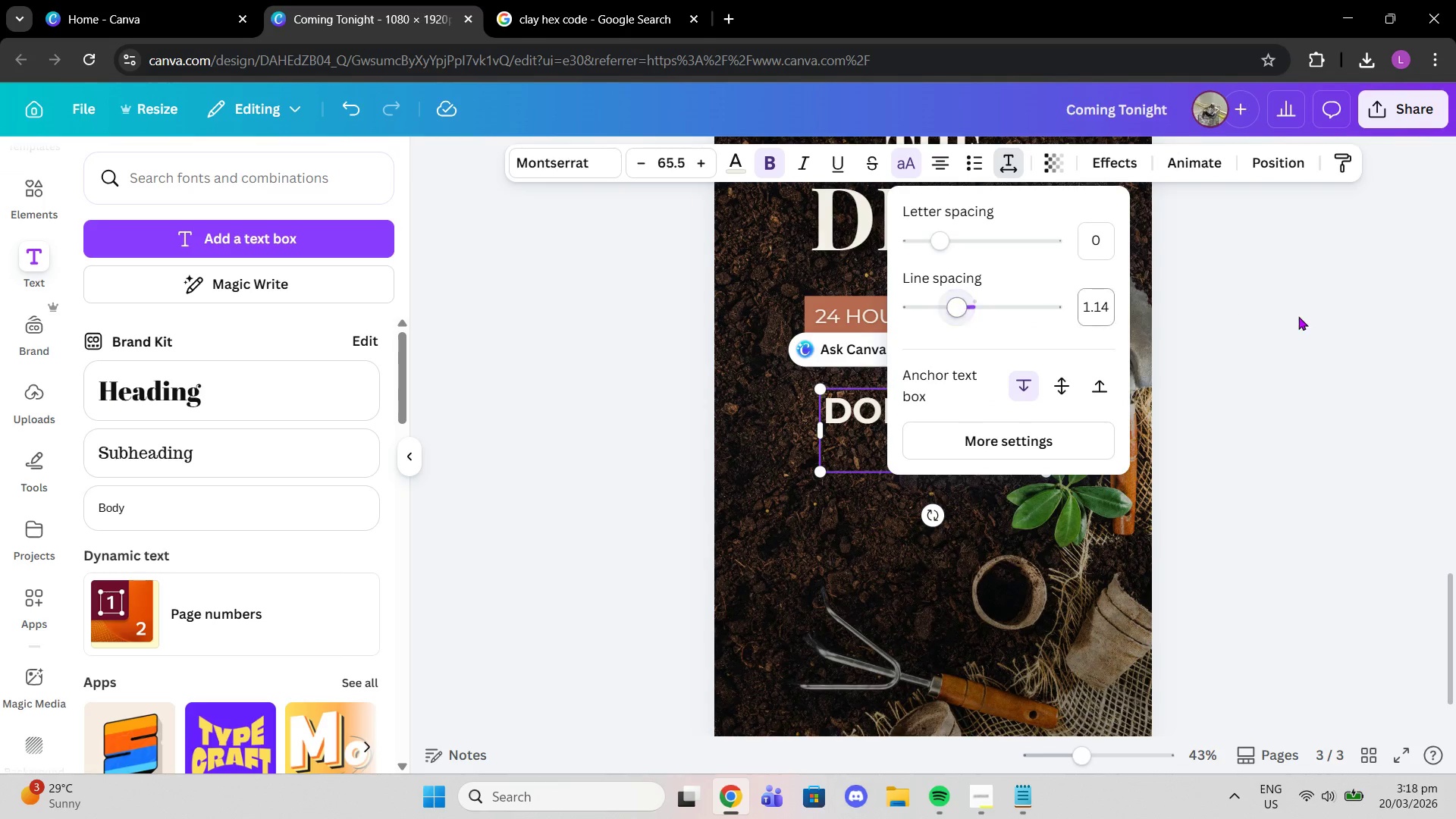 
left_click([1298, 316])
 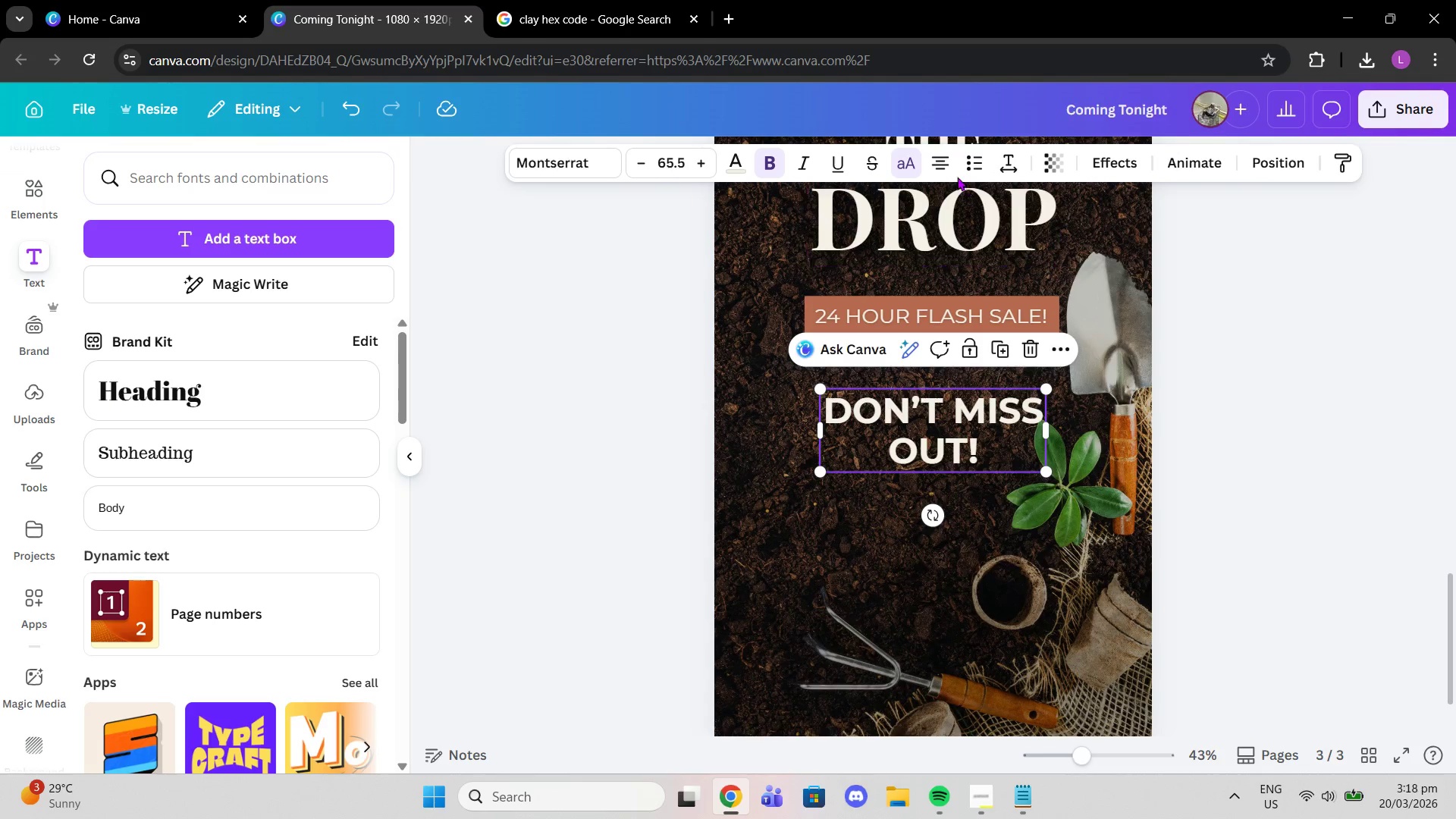 
scroll: coordinate [933, 286], scroll_direction: up, amount: 1.0
 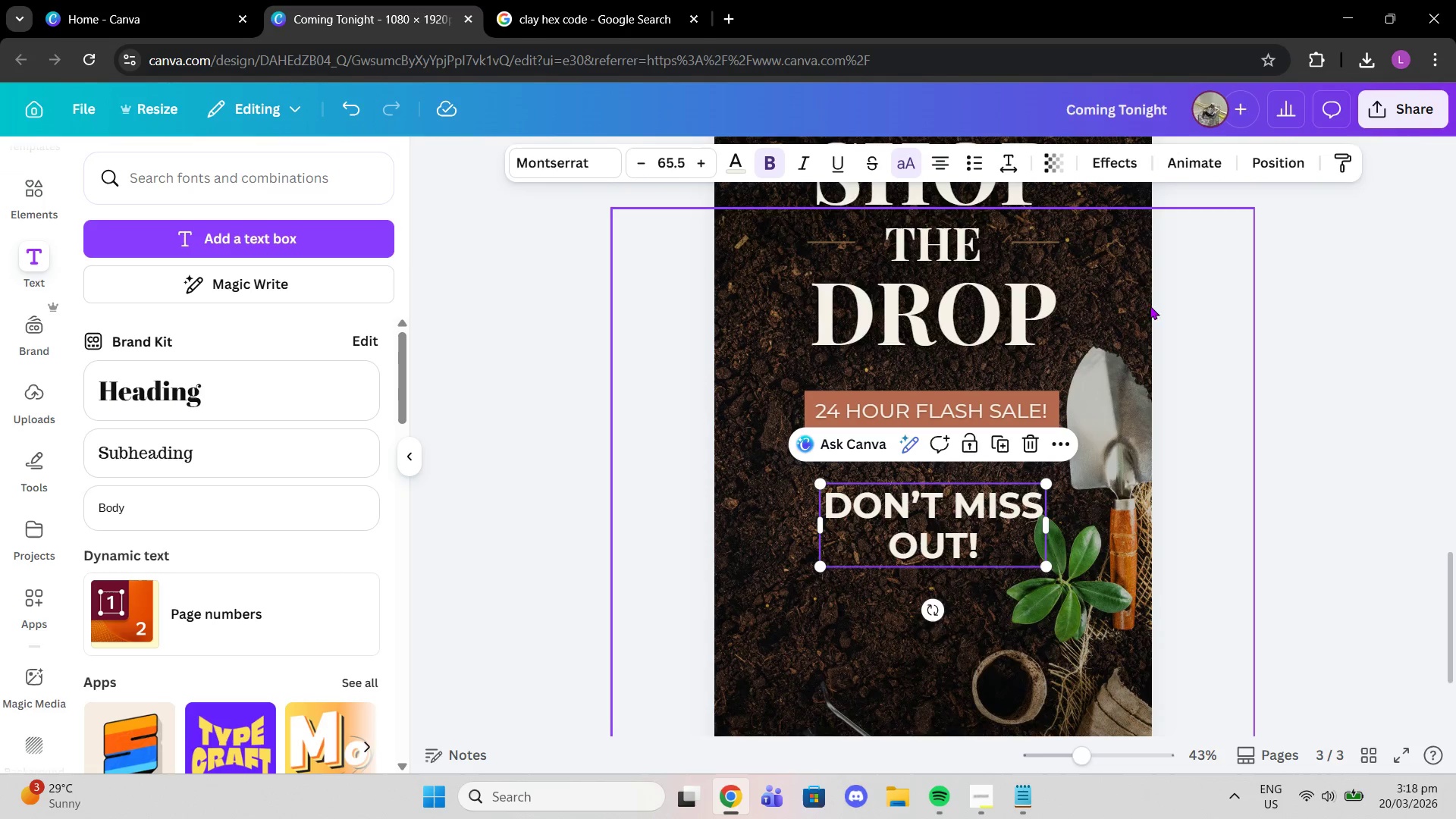 
scroll: coordinate [1141, 306], scroll_direction: down, amount: 2.0
 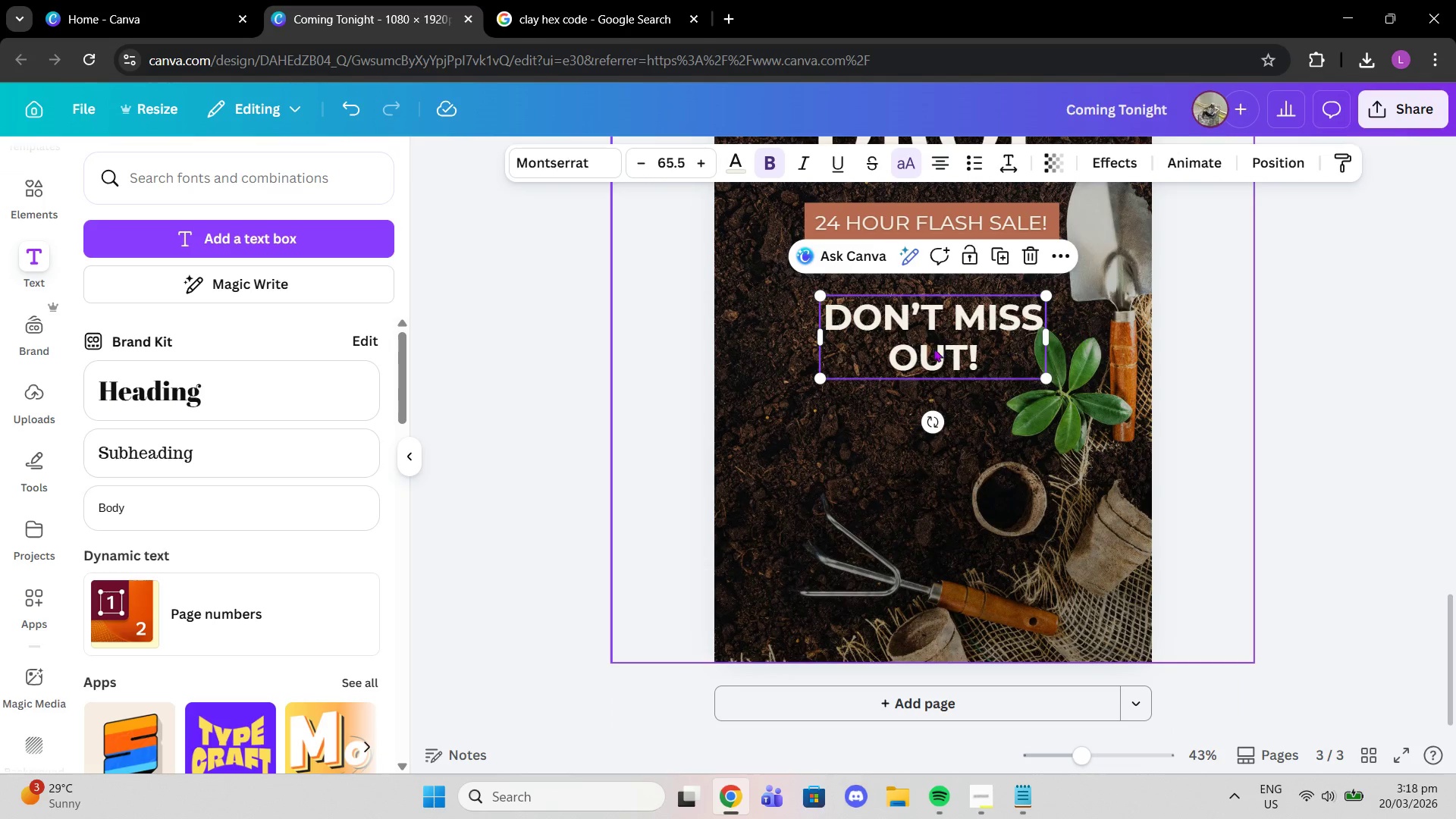 
left_click([912, 350])
 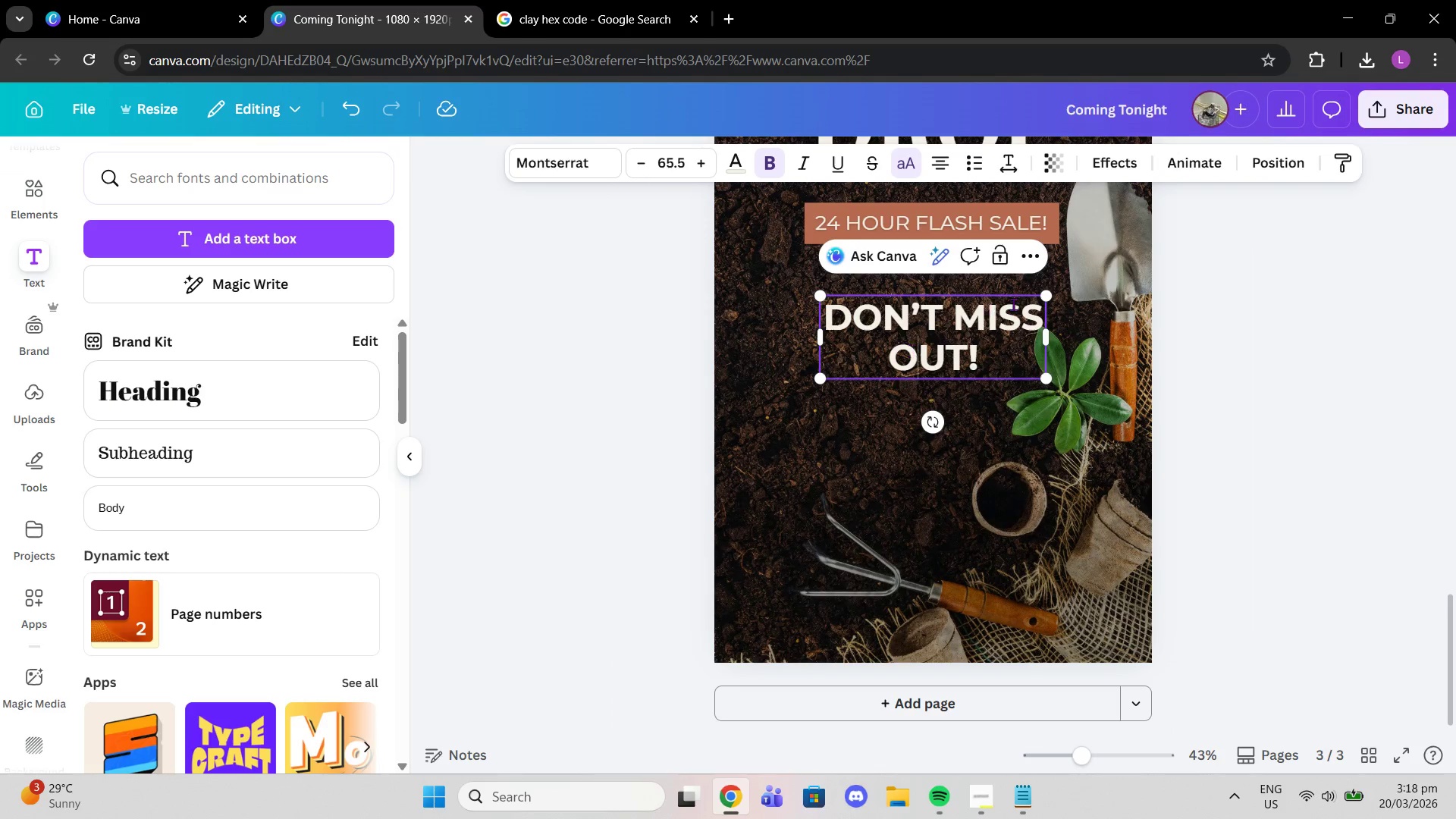 
scroll: coordinate [852, 262], scroll_direction: up, amount: 4.0
 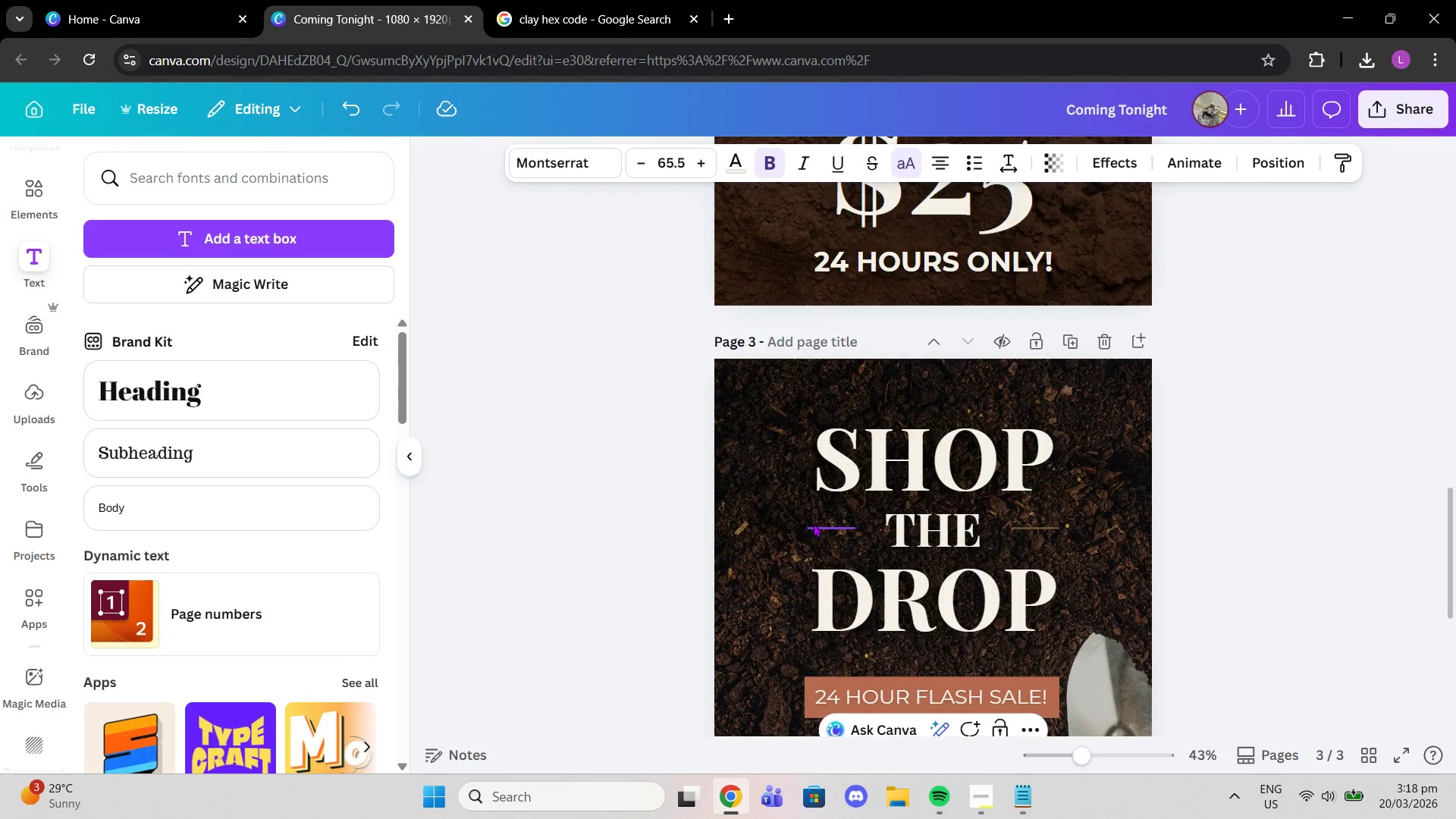 
left_click([811, 521])
 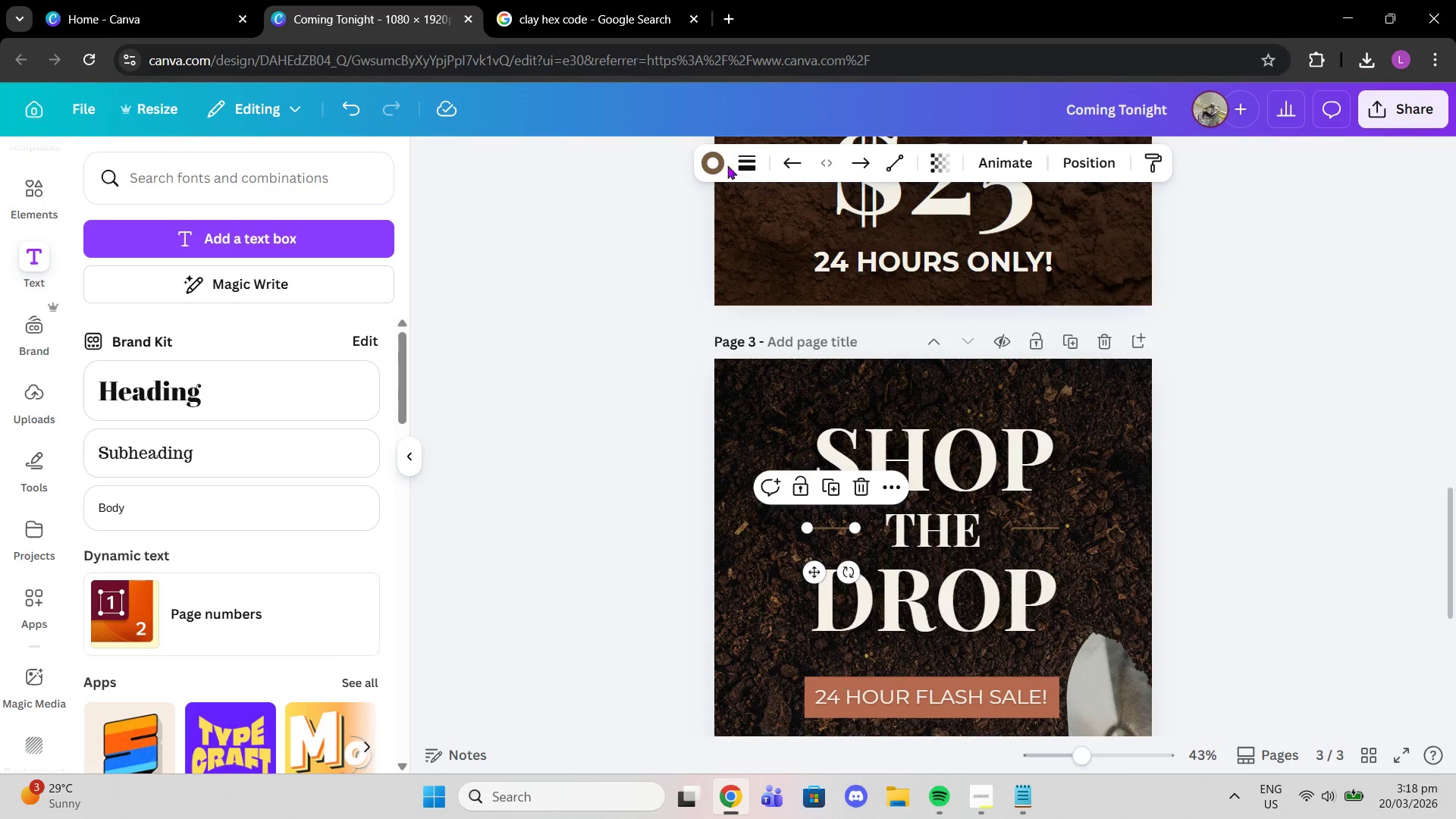 
left_click([713, 161])
 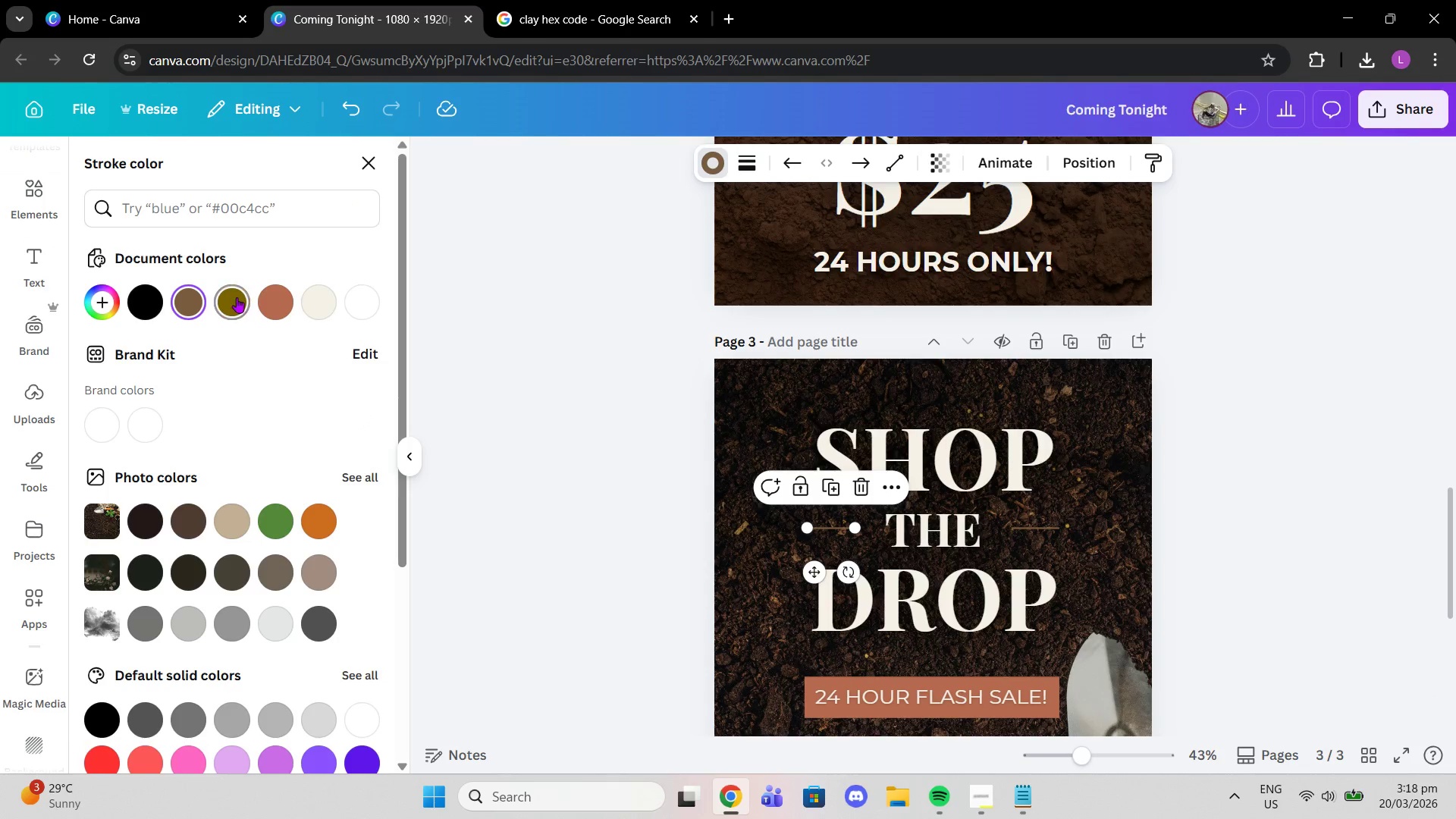 
left_click([261, 298])
 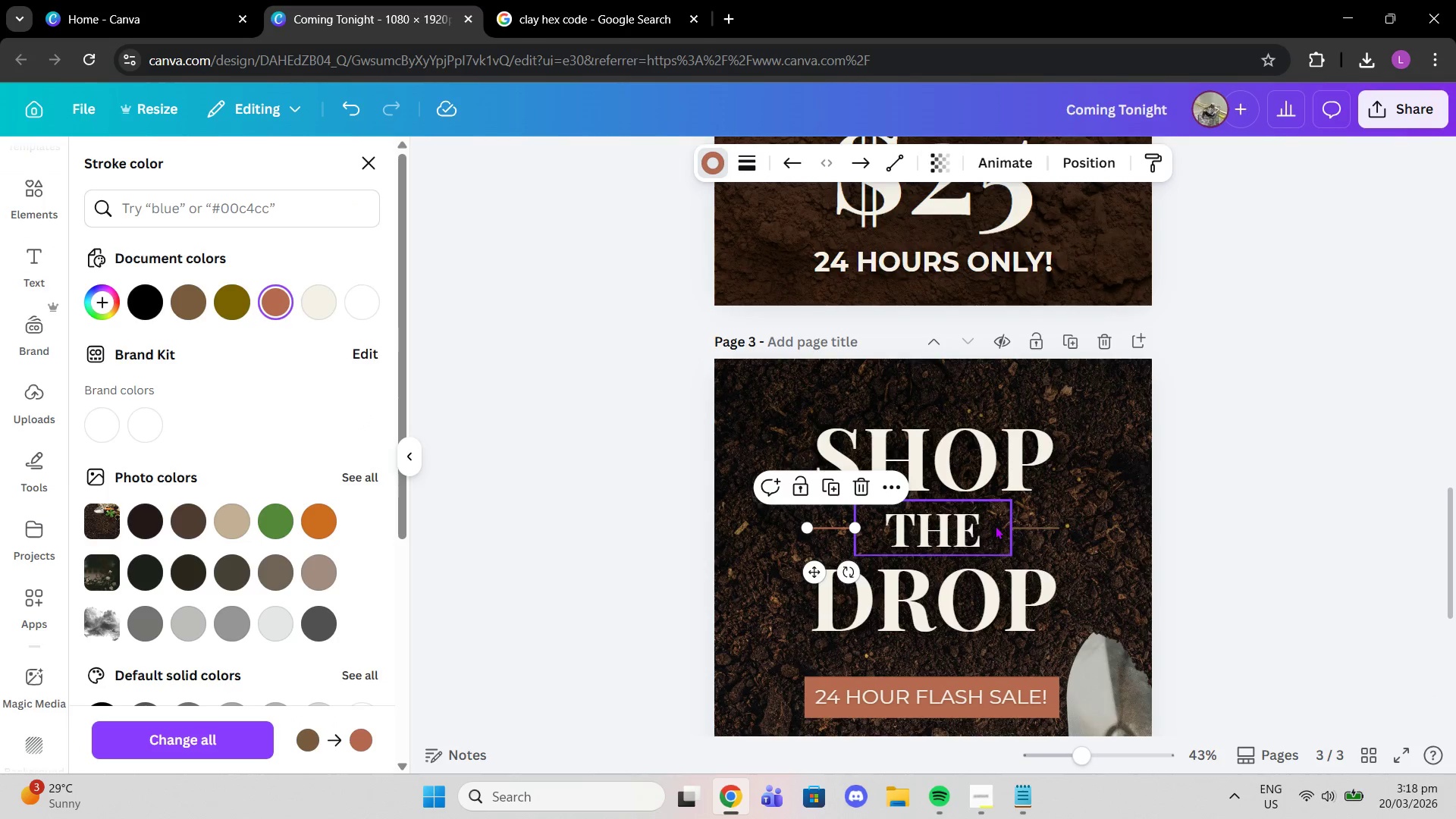 
left_click([1024, 527])
 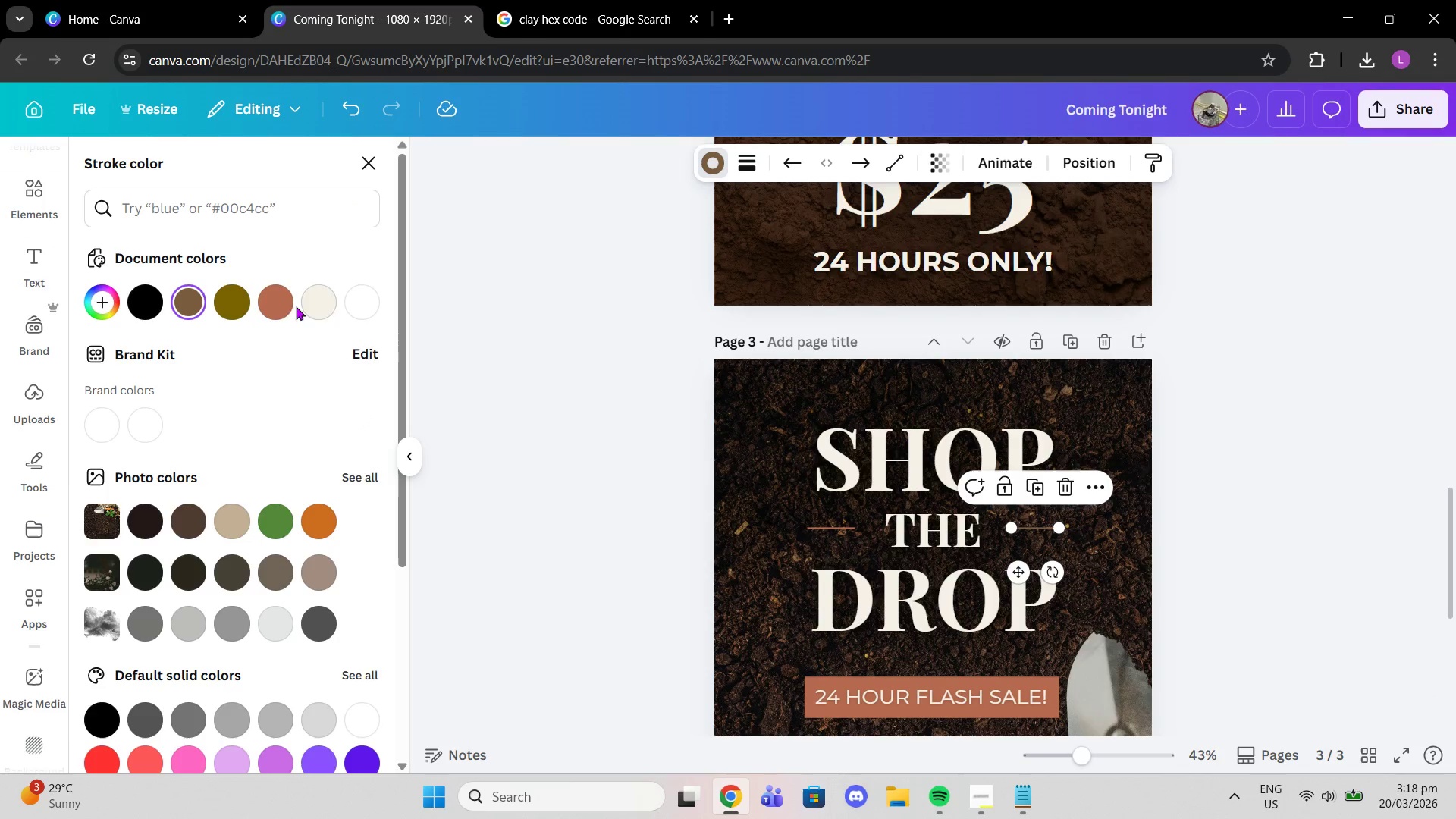 
left_click([287, 304])
 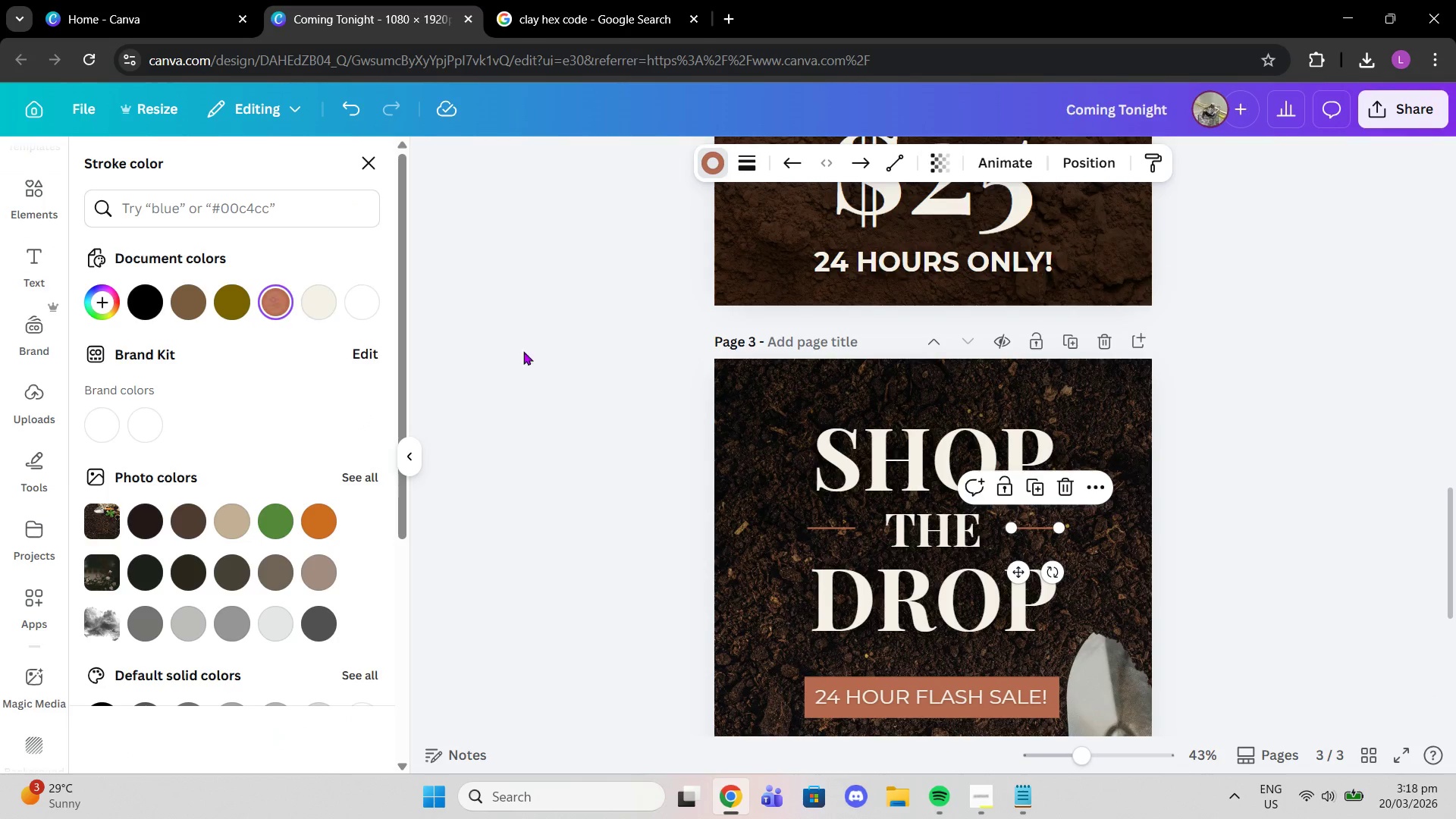 
scroll: coordinate [734, 424], scroll_direction: up, amount: 15.0
 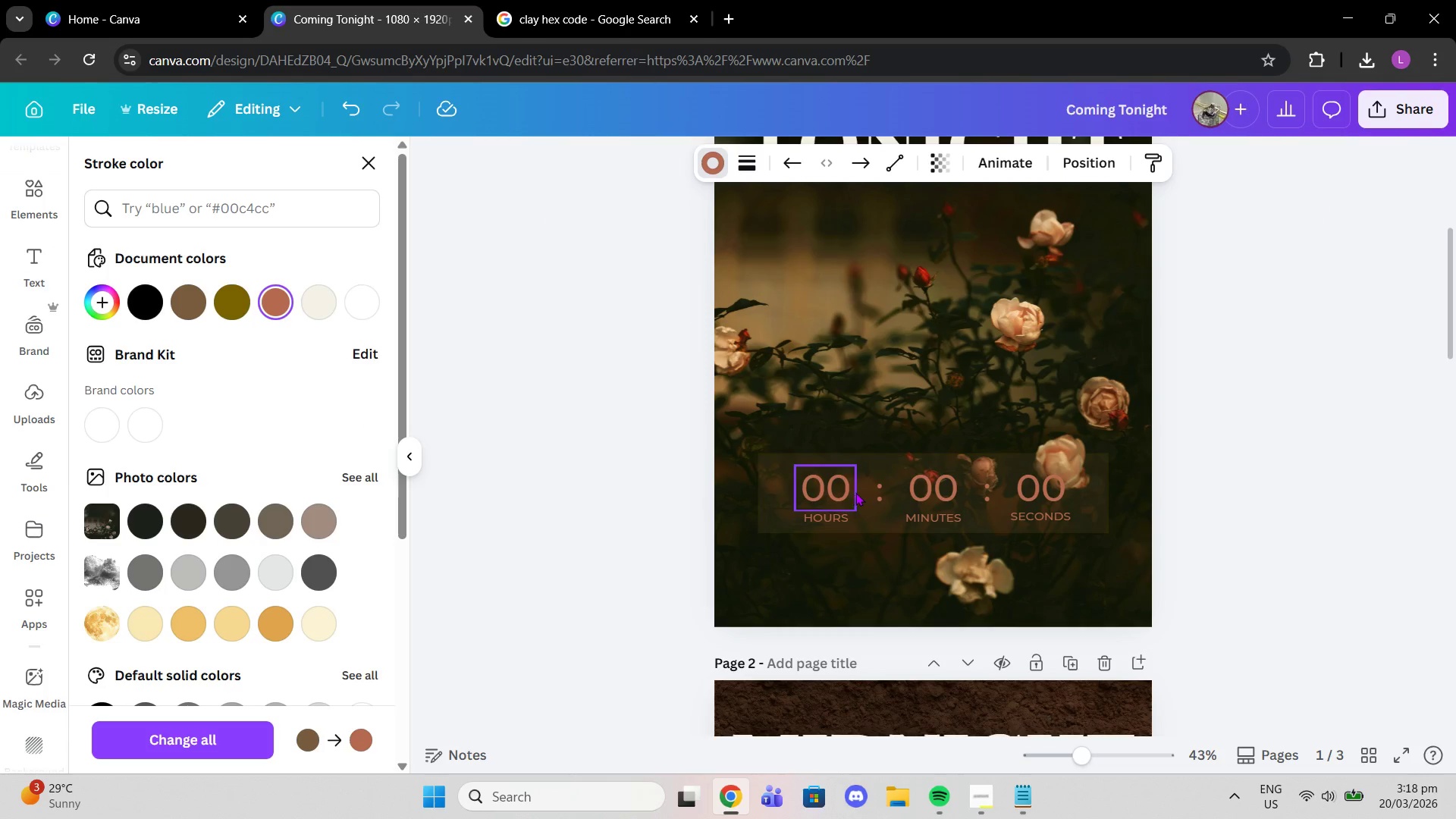 
left_click([862, 492])
 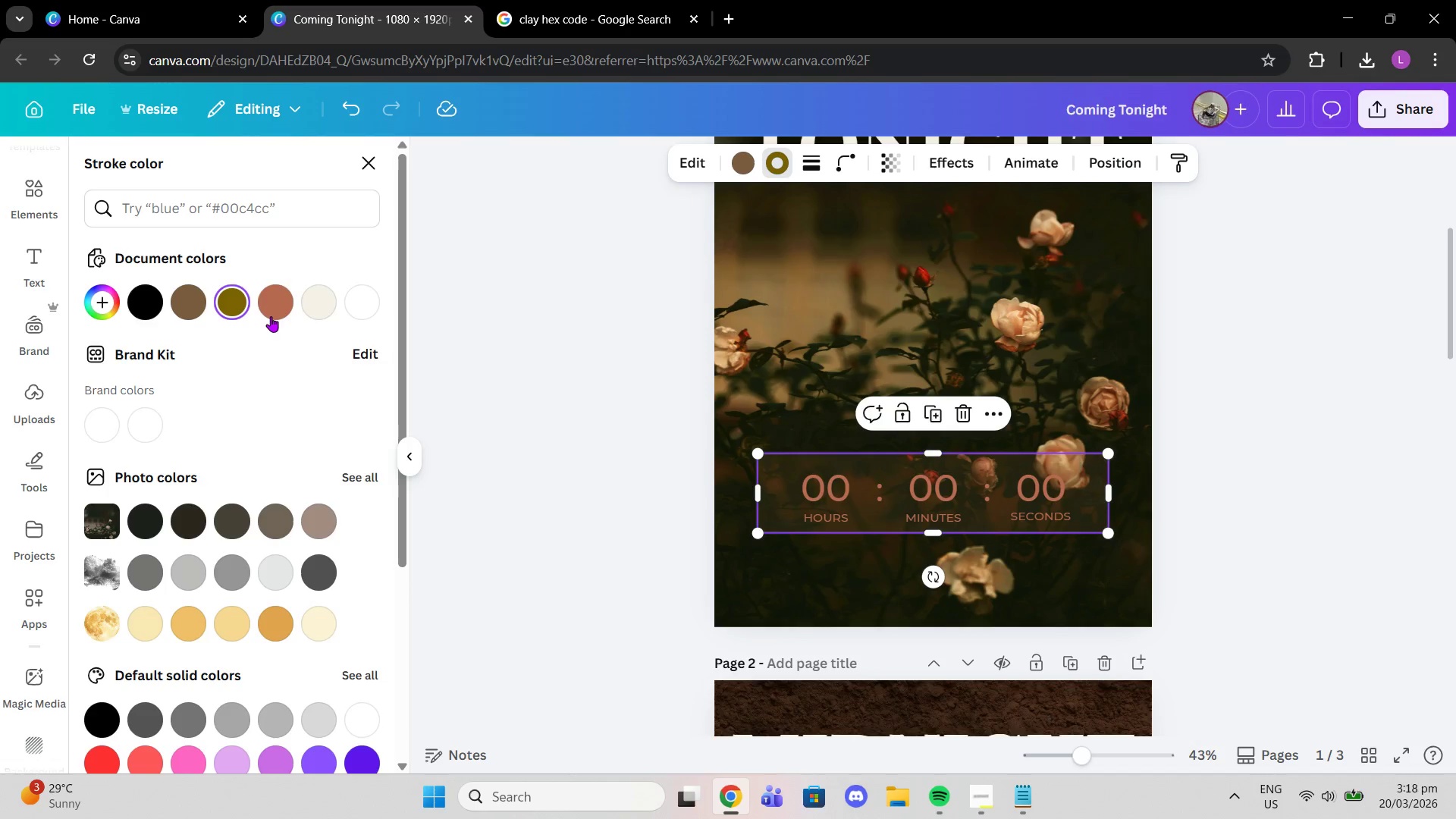 
left_click([268, 303])
 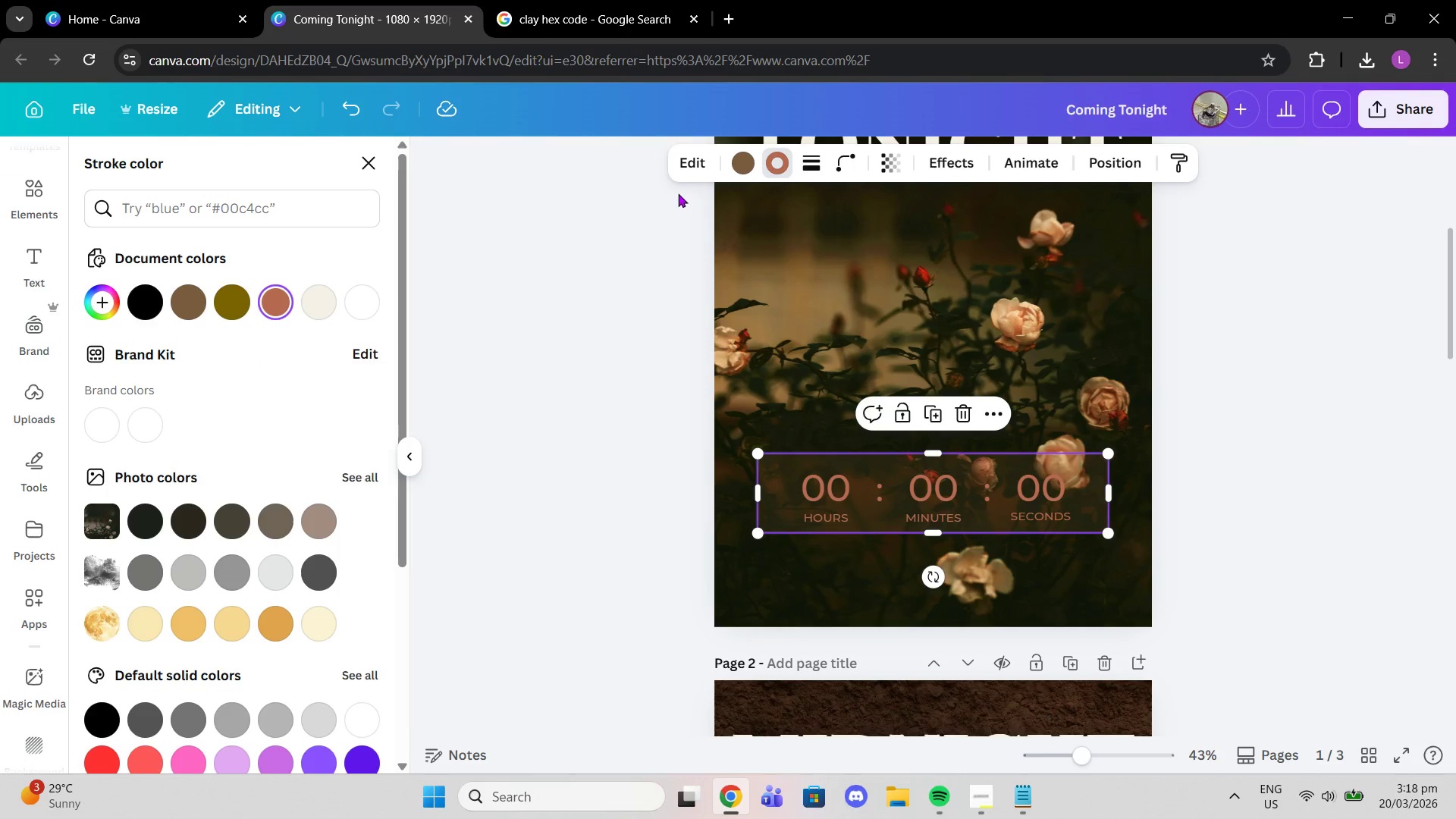 
left_click([733, 164])
 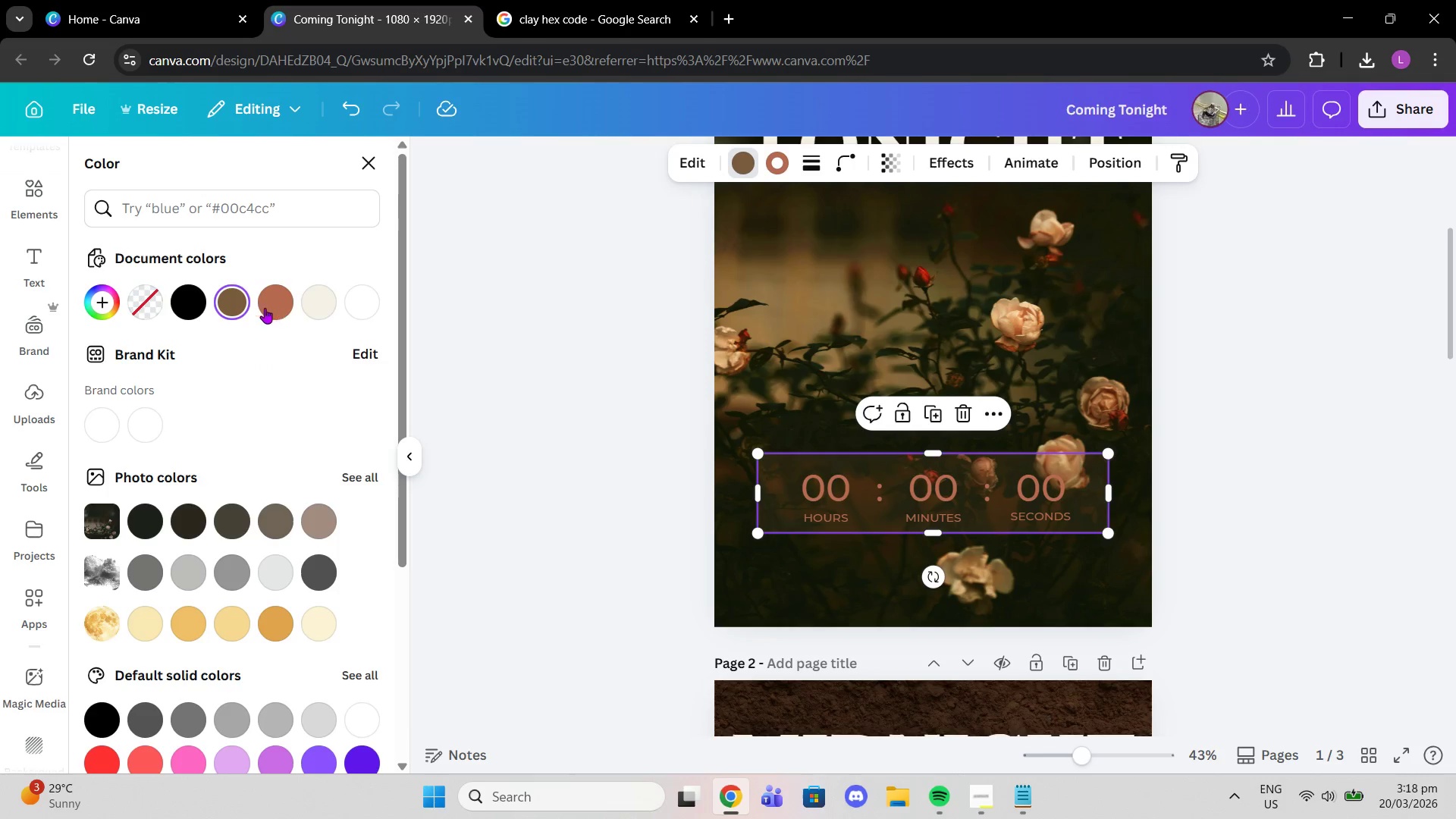 
left_click([275, 297])
 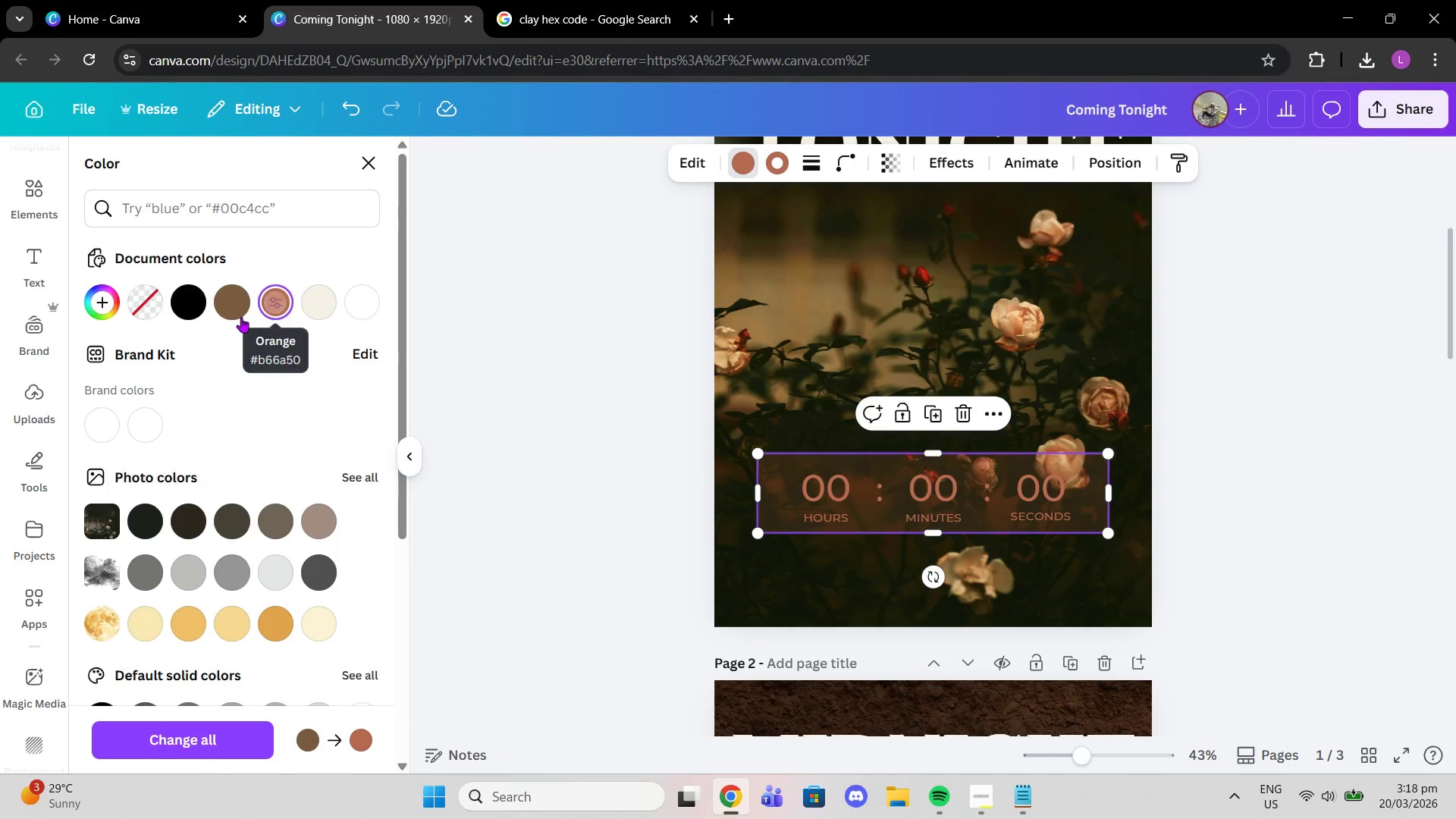 
left_click([237, 312])
 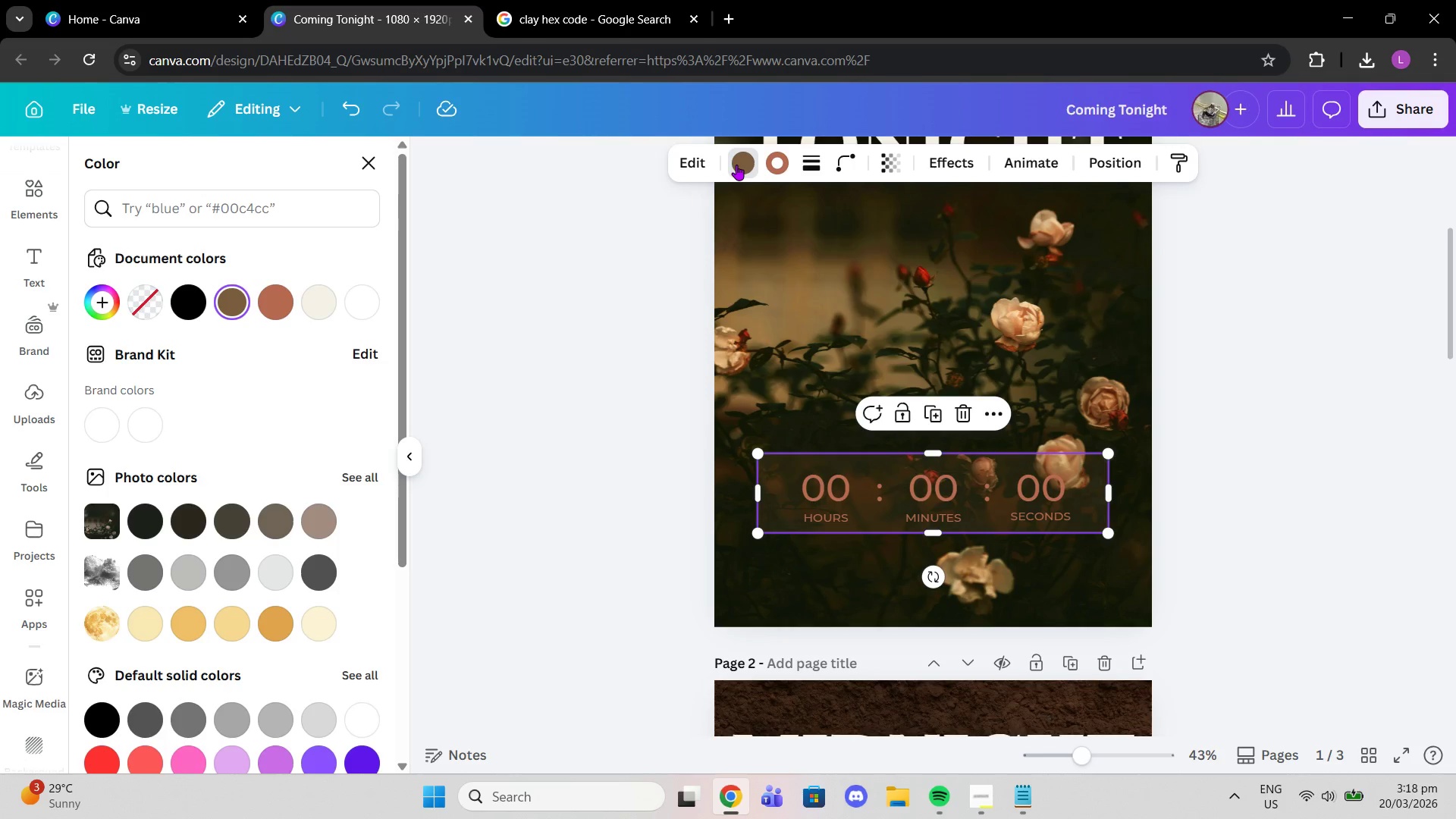 
left_click([736, 165])
 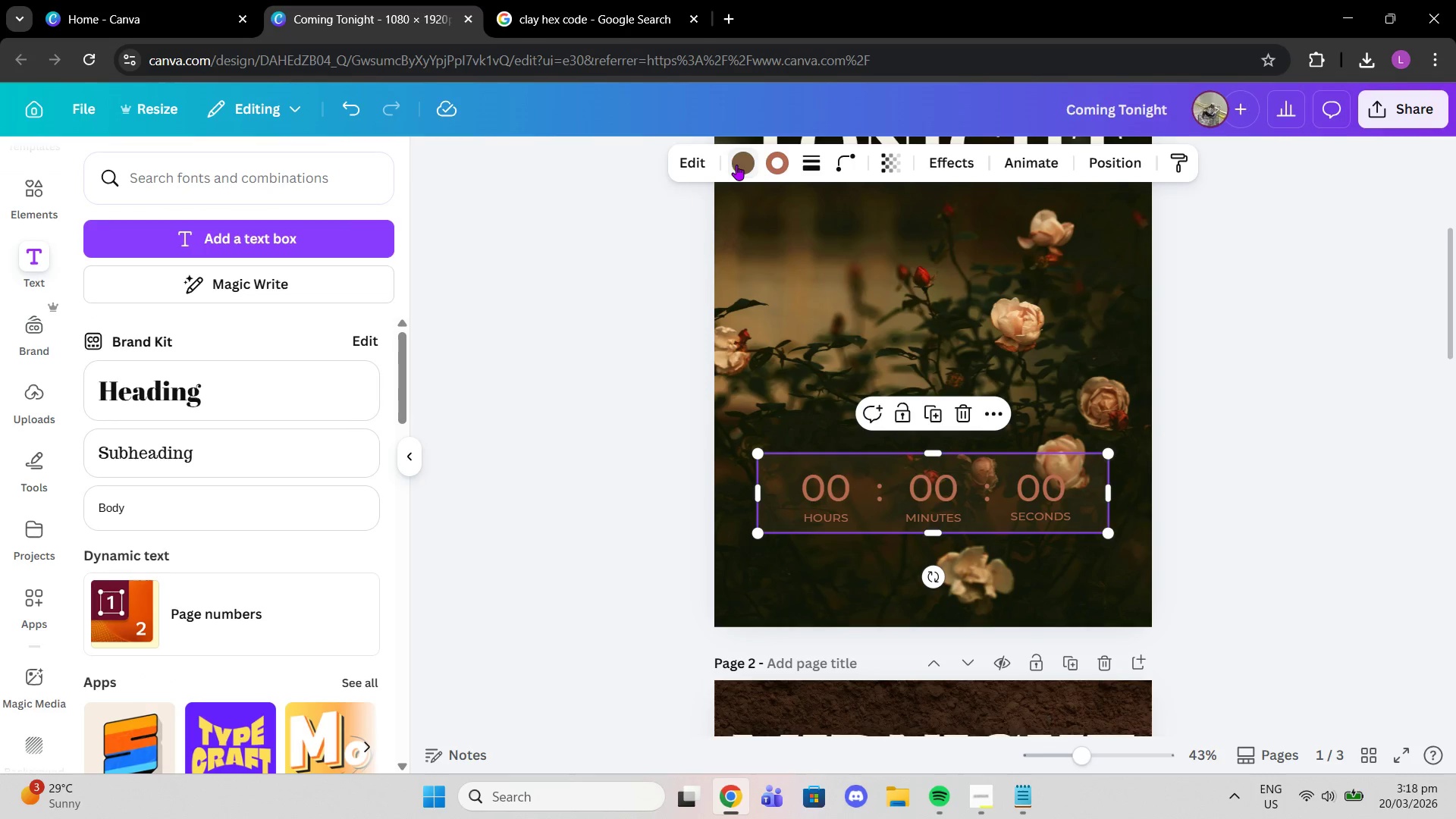 
left_click([736, 165])
 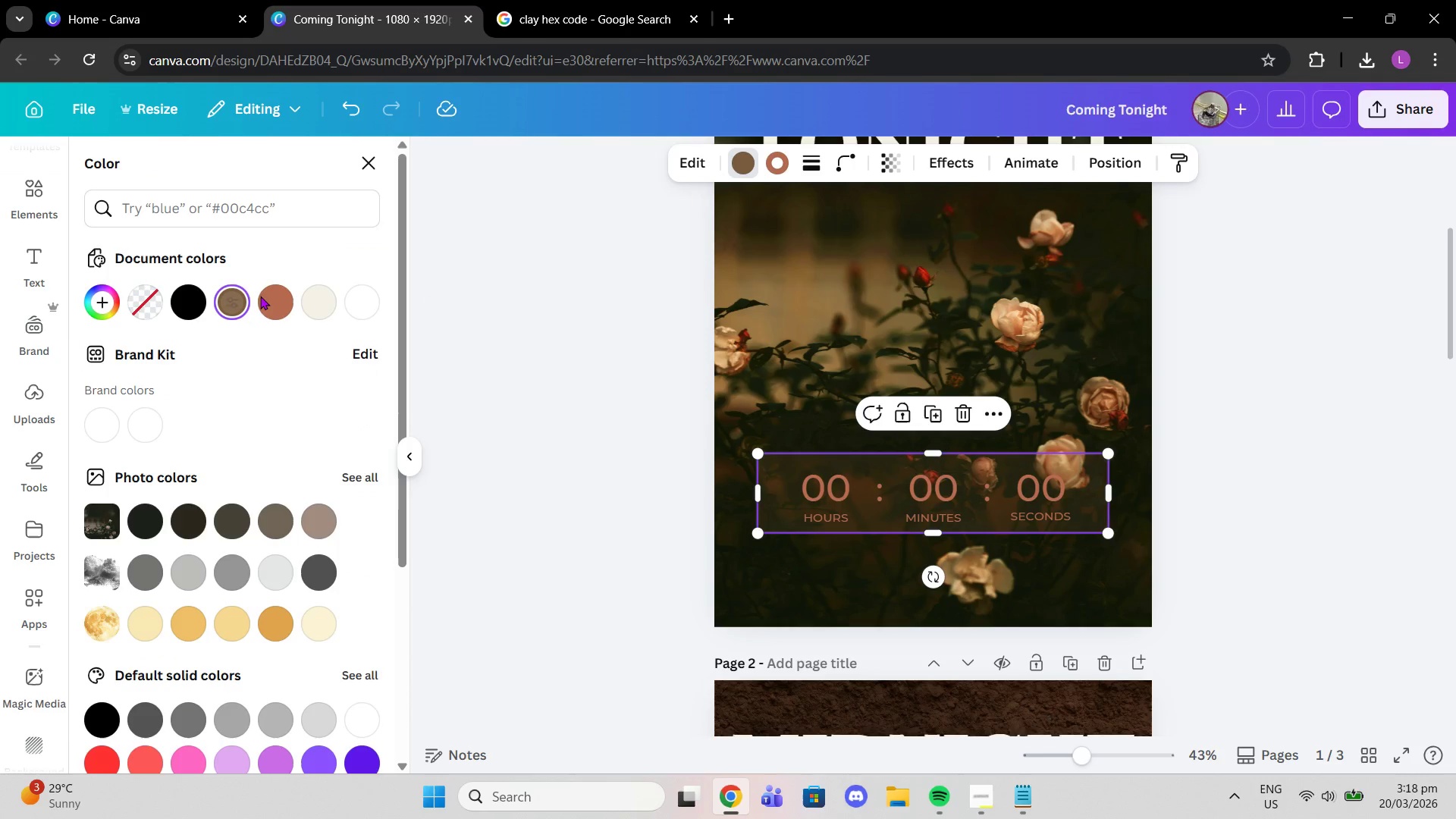 
left_click([265, 293])
 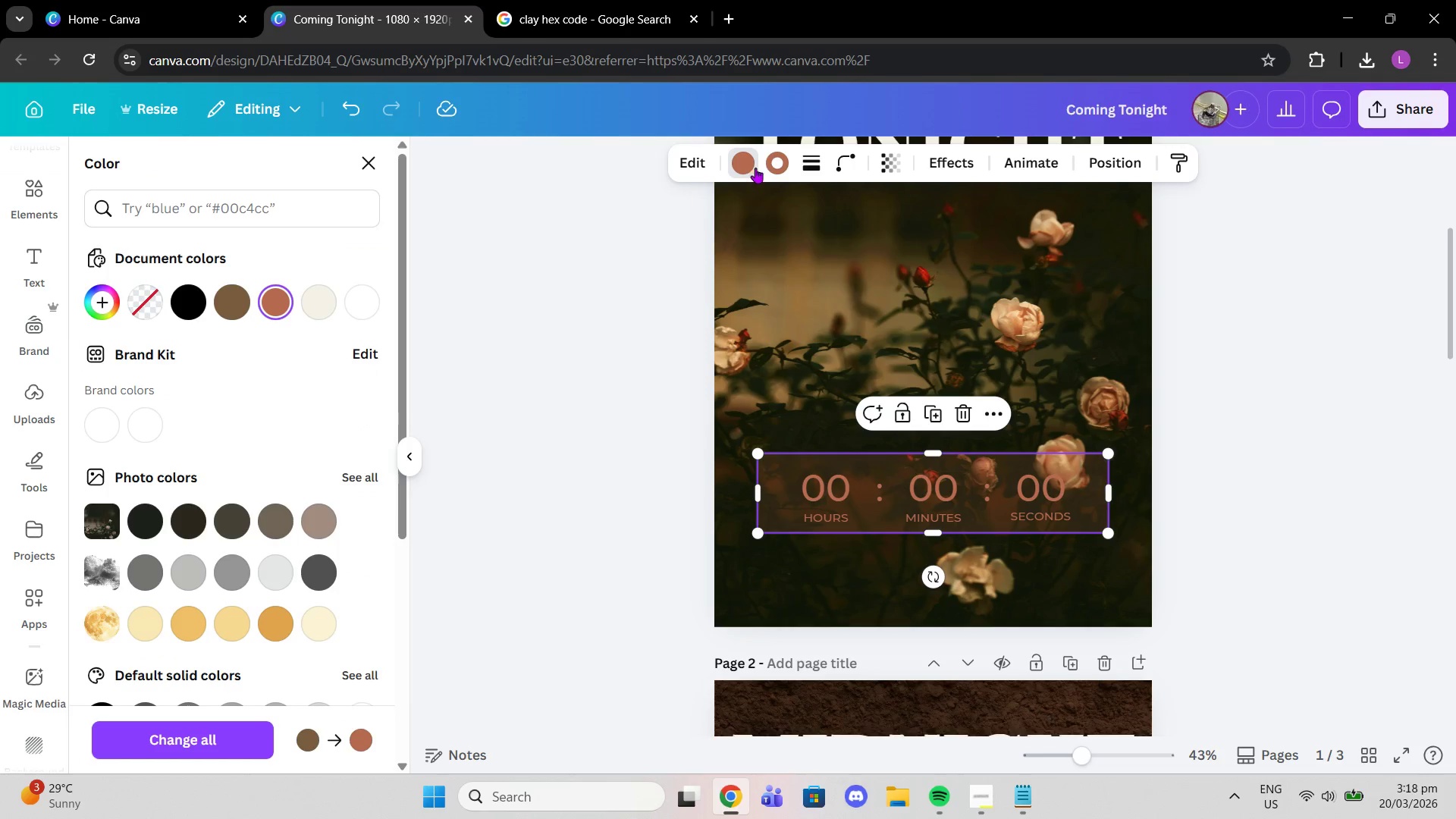 
left_click([774, 165])
 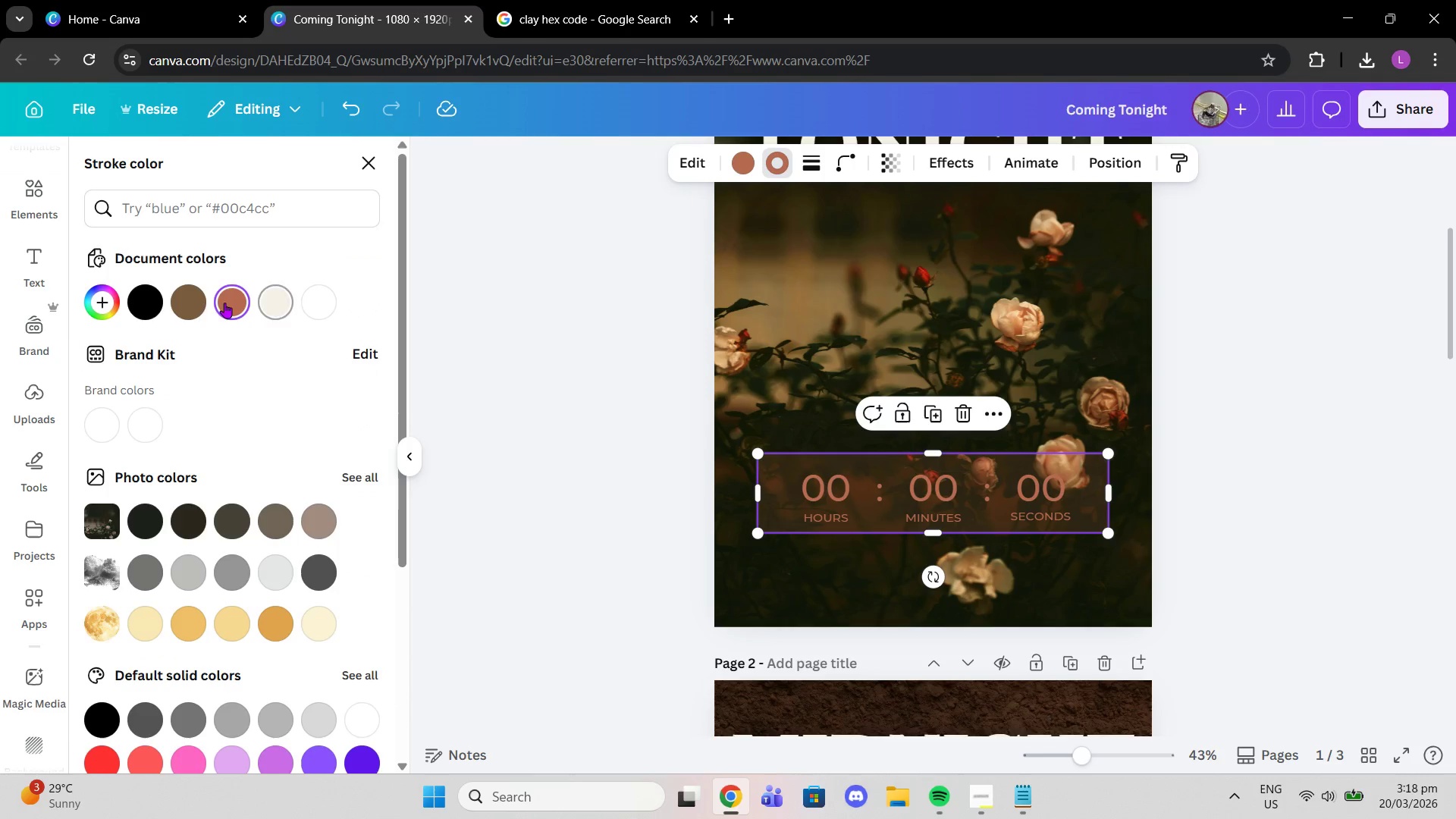 
left_click([189, 303])
 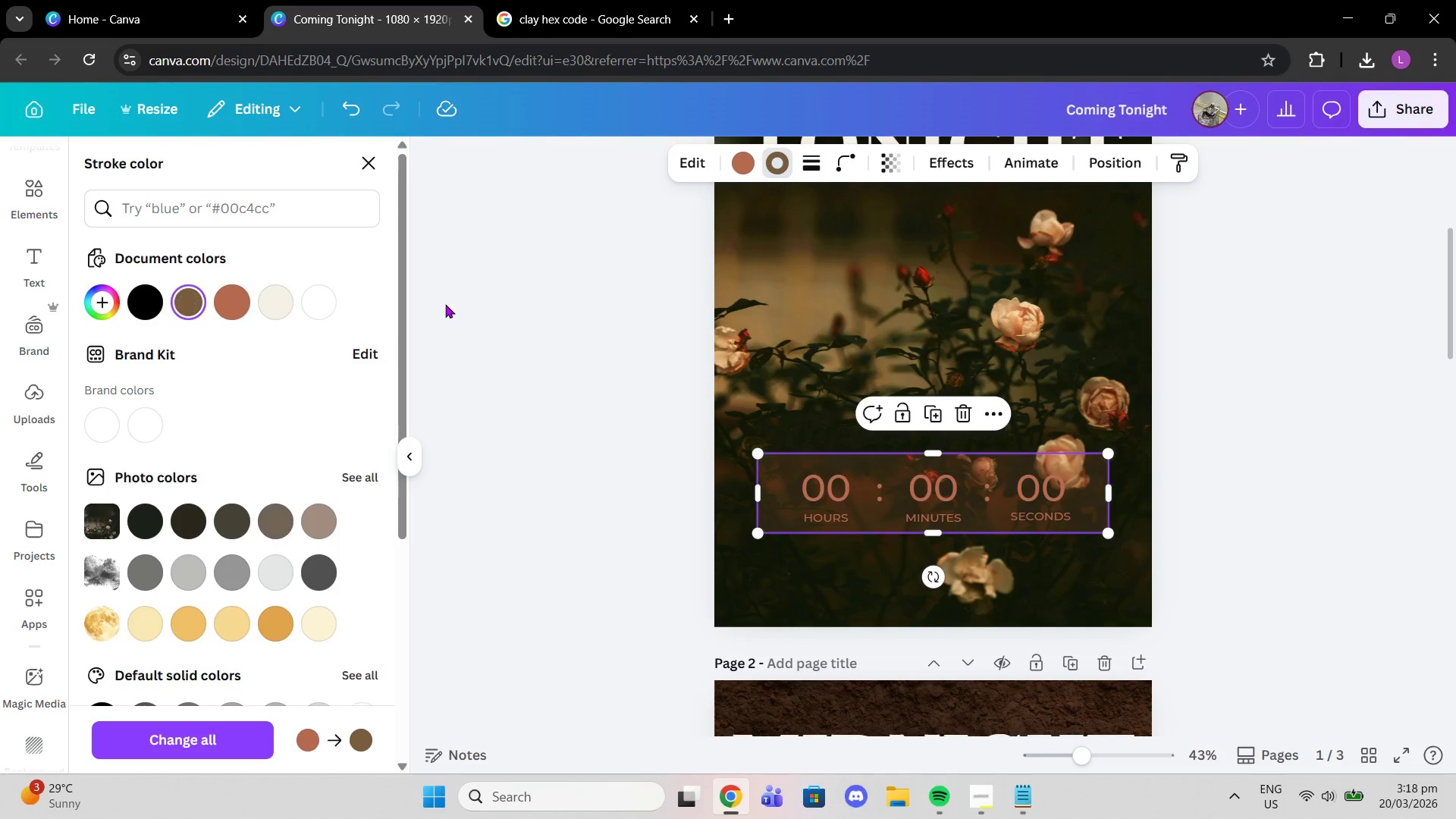 
double_click([445, 304])
 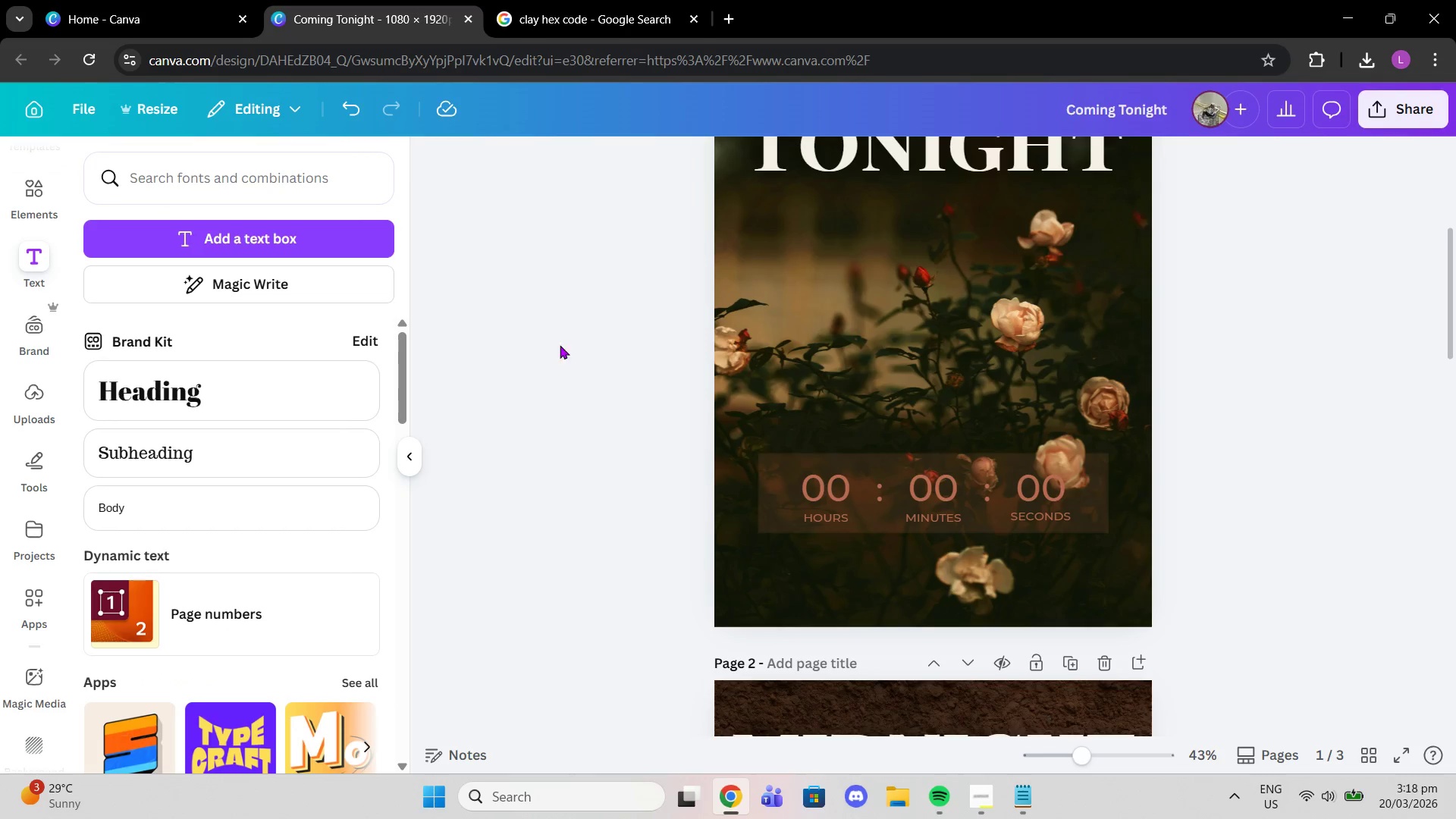 
scroll: coordinate [821, 390], scroll_direction: down, amount: 12.0
 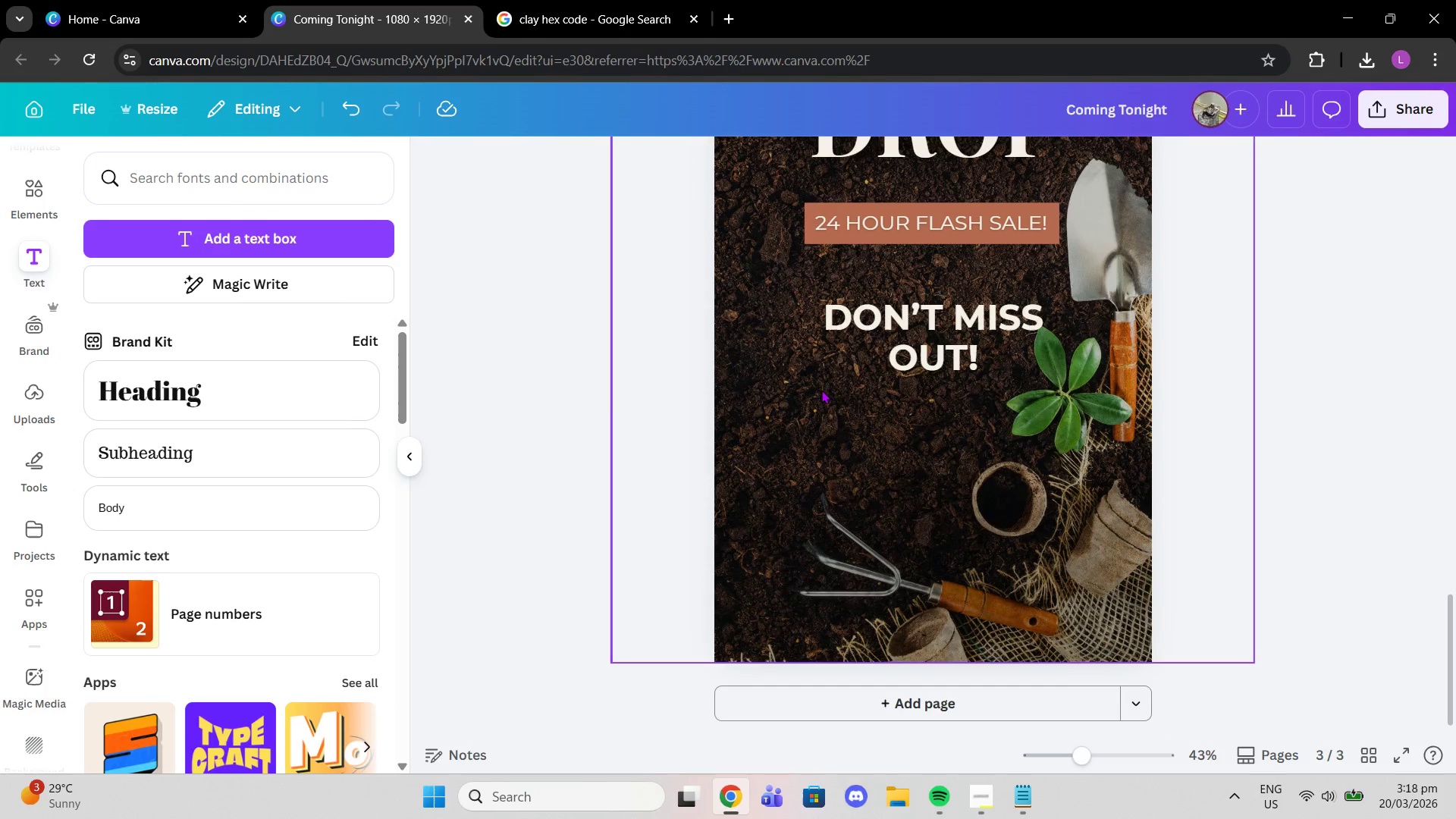 
scroll: coordinate [821, 390], scroll_direction: up, amount: 4.0
 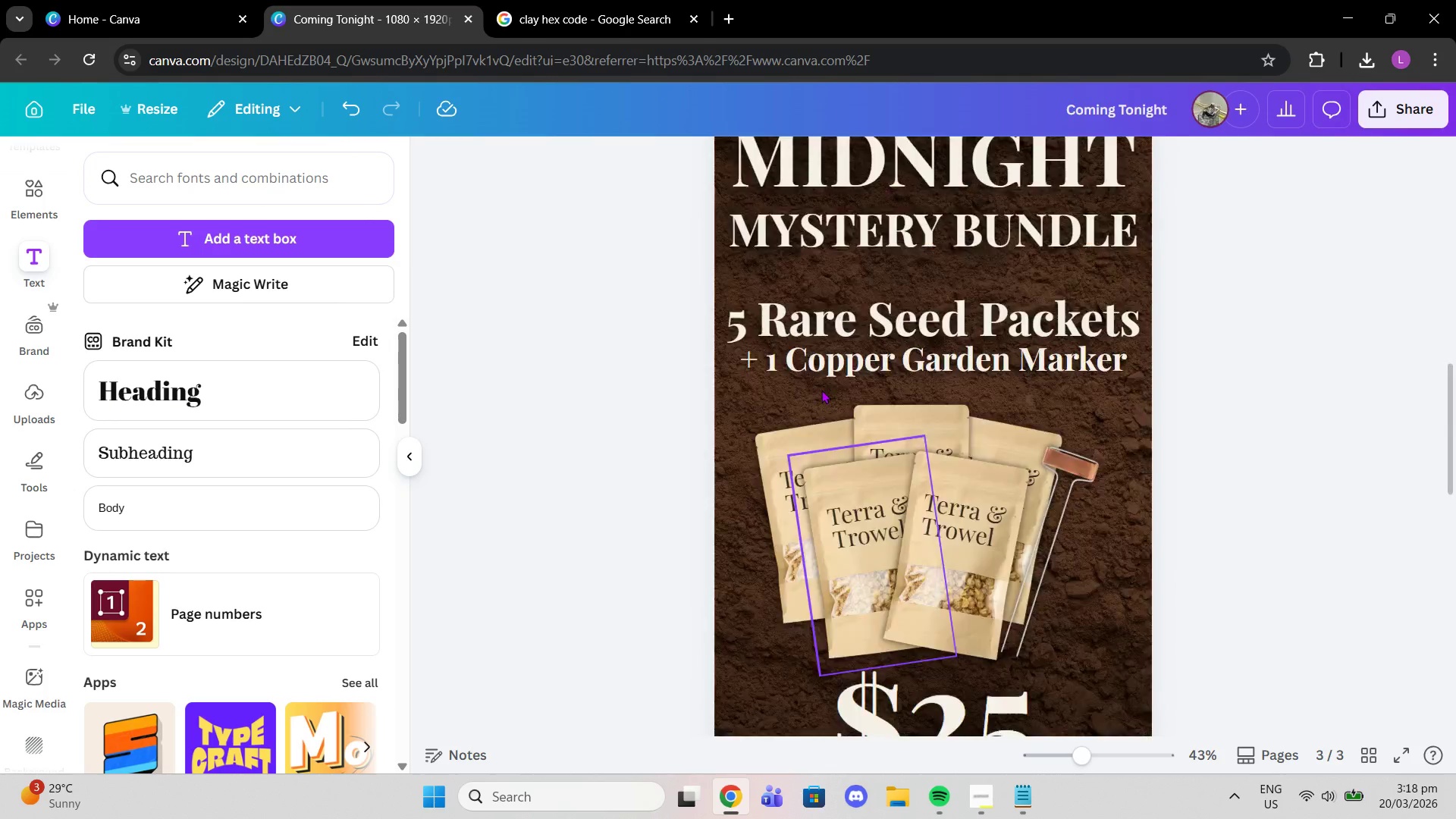 
scroll: coordinate [821, 390], scroll_direction: down, amount: 4.0
 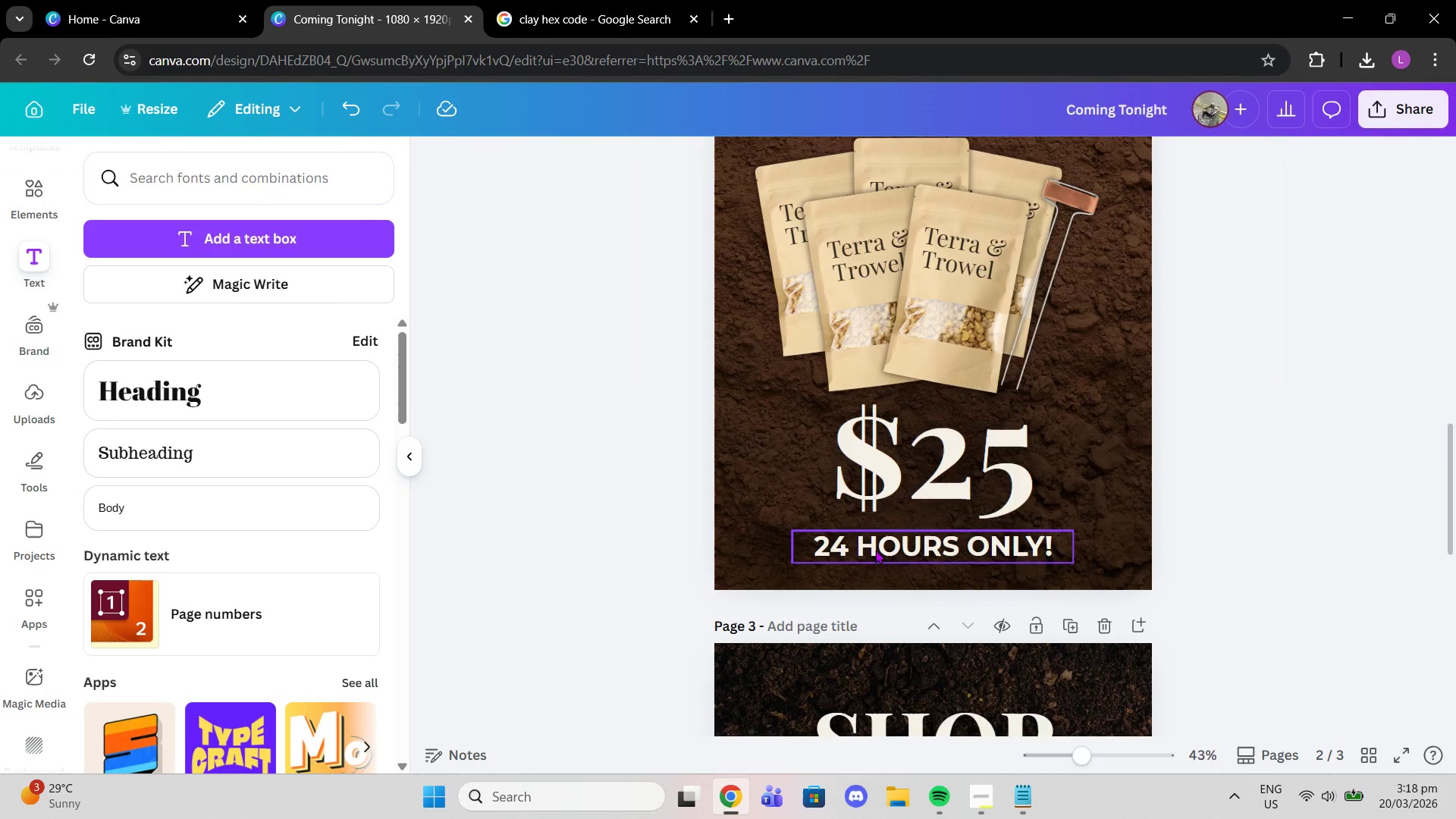 
left_click([875, 550])
 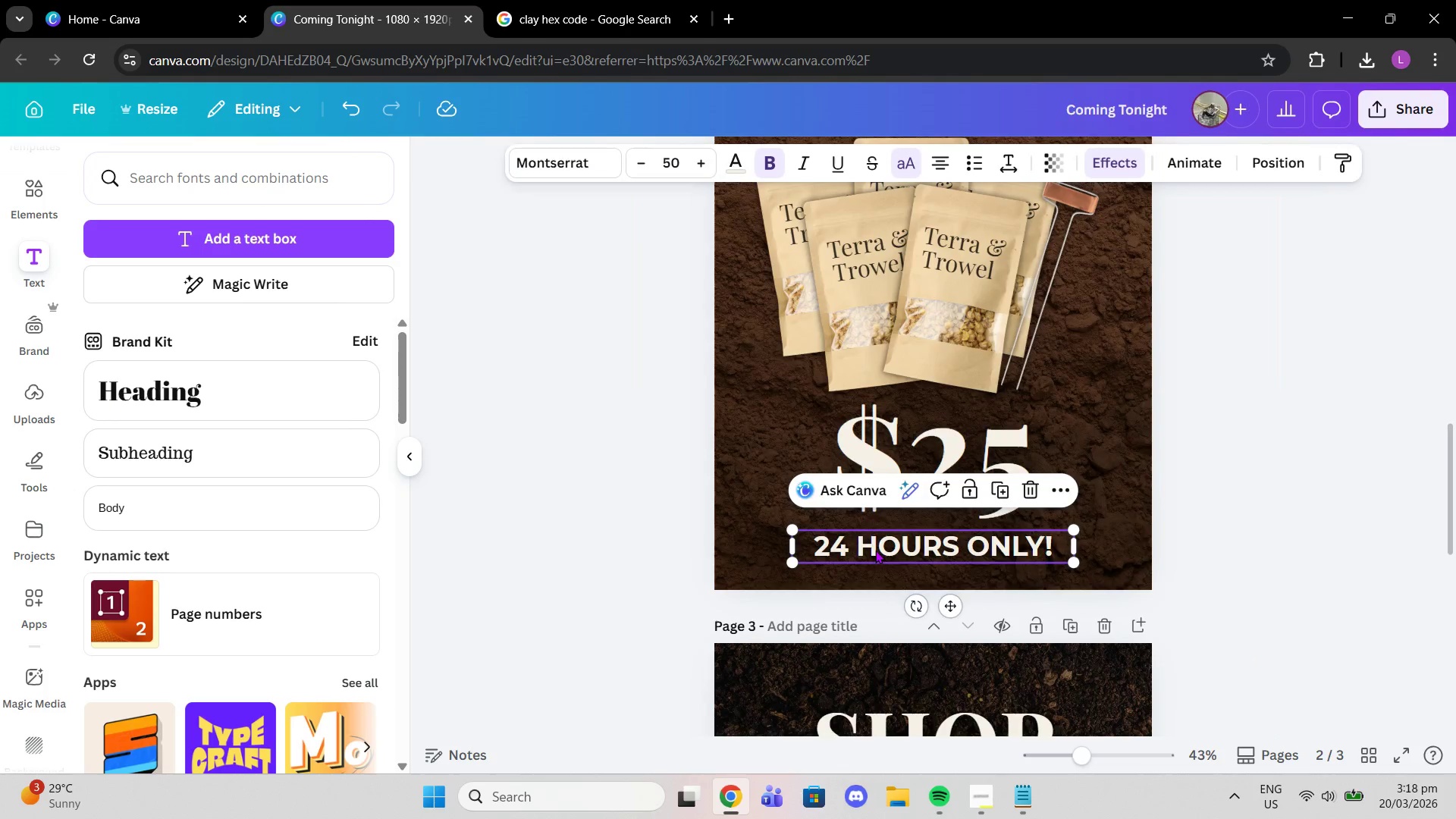 
scroll: coordinate [874, 548], scroll_direction: down, amount: 5.0
 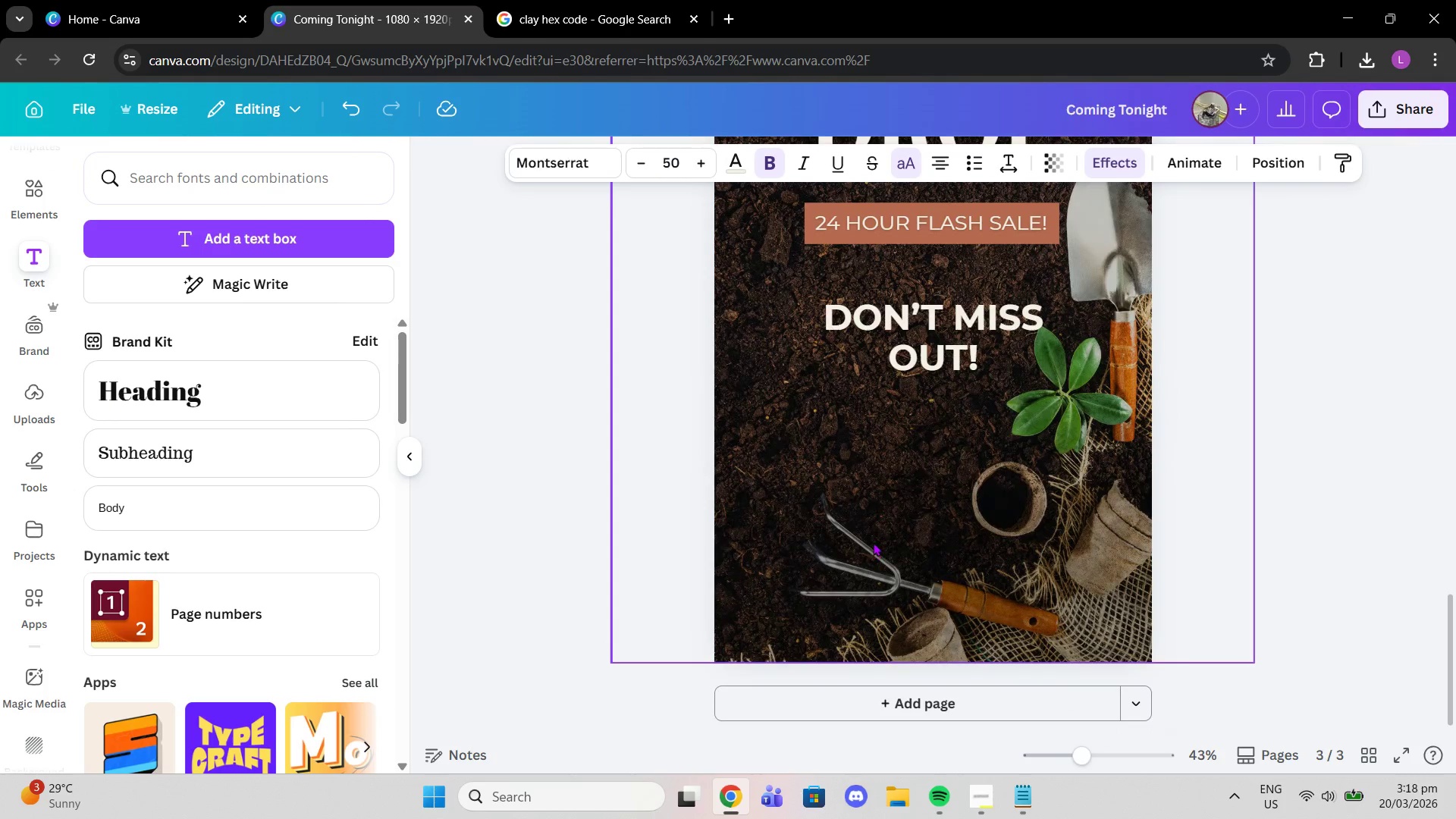 
scroll: coordinate [893, 470], scroll_direction: up, amount: 2.0
 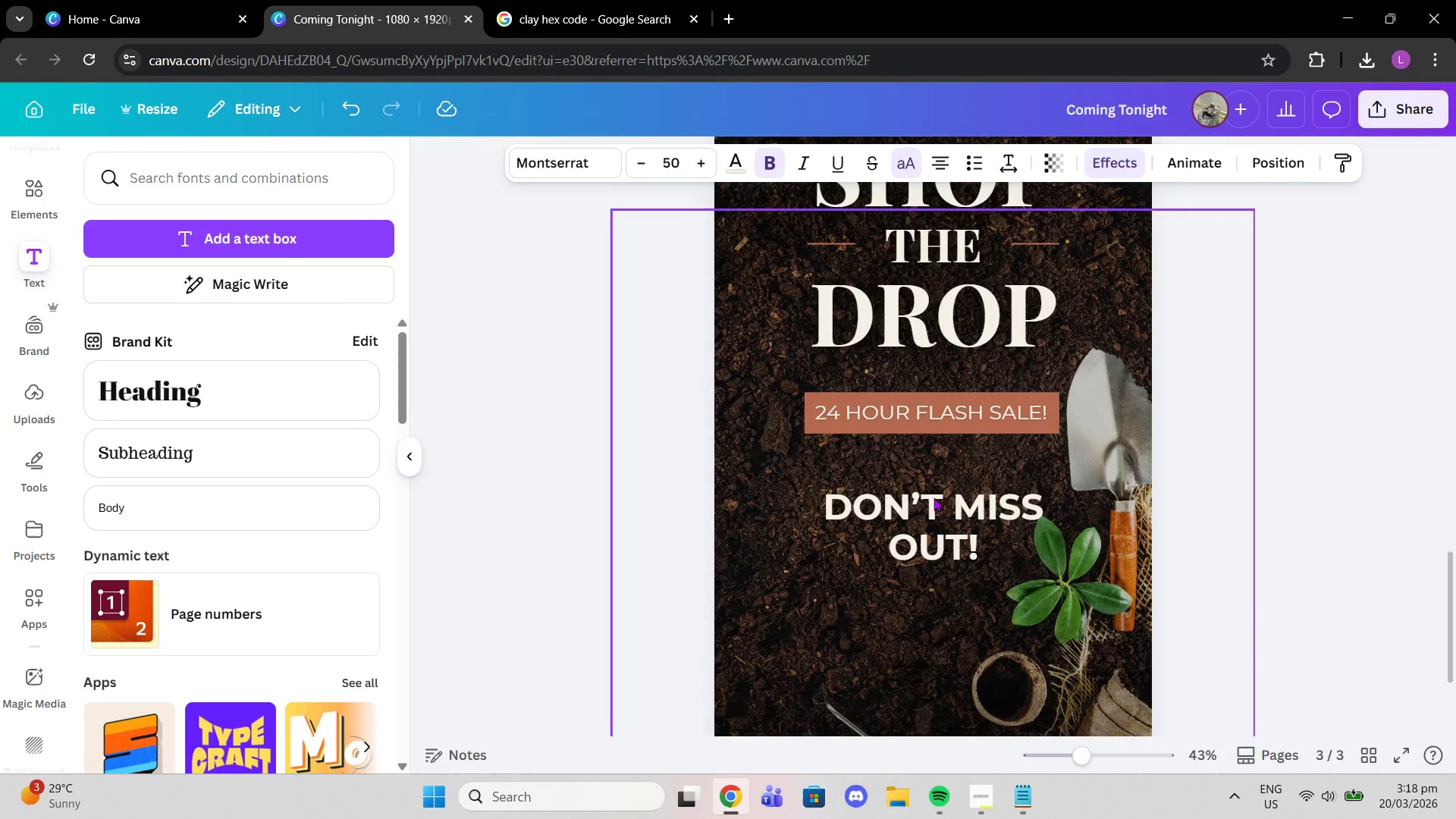 
left_click_drag(start_coordinate=[934, 522], to_coordinate=[933, 510])
 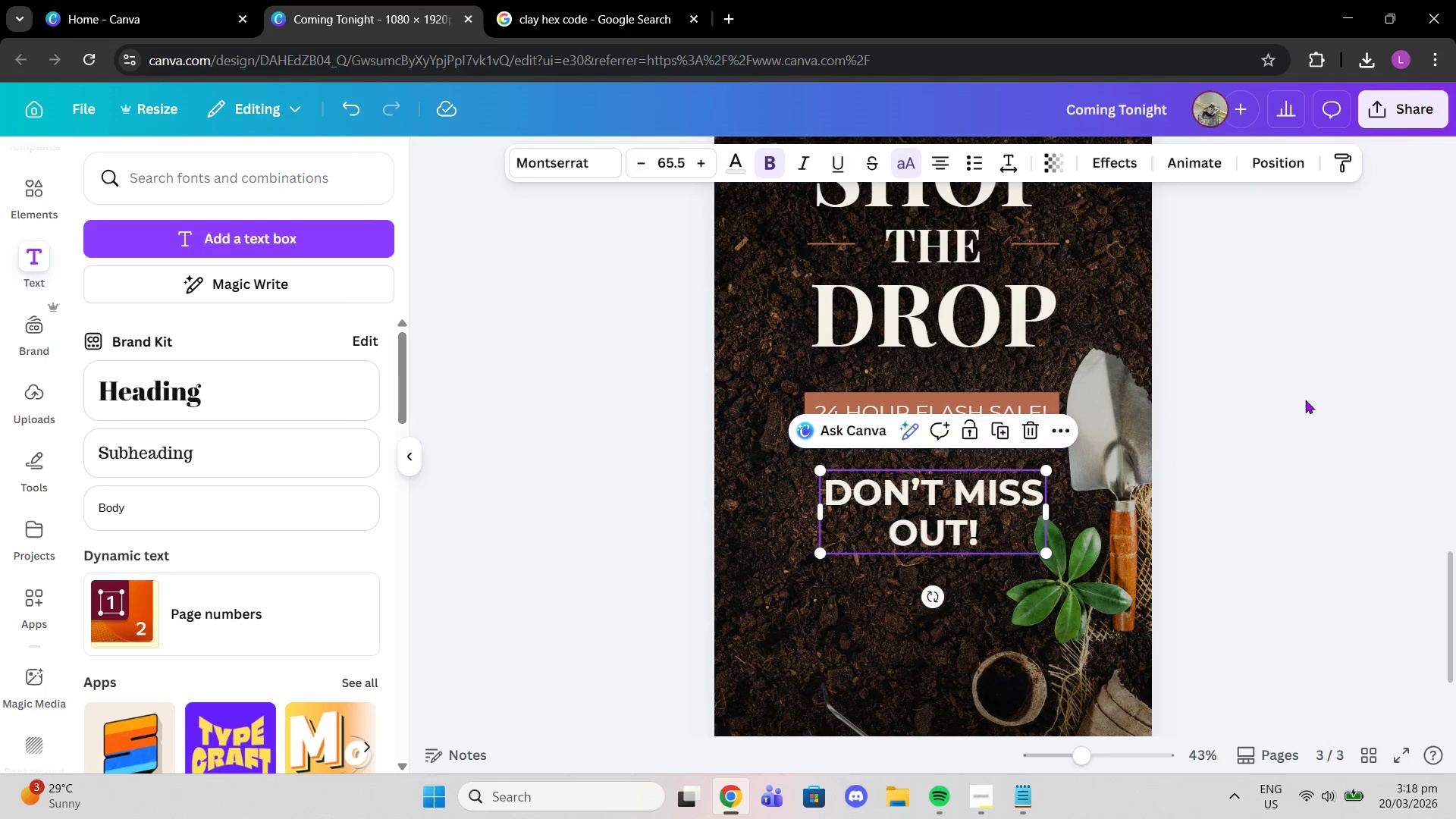 
double_click([1305, 400])
 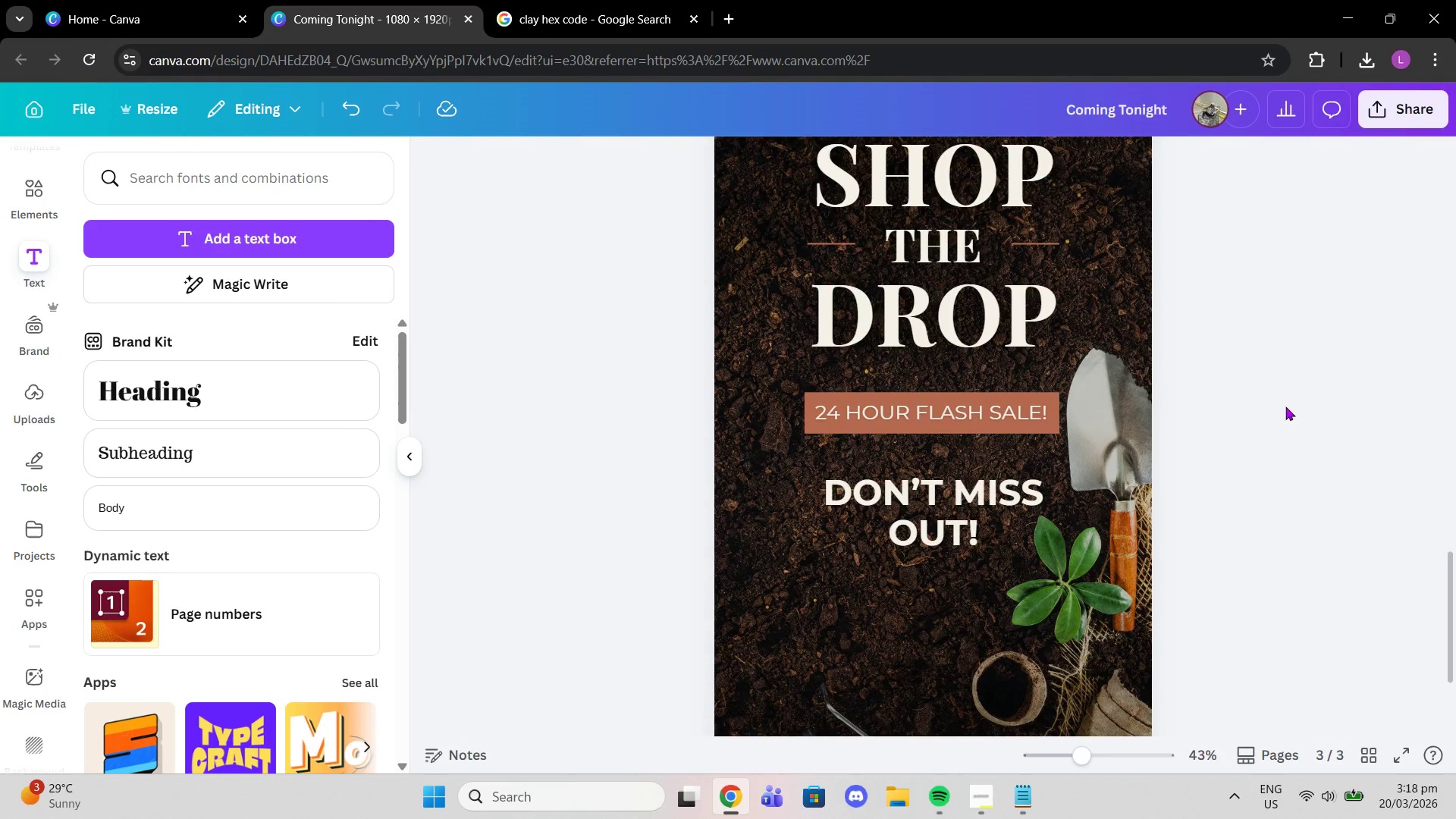 
scroll: coordinate [1271, 423], scroll_direction: down, amount: 2.0
 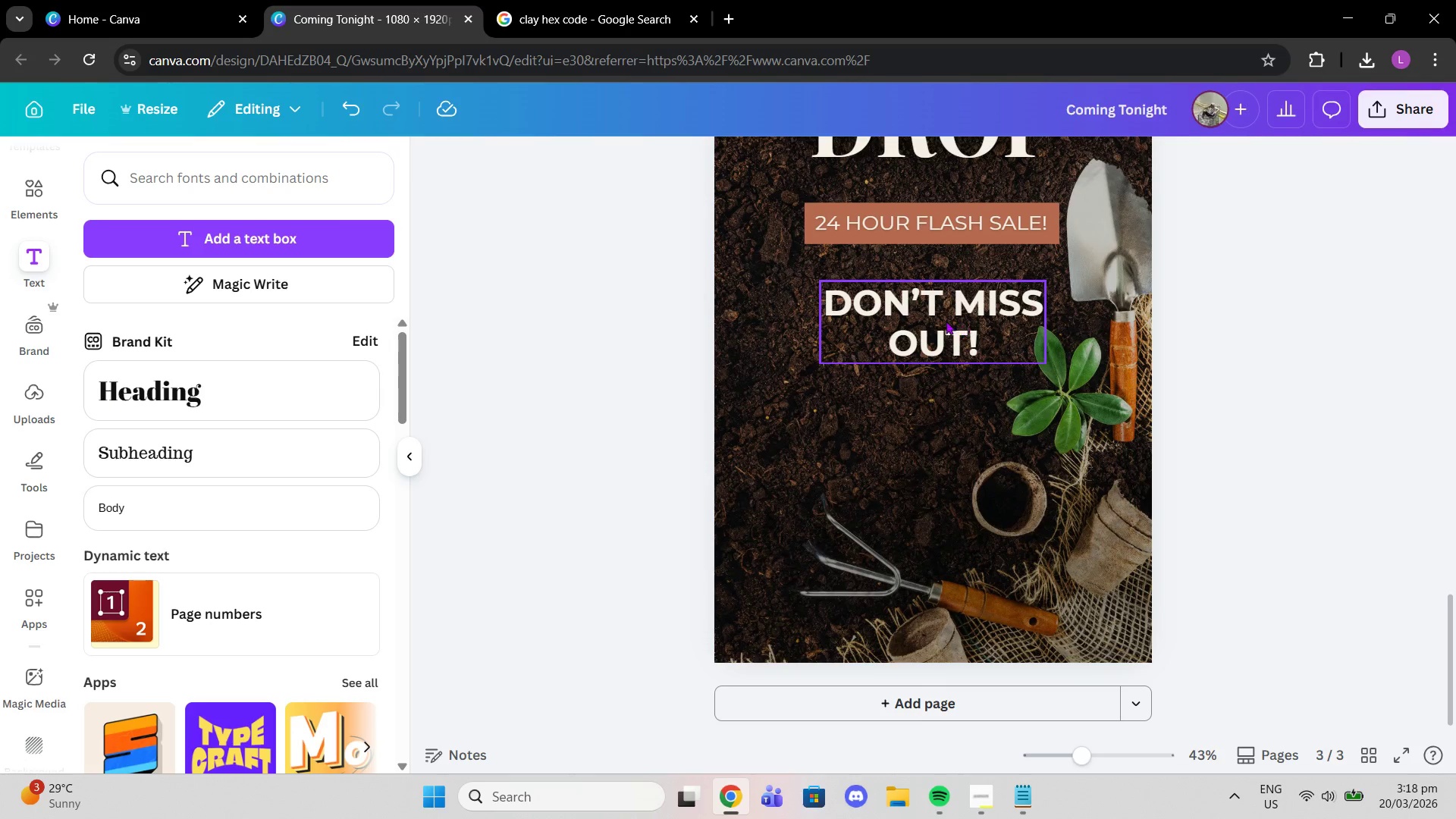 
left_click([915, 318])
 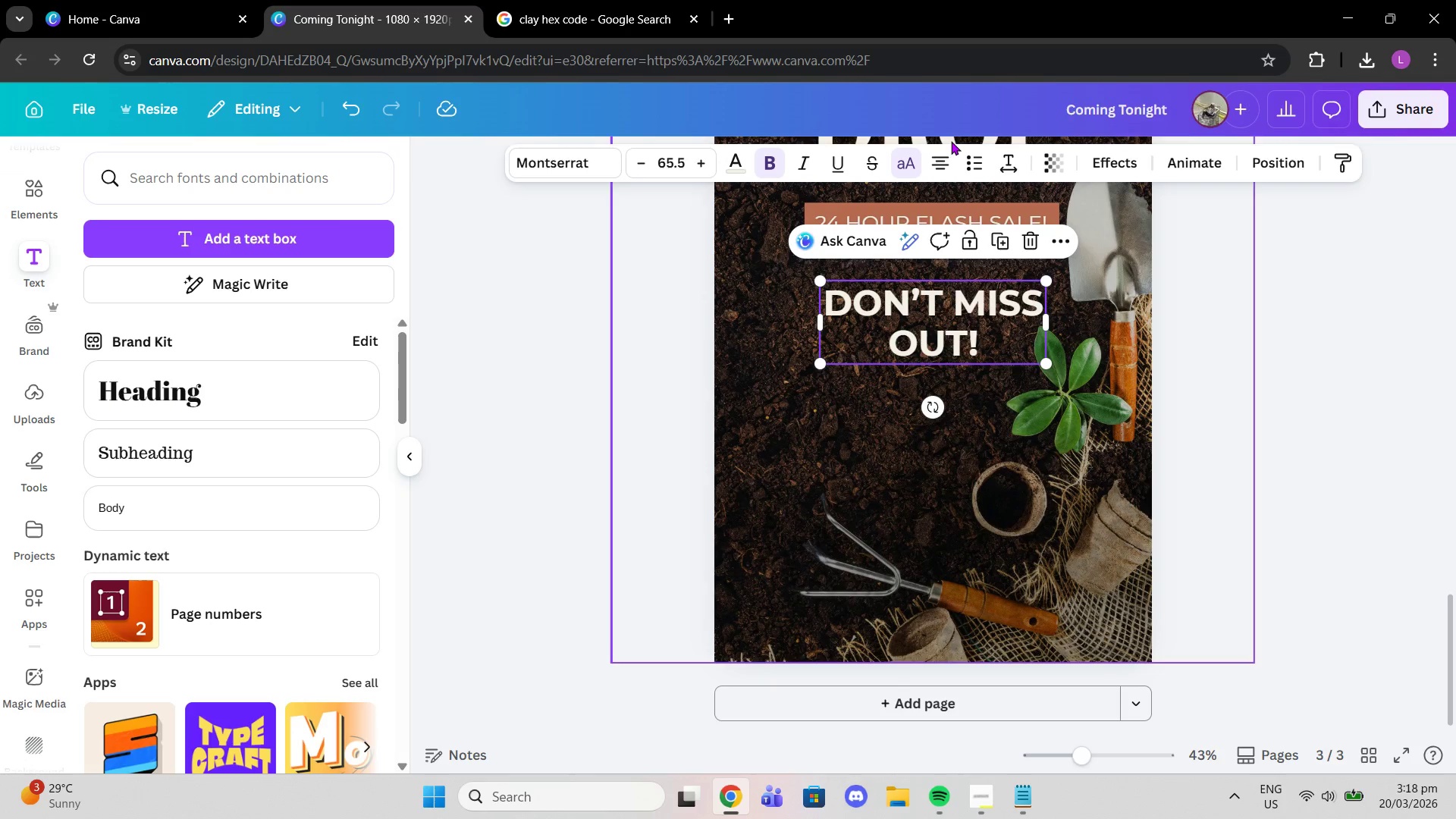 
left_click([1004, 165])
 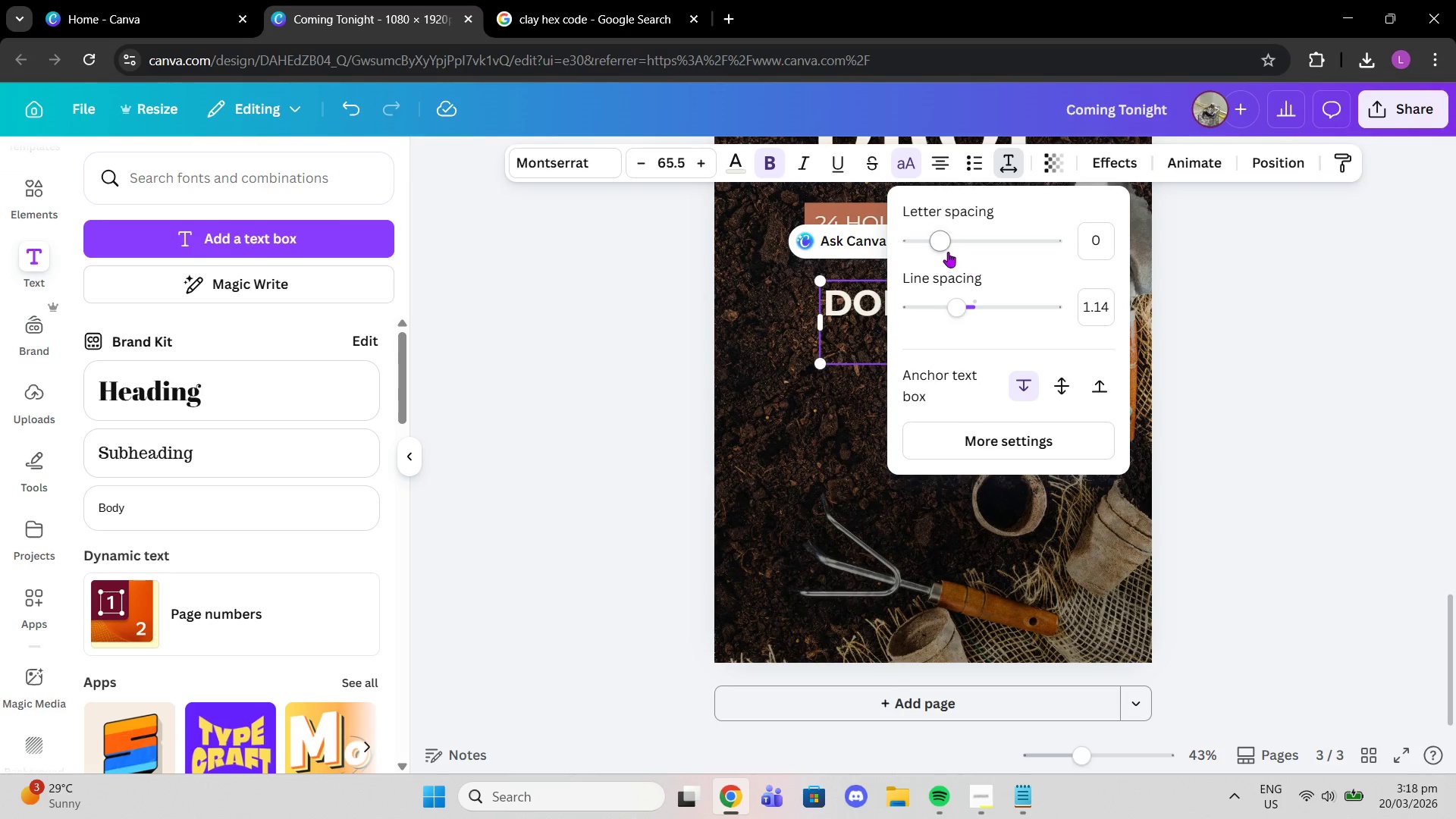 
left_click_drag(start_coordinate=[946, 246], to_coordinate=[940, 246])
 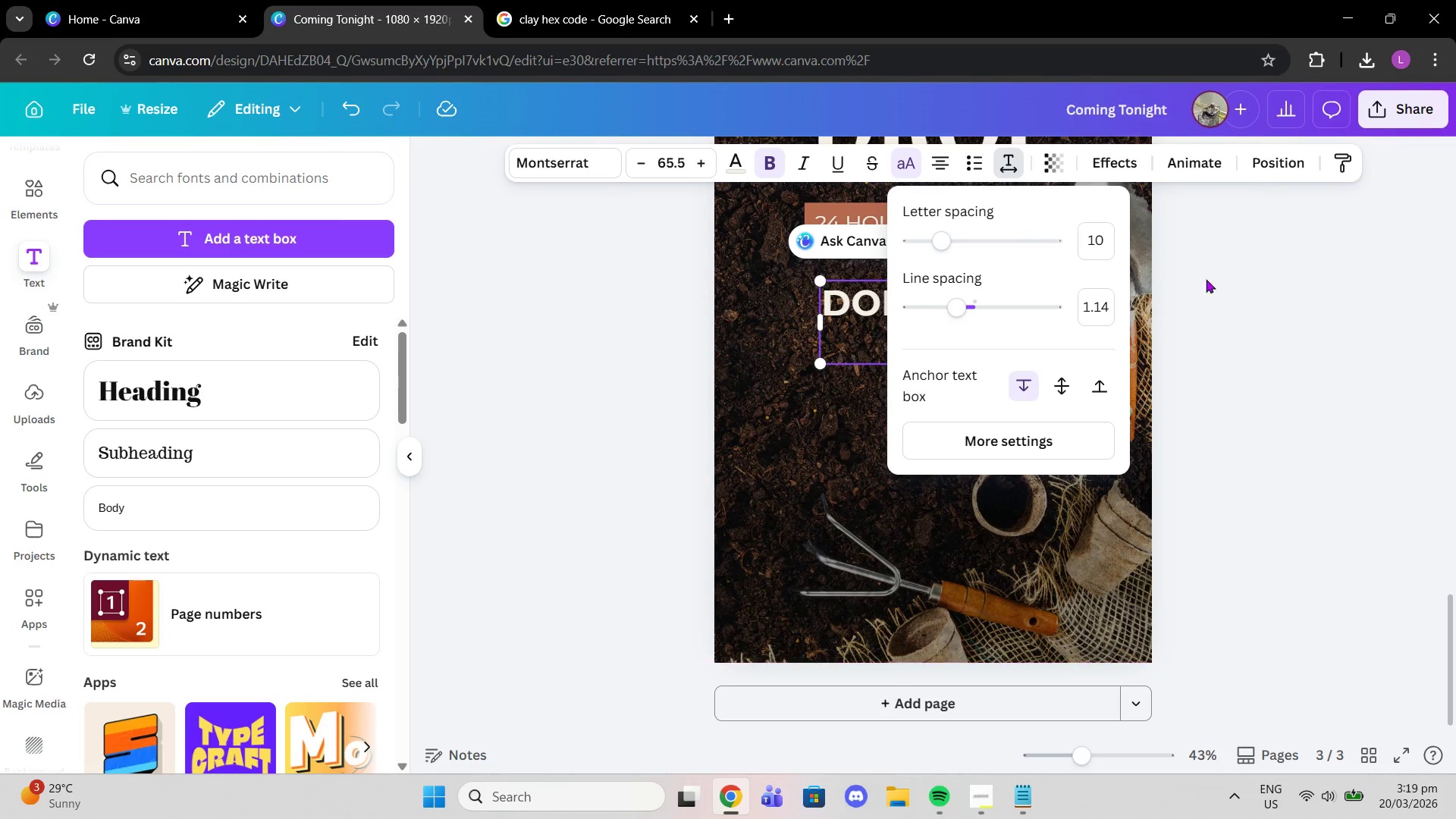 
left_click([1207, 279])
 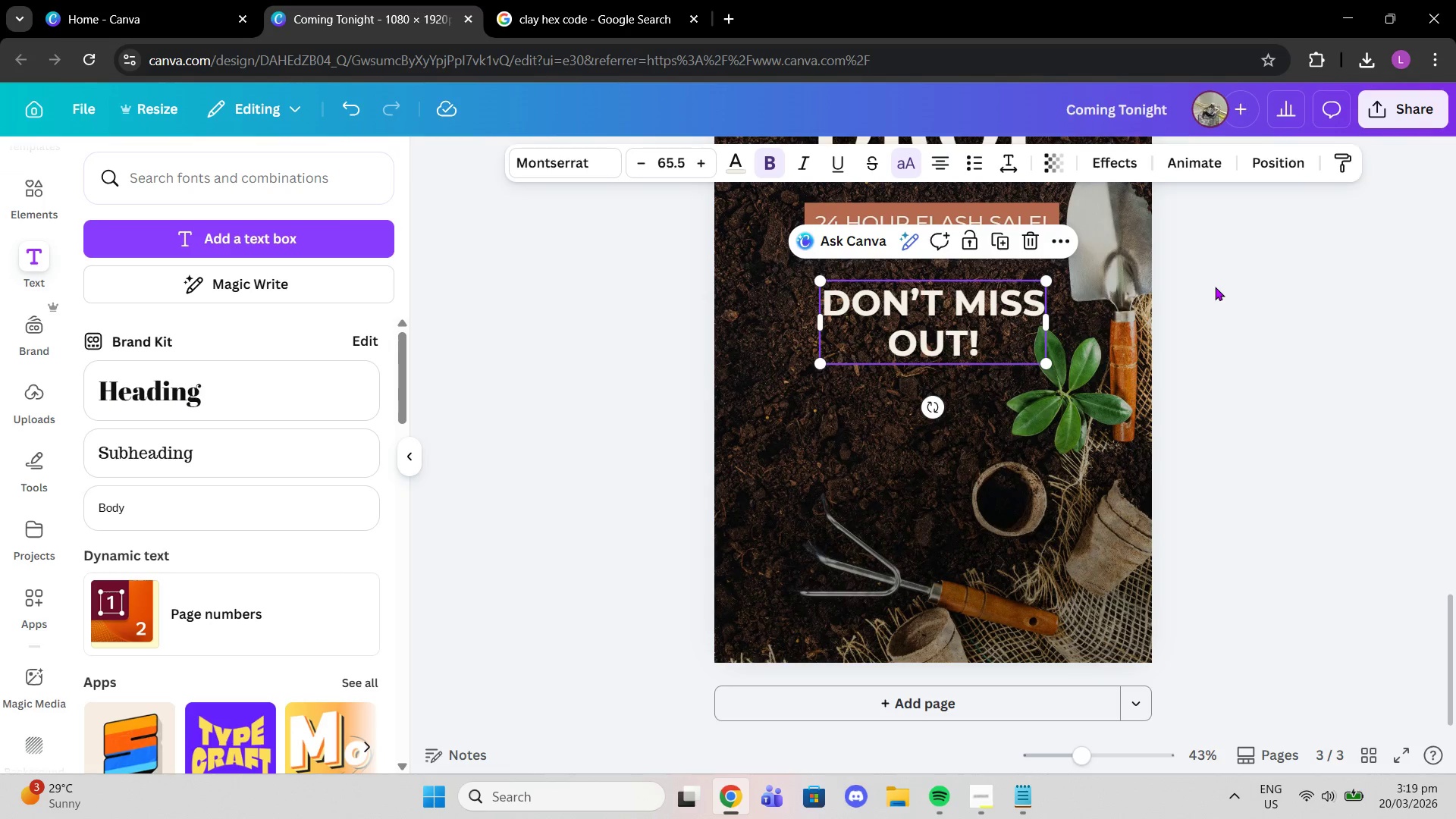 
scroll: coordinate [1215, 292], scroll_direction: up, amount: 3.0
 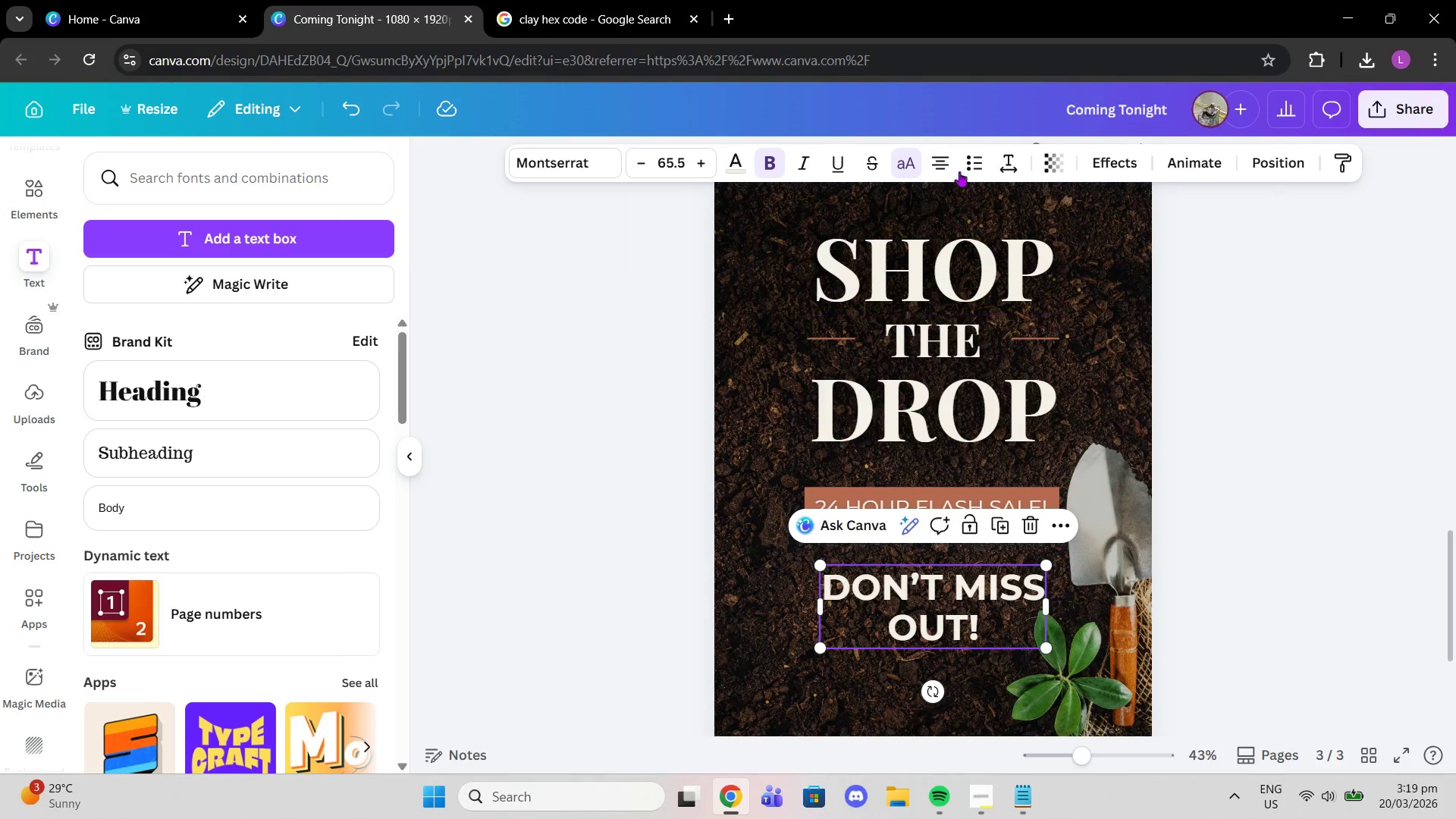 
left_click([999, 164])
 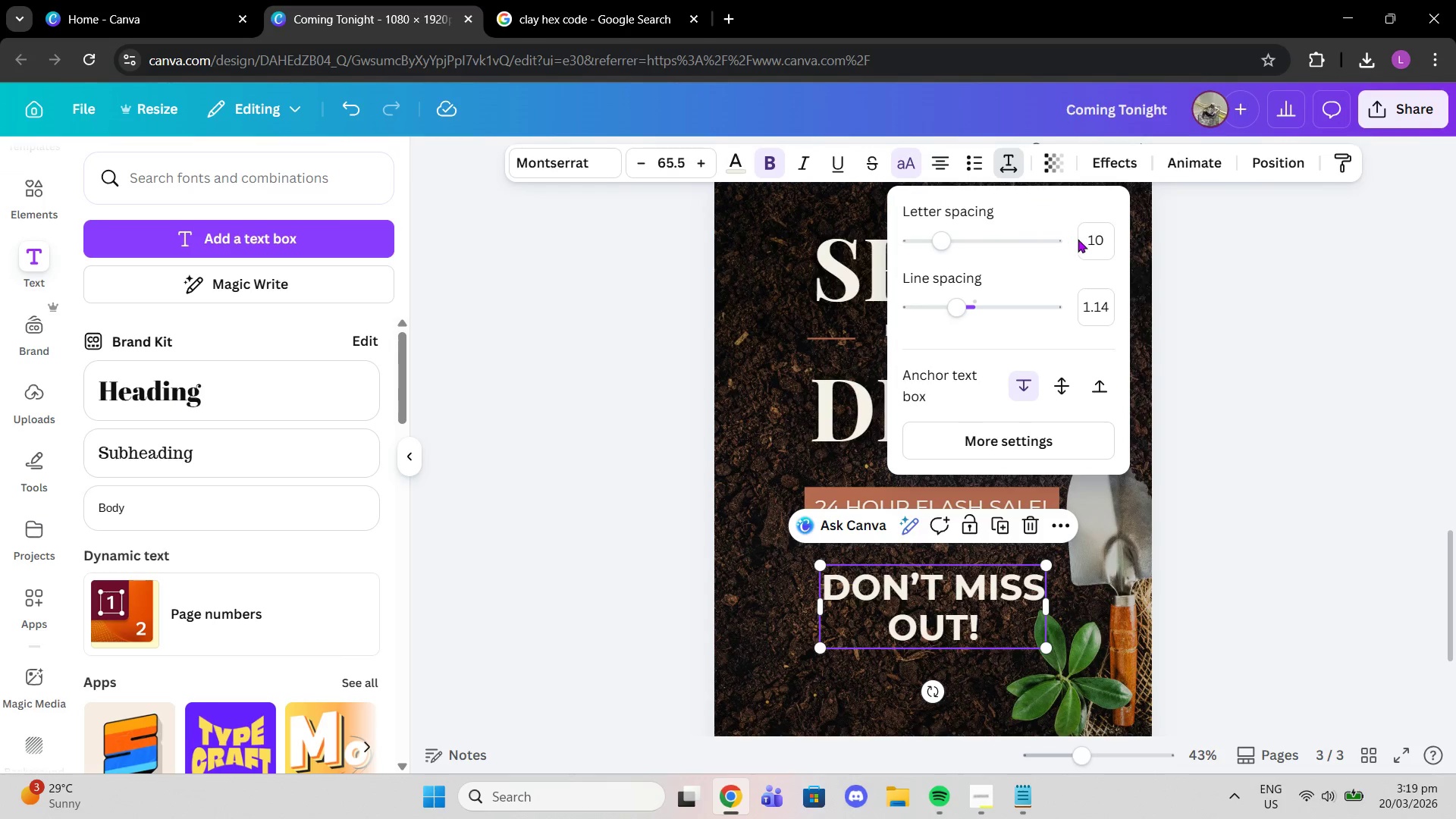 
left_click([1095, 239])
 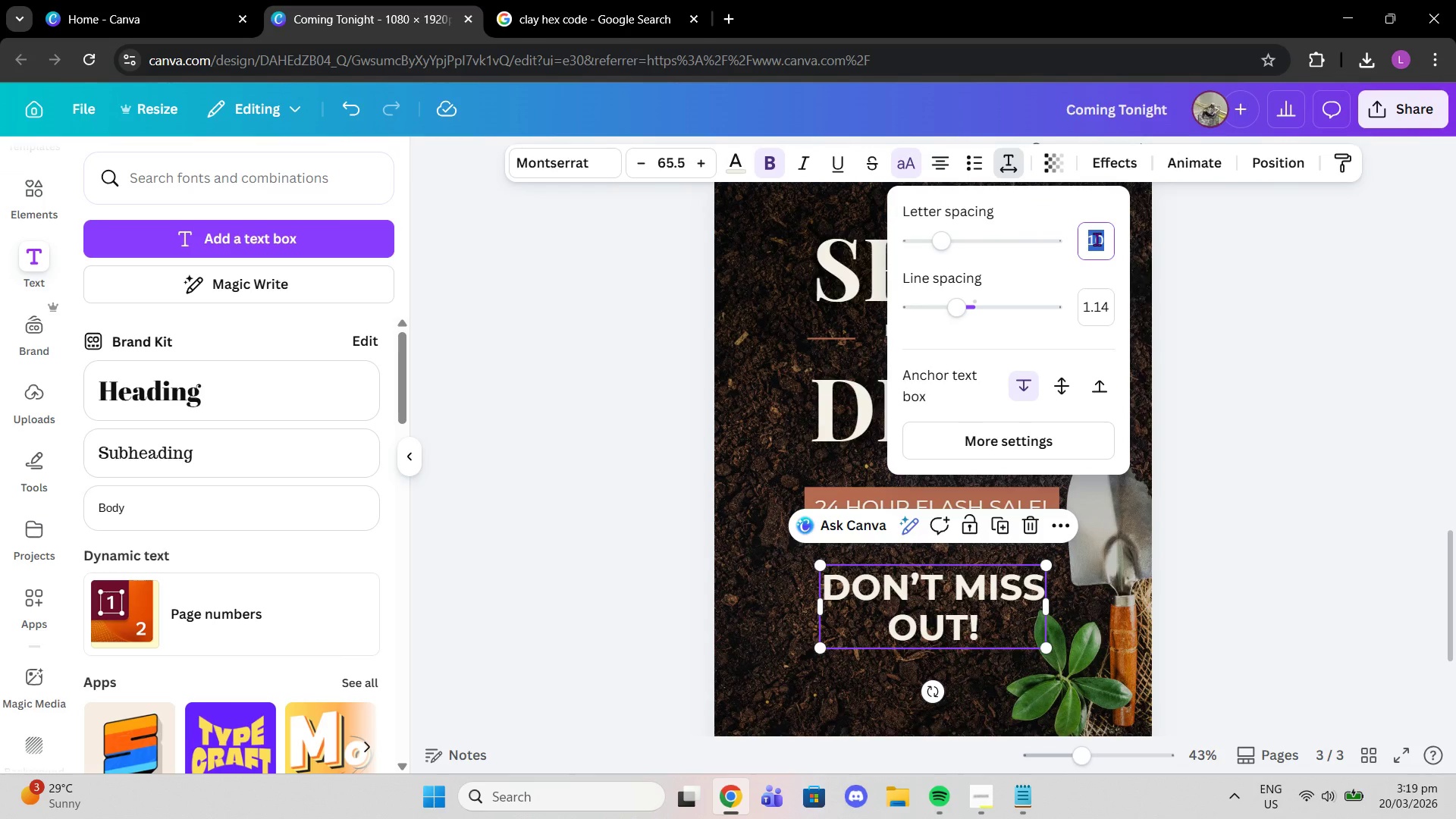 
type(14)
key(Backspace)
type(5)
 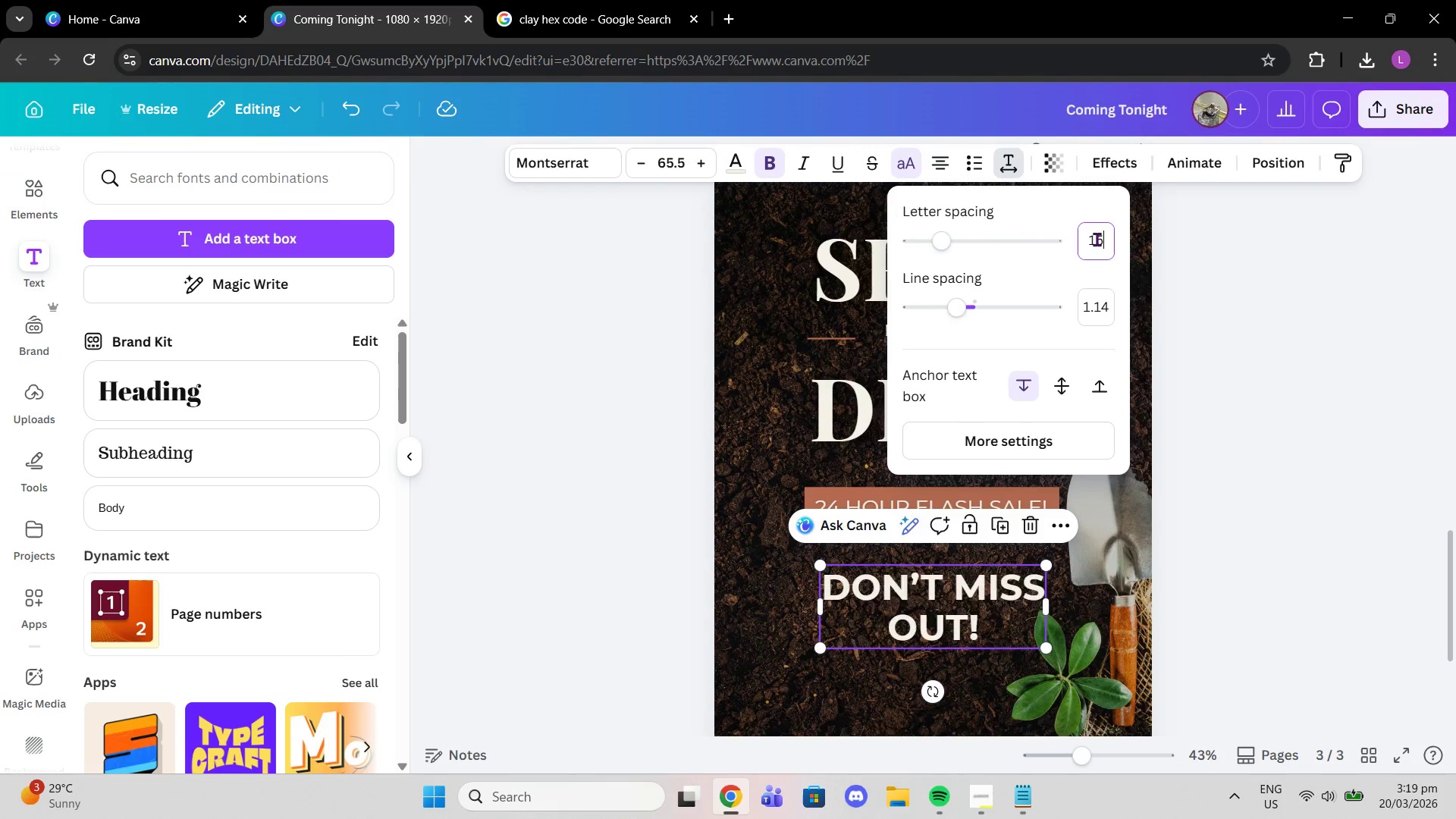 
key(Enter)
 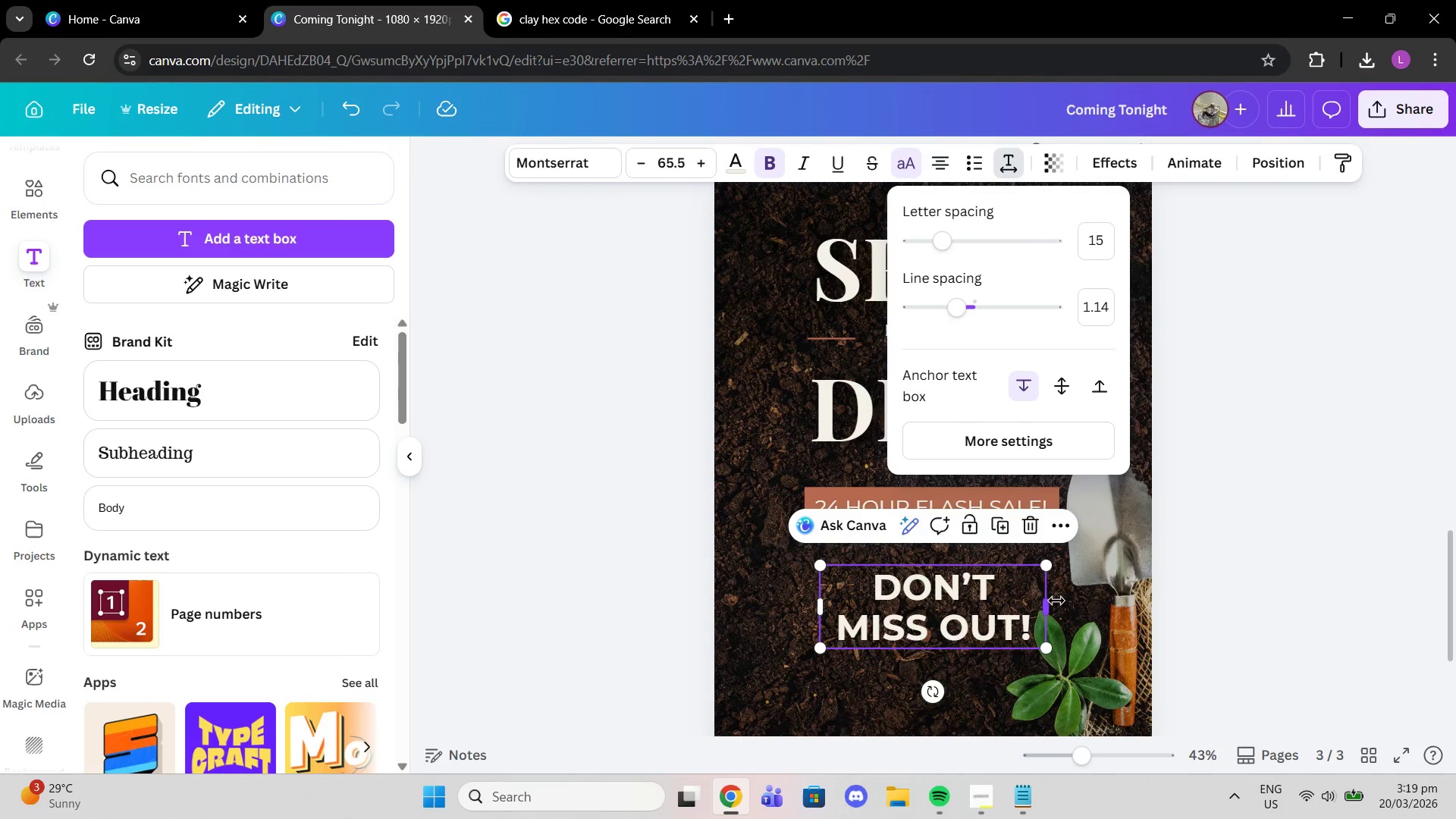 
left_click_drag(start_coordinate=[1050, 601], to_coordinate=[1056, 598])
 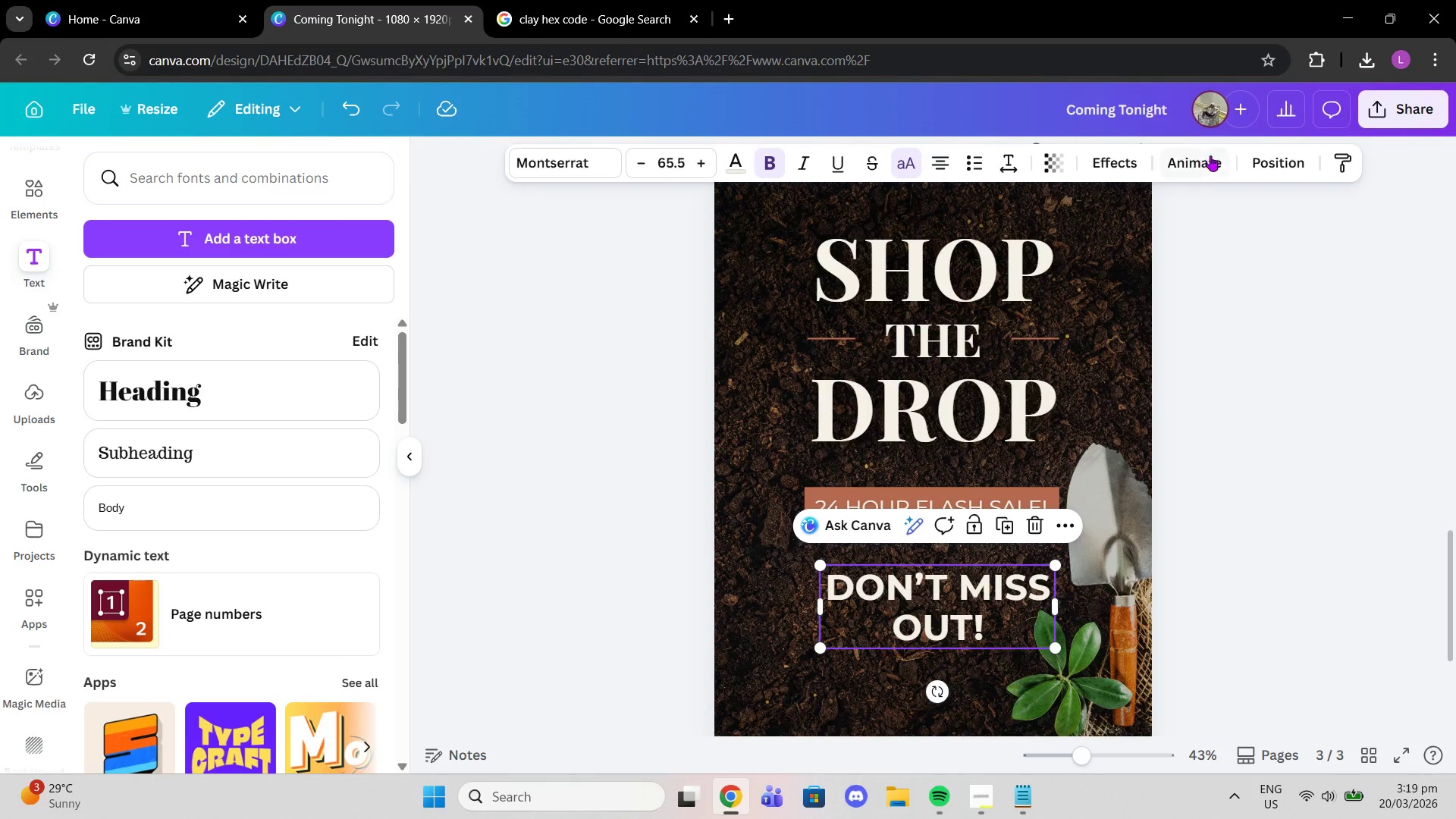 
left_click([1271, 159])
 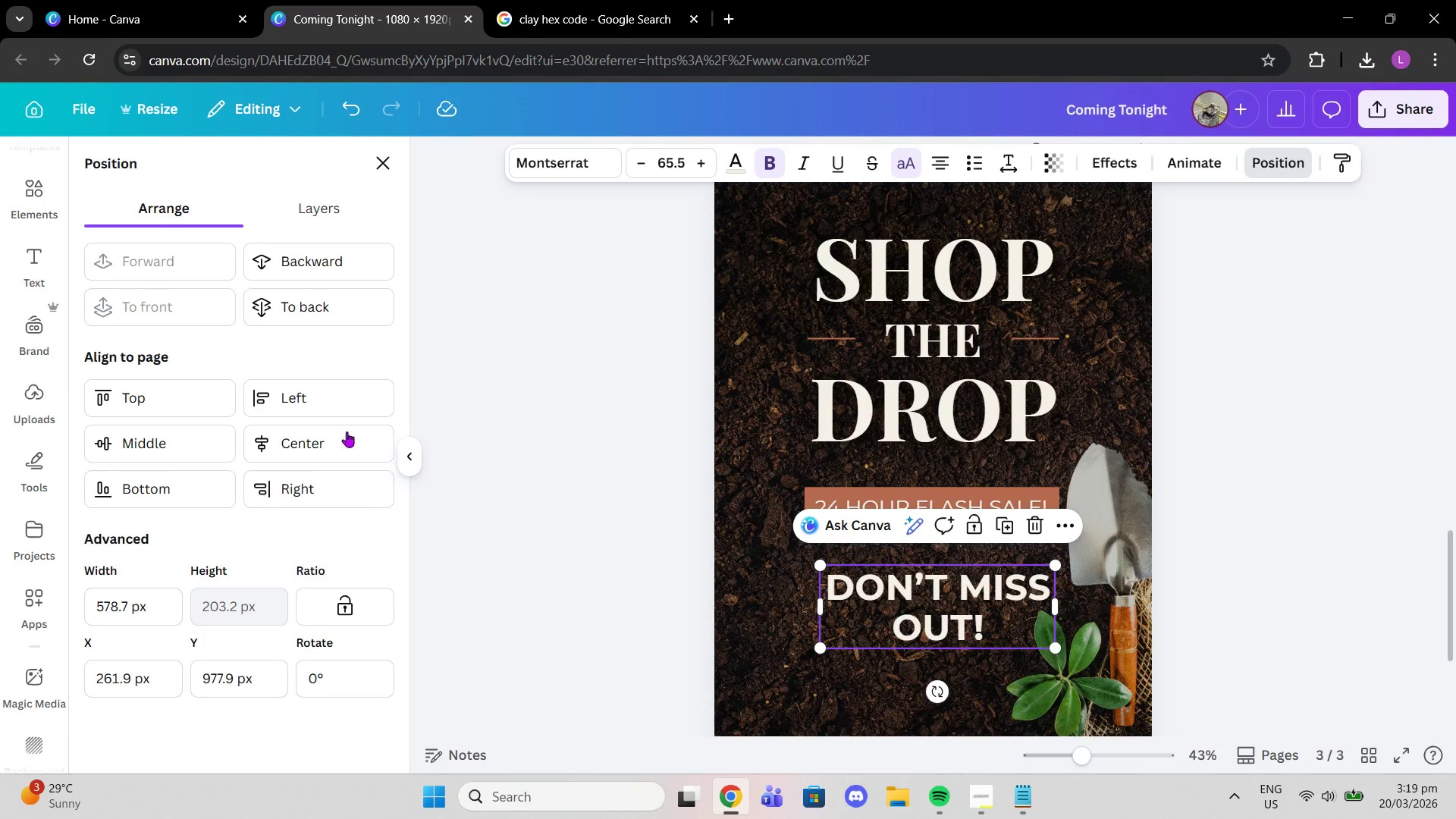 
left_click([334, 439])
 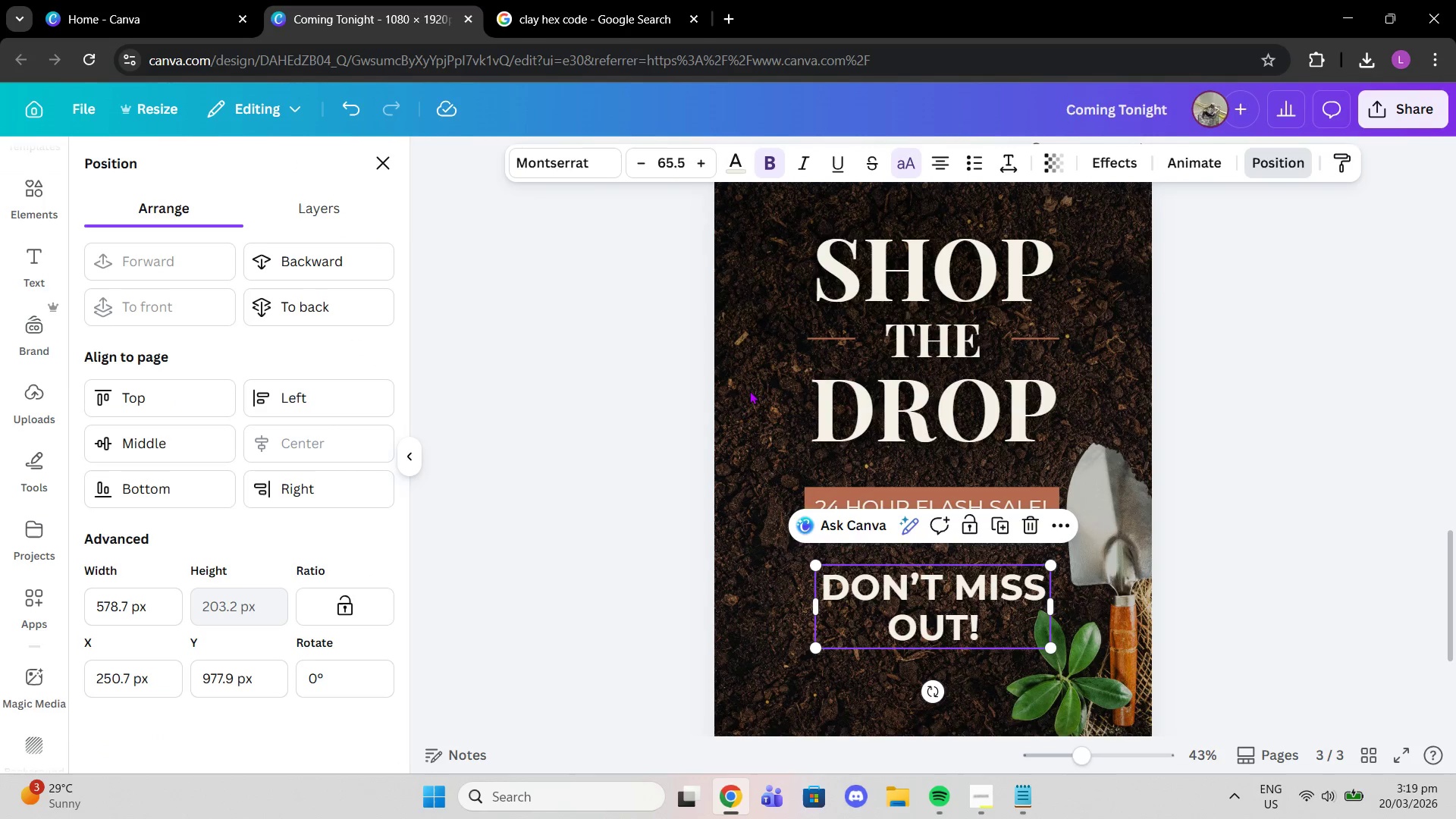 
scroll: coordinate [768, 391], scroll_direction: up, amount: 5.0
 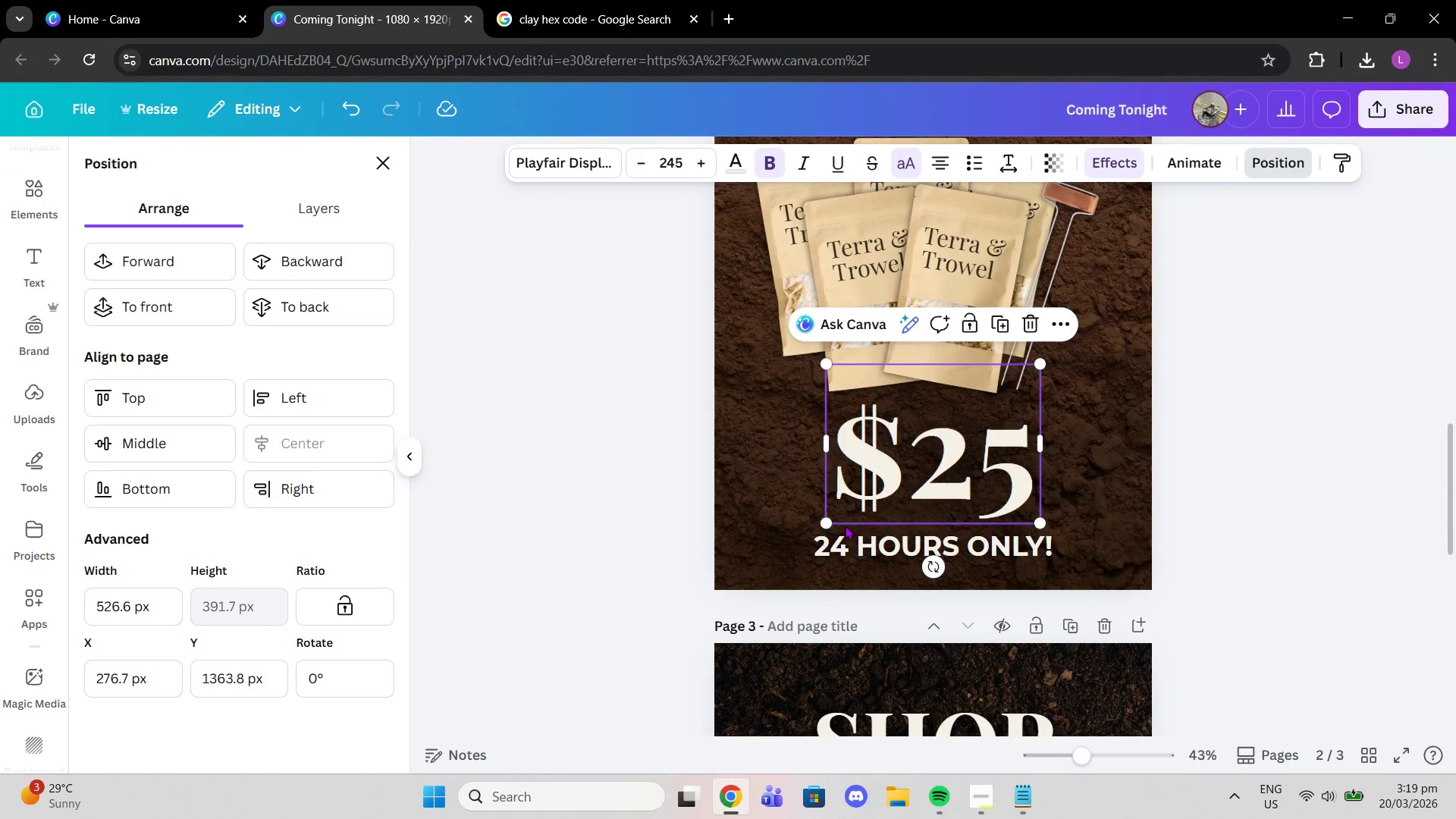 
double_click([845, 537])
 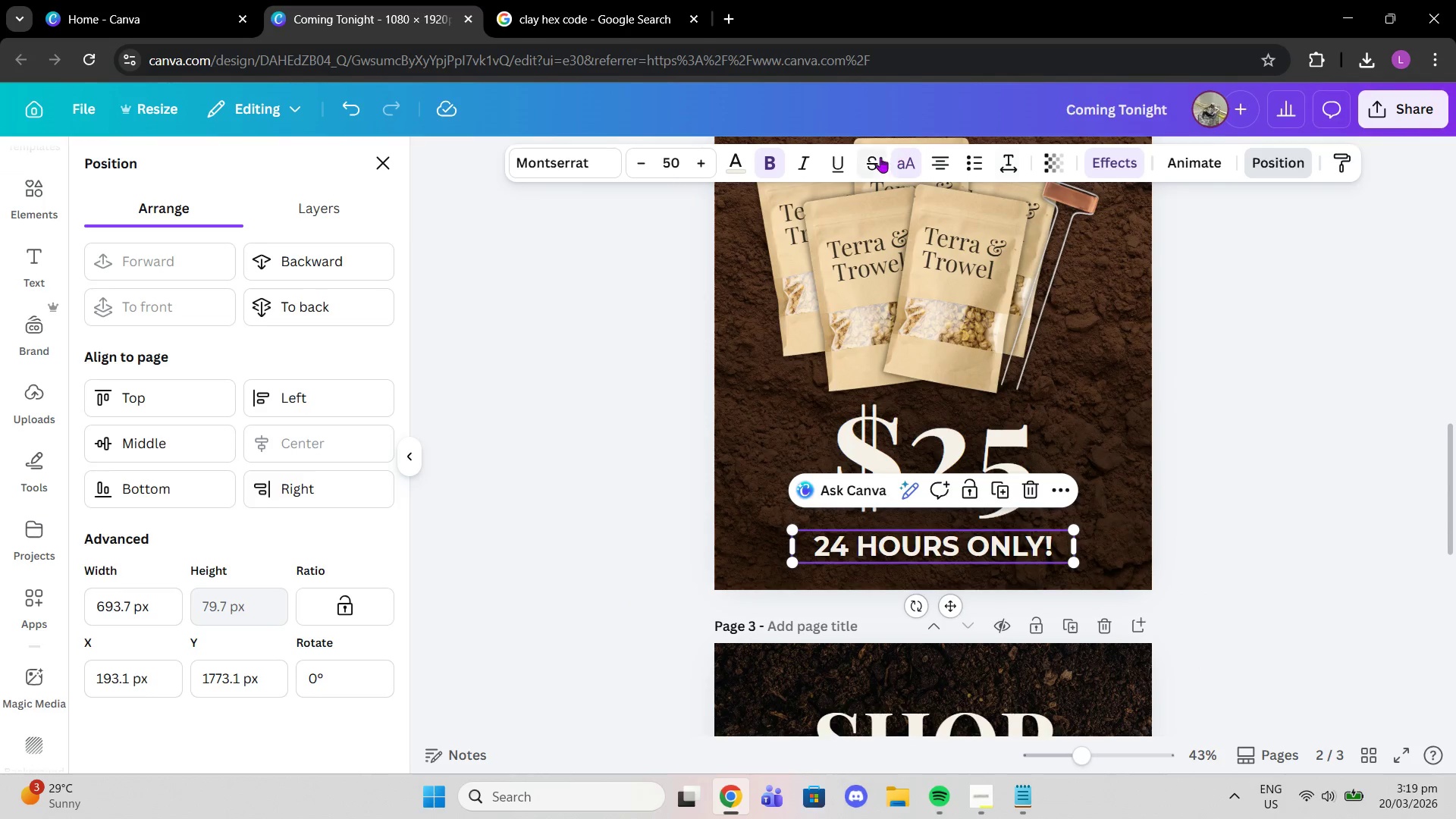 
left_click([1018, 159])
 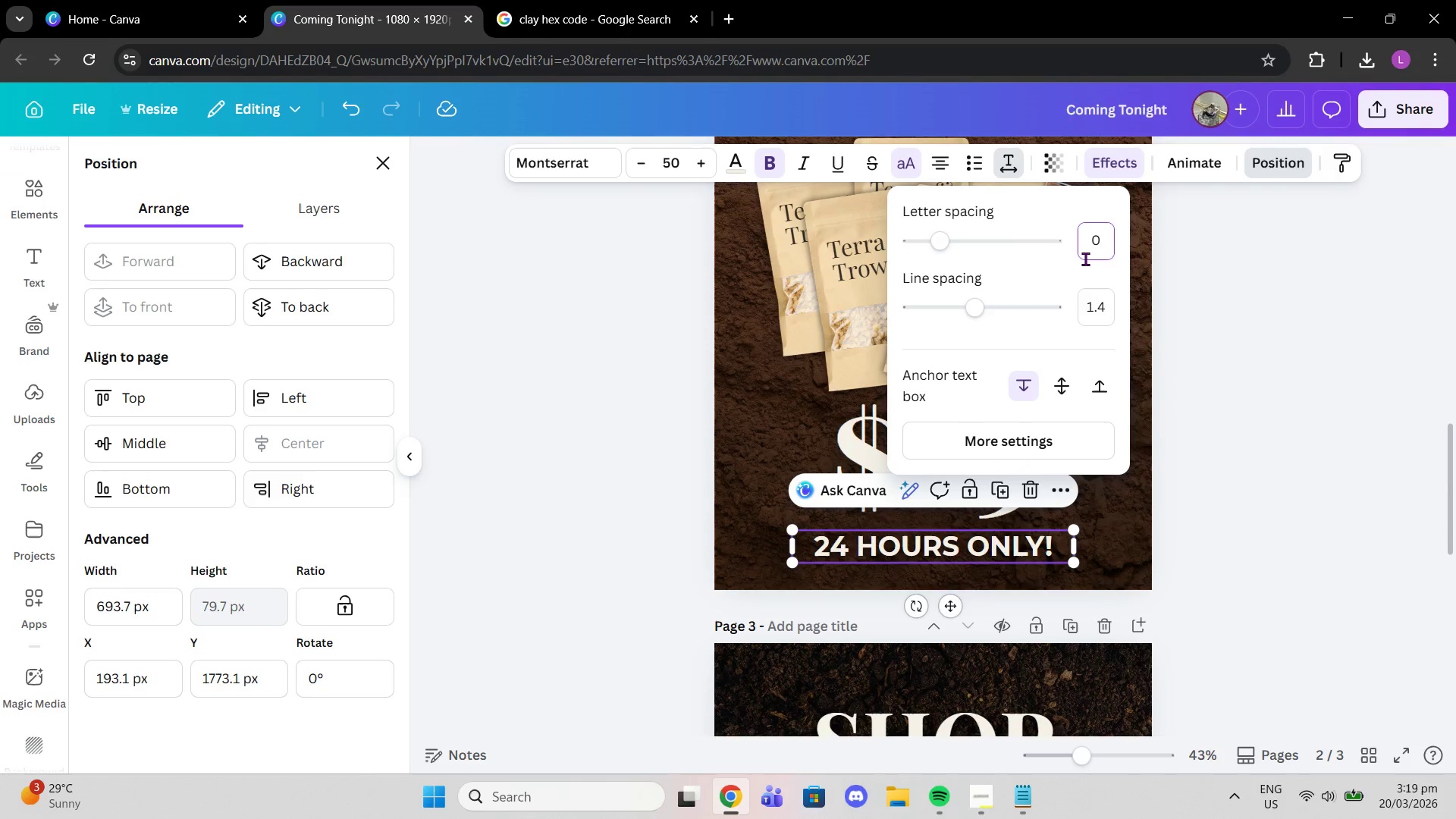 
key(2)
 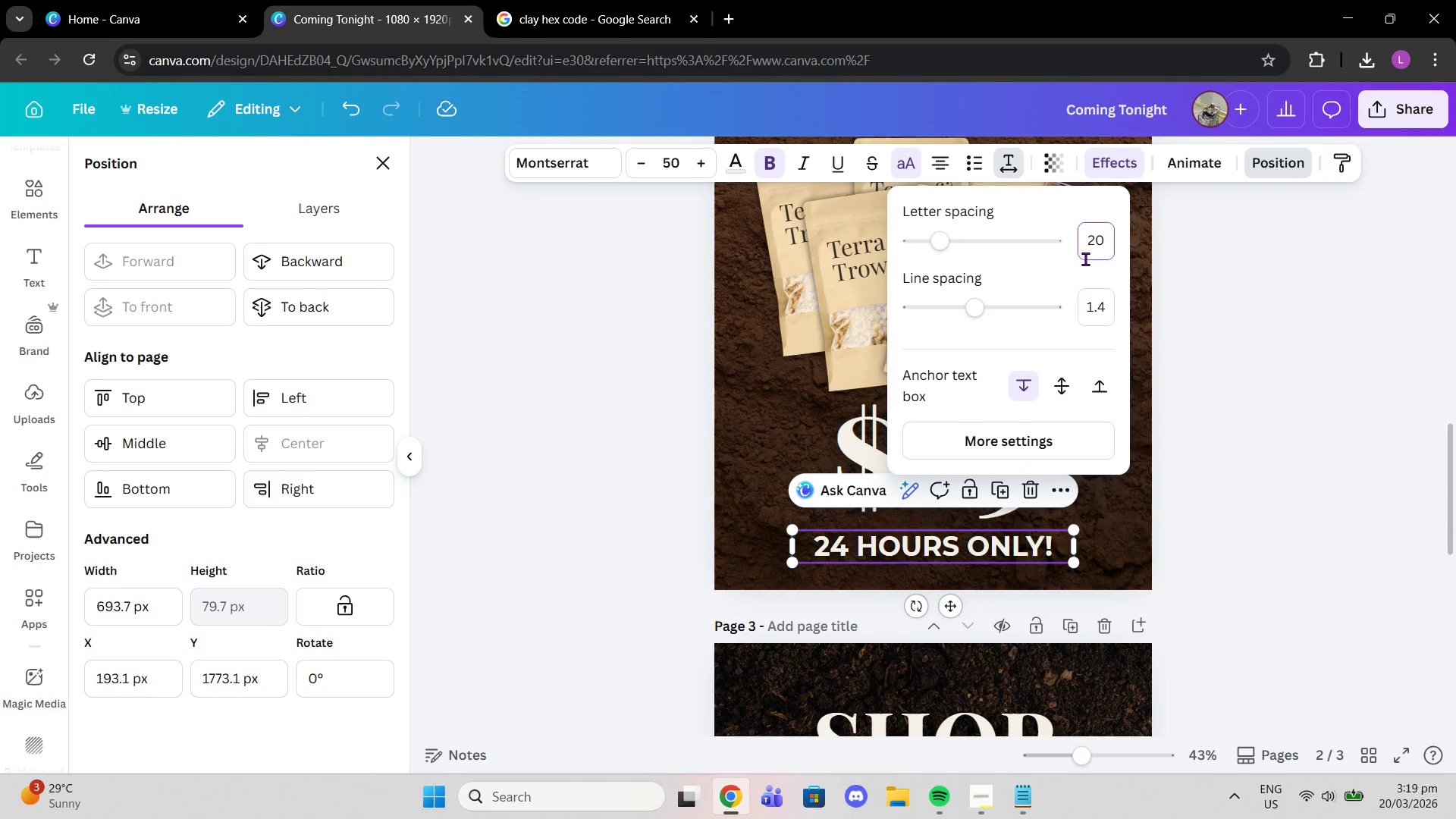 
key(Enter)
 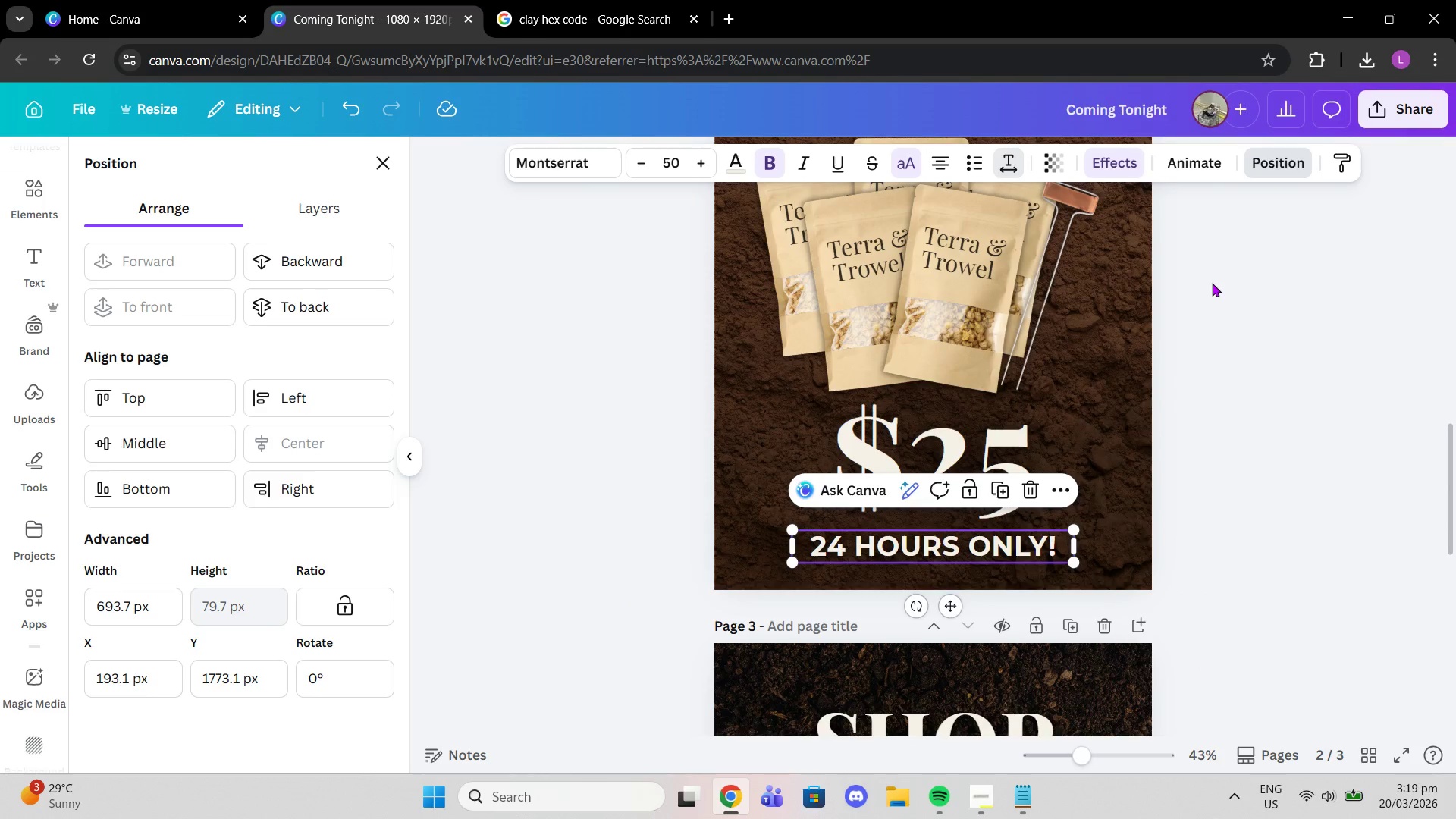 
double_click([1212, 283])
 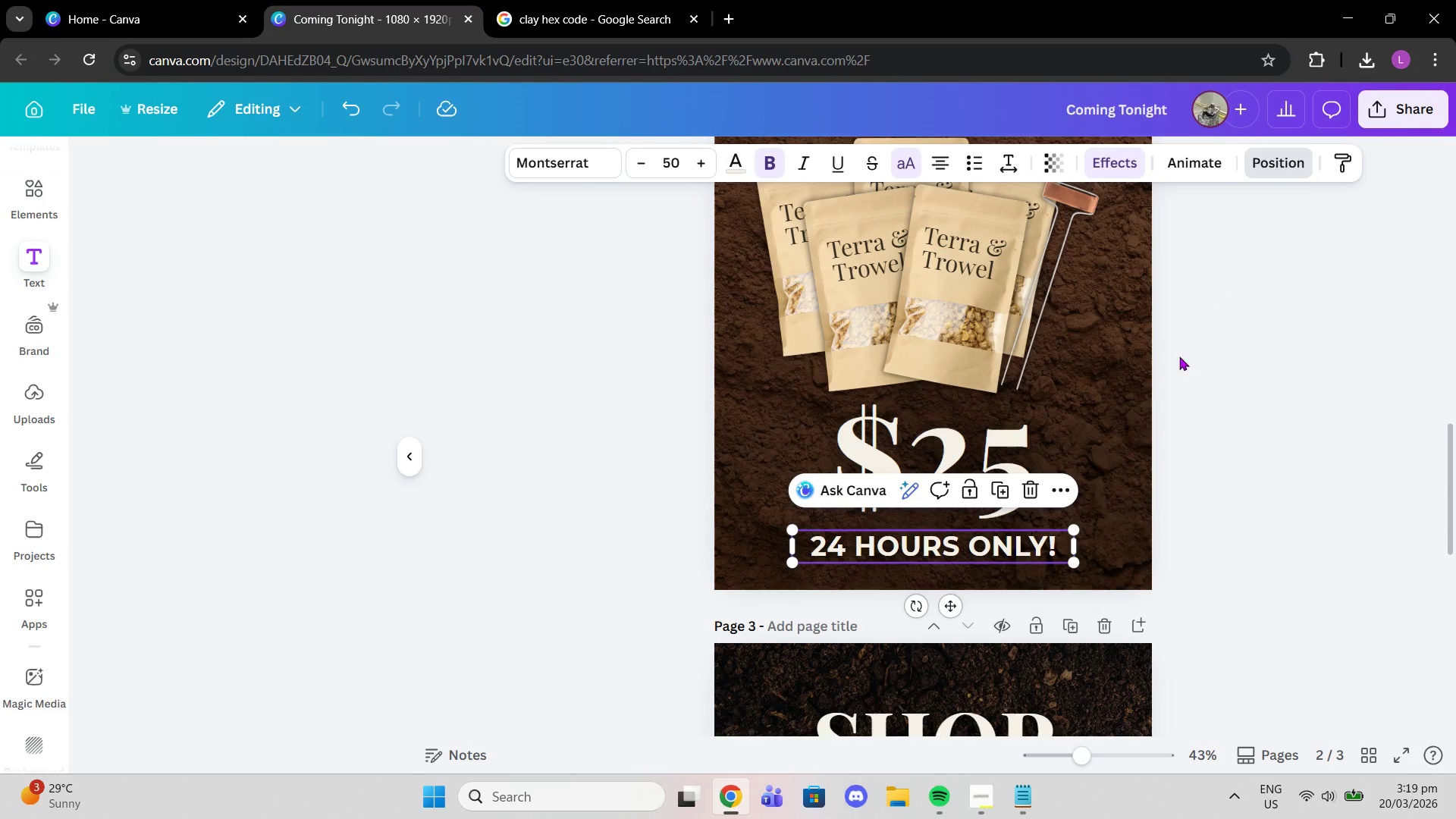 
scroll: coordinate [1104, 443], scroll_direction: down, amount: 9.0
 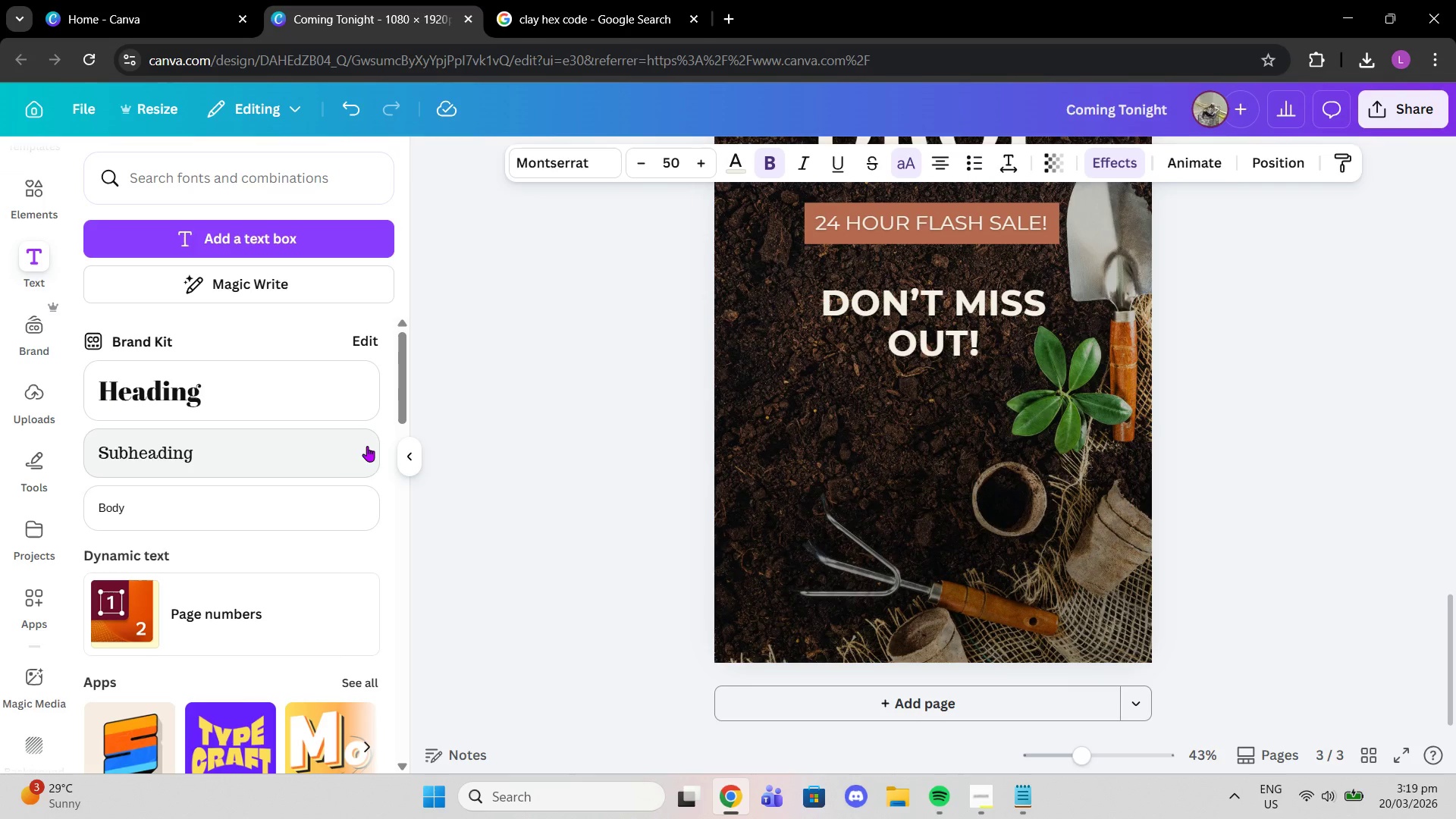 
wait(8.07)
 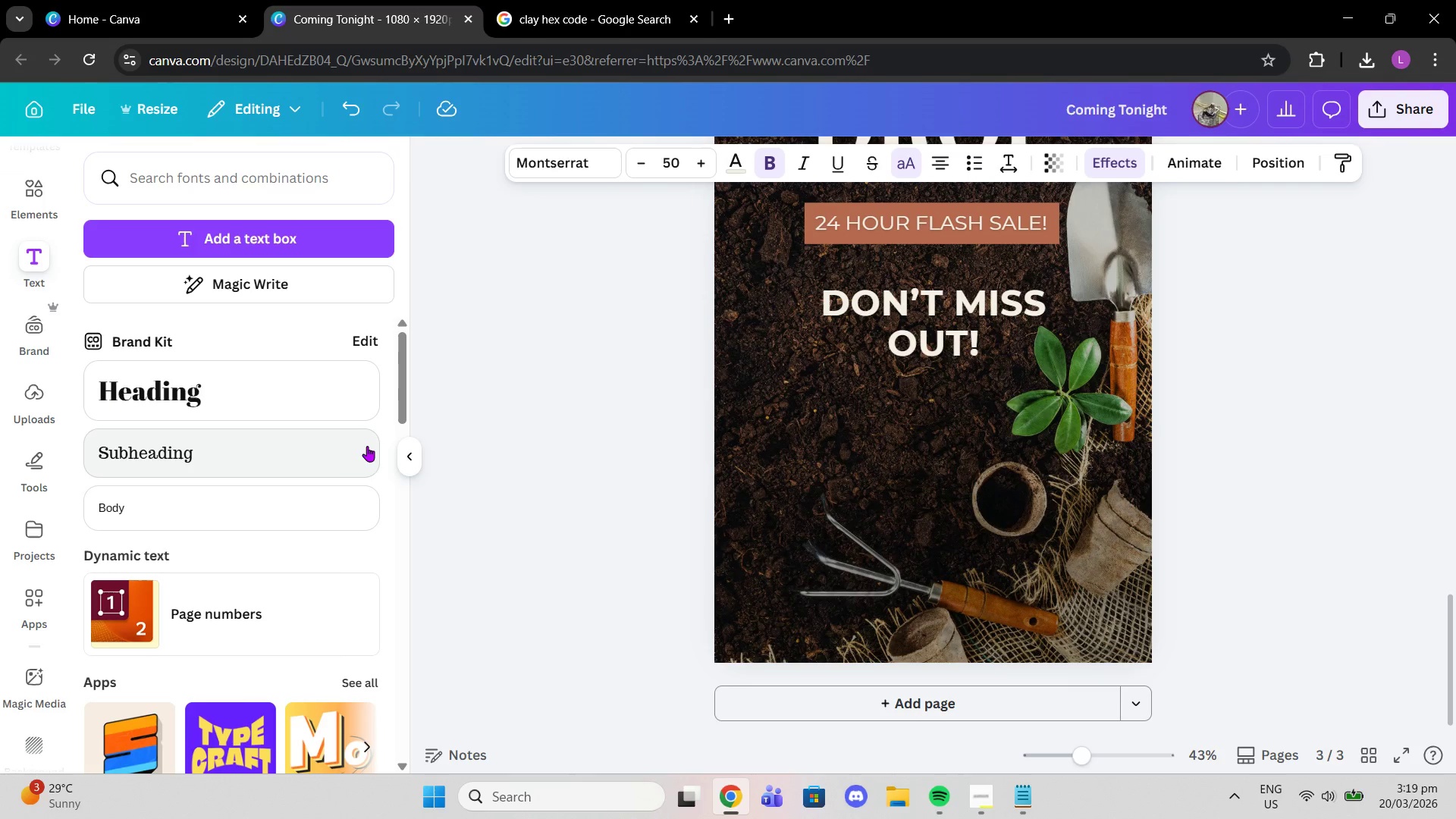 
left_click([1031, 790])
 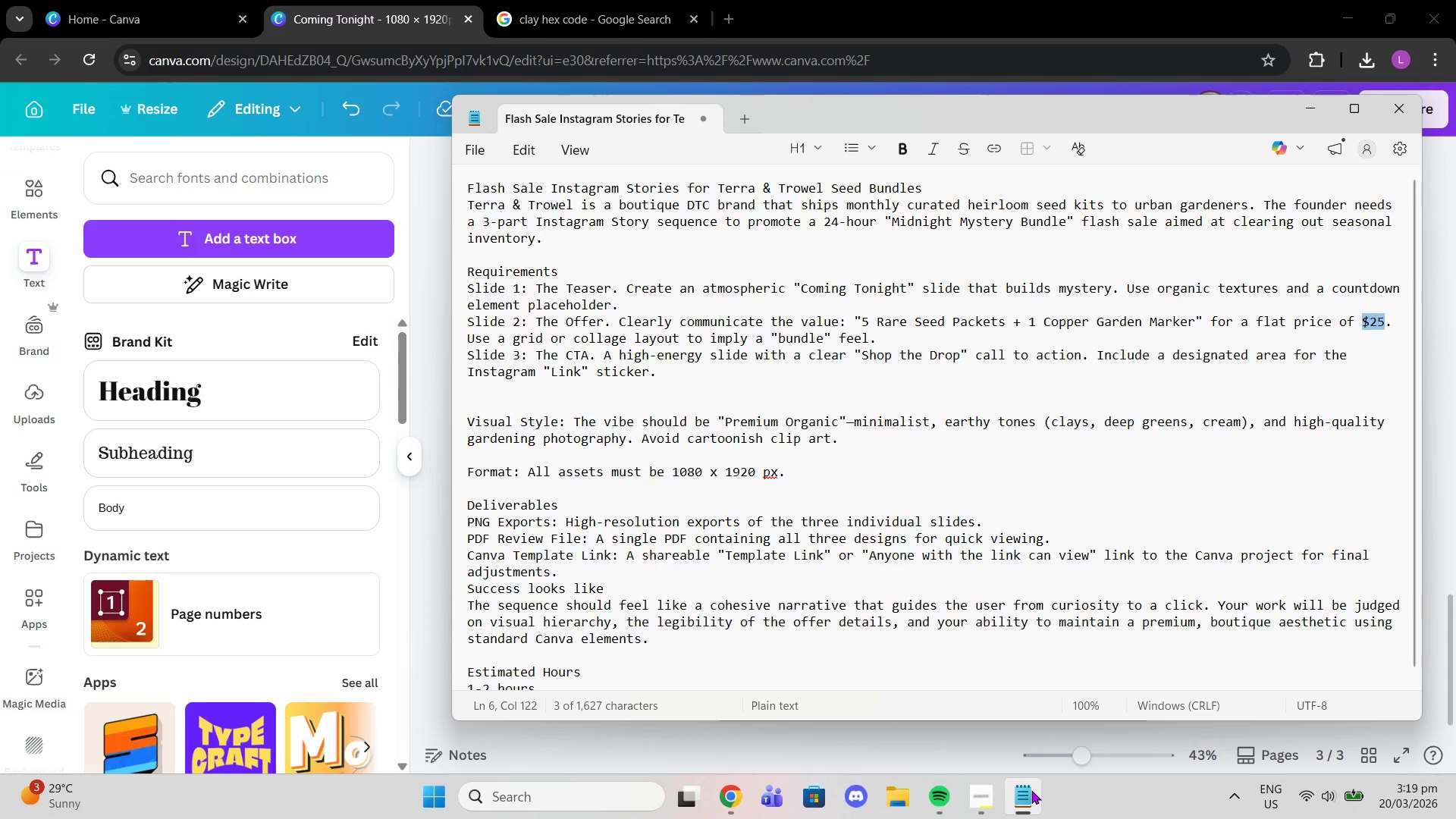 
left_click([1031, 790])
 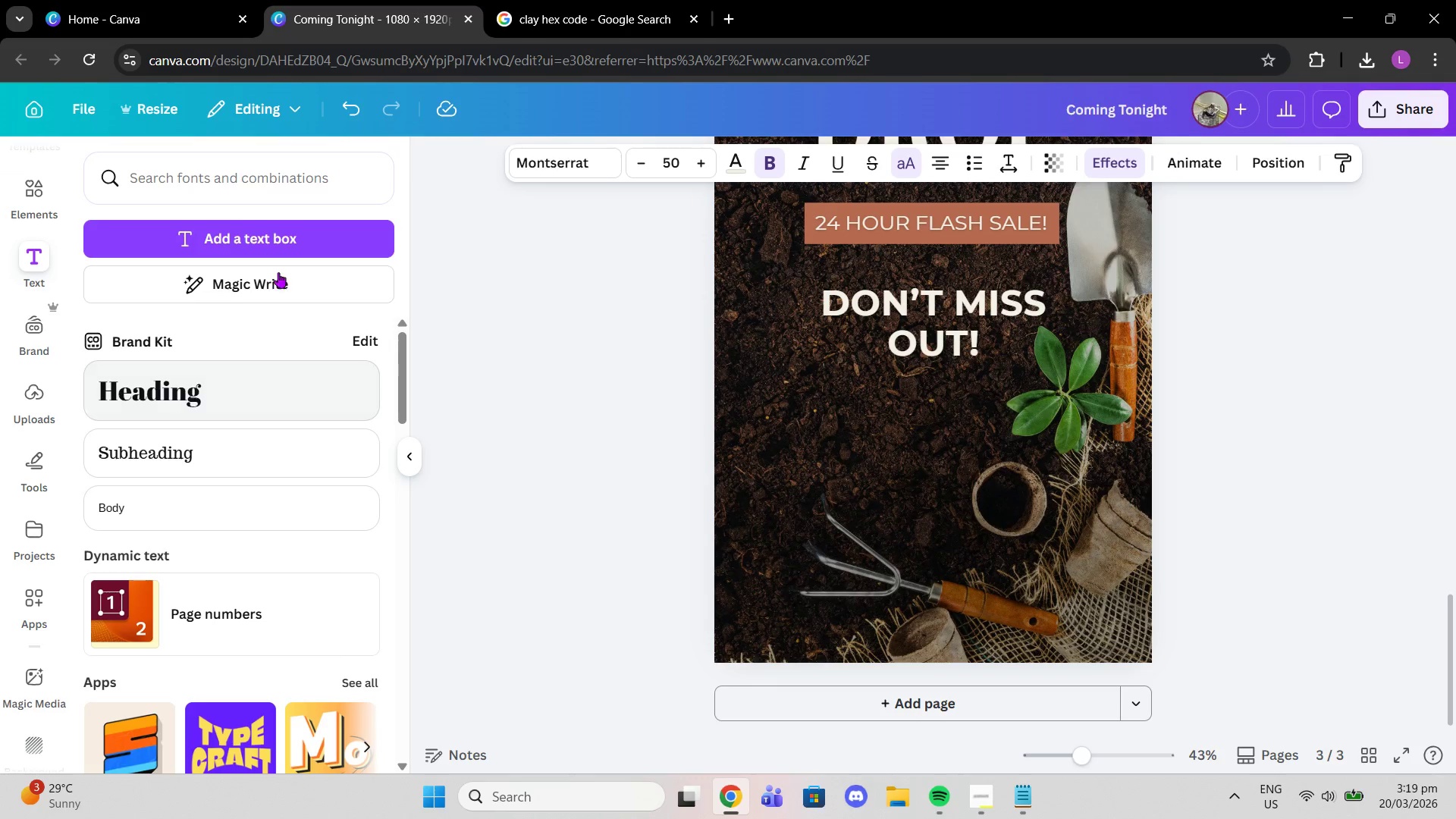 
left_click([209, 181])
 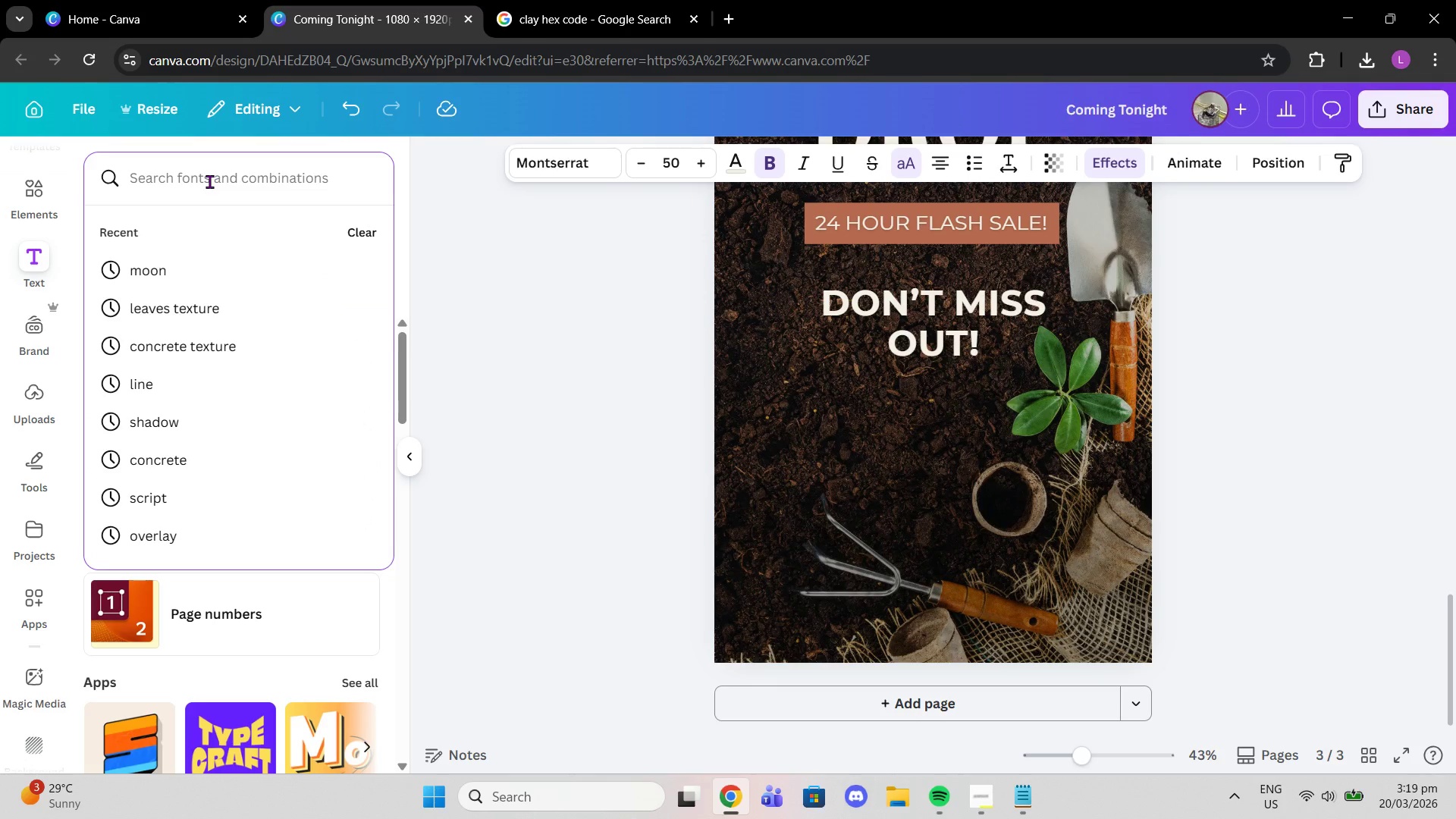 
type(ig `)
 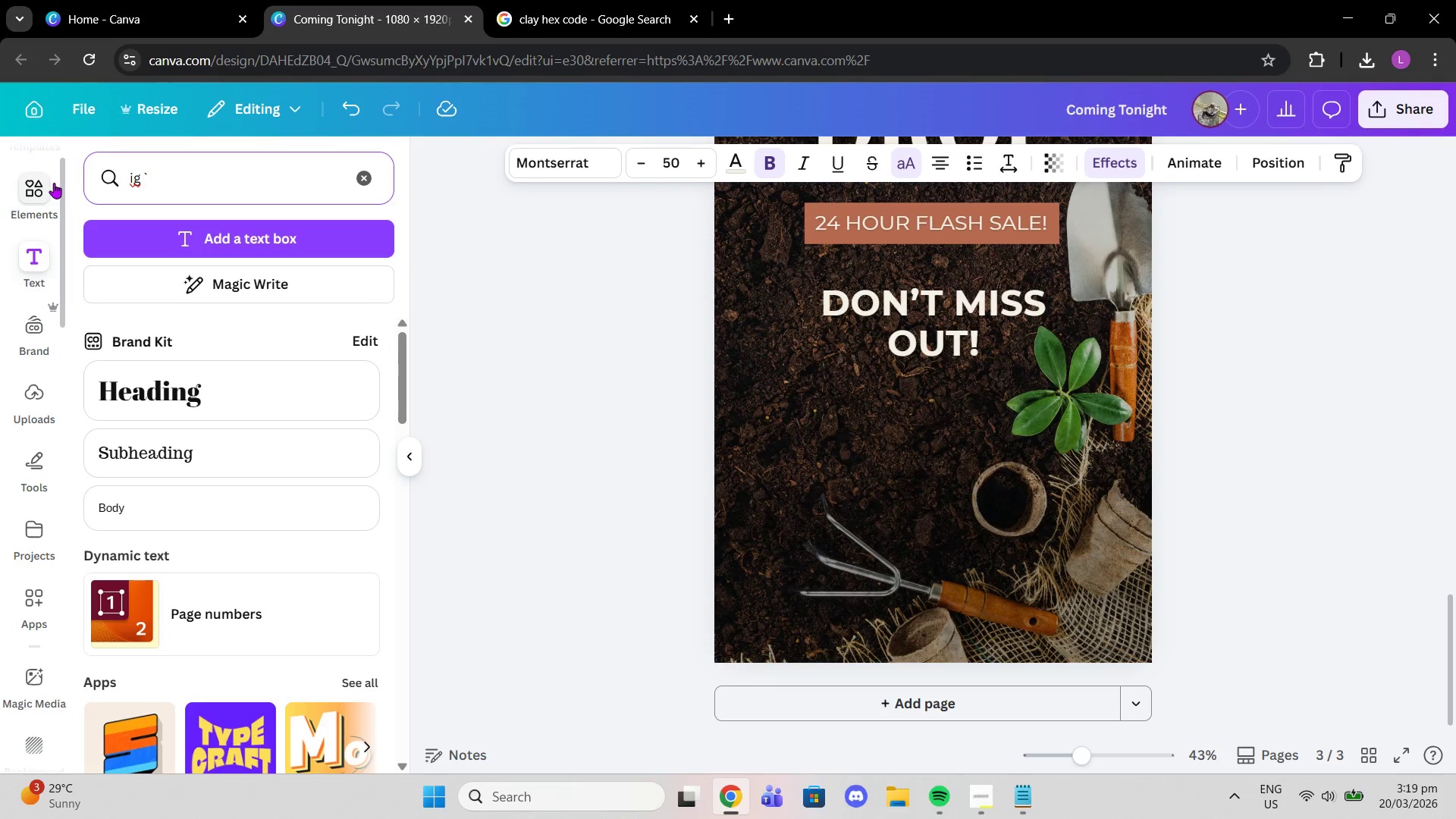 
left_click([36, 180])
 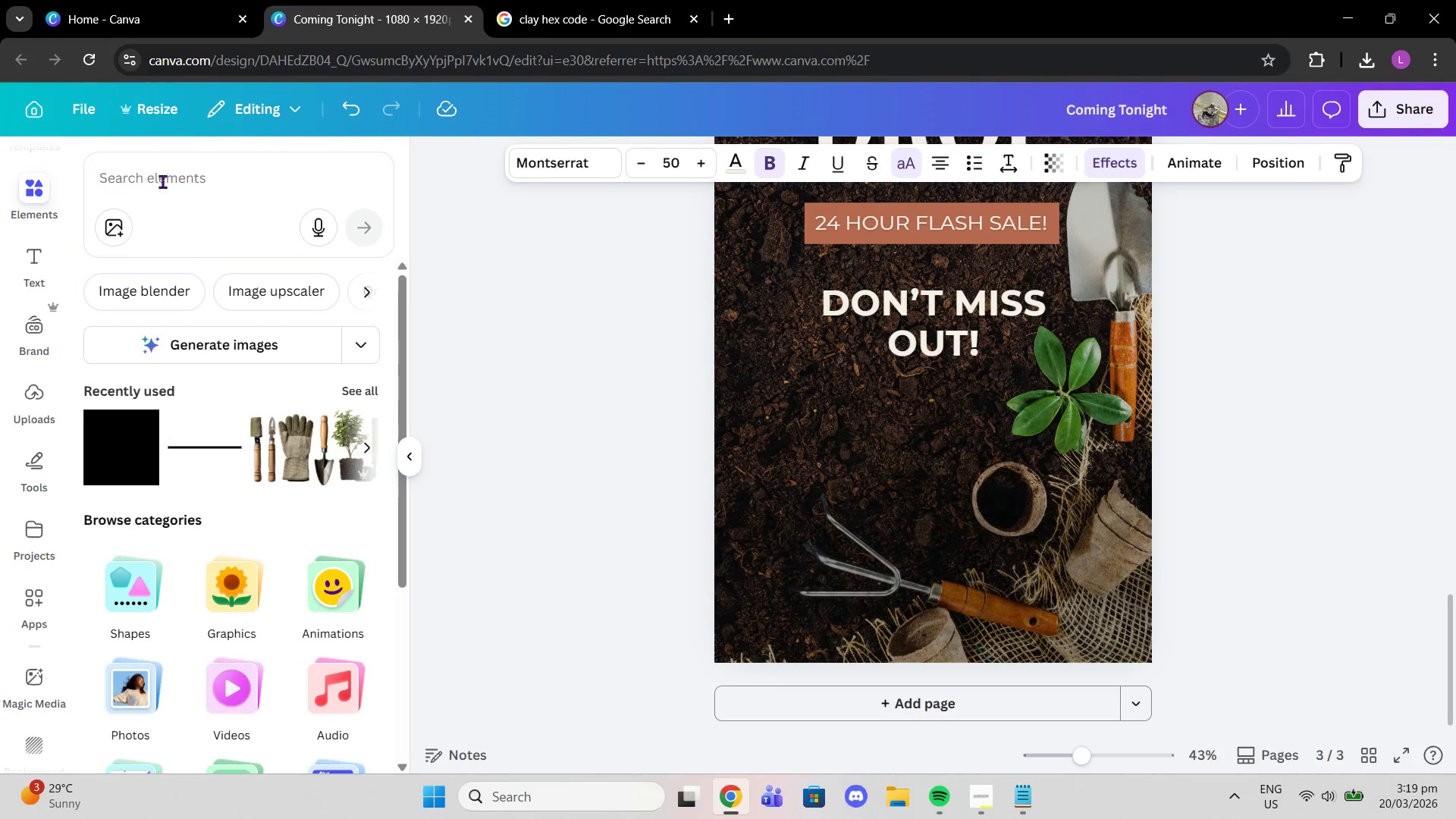 
left_click([212, 174])
 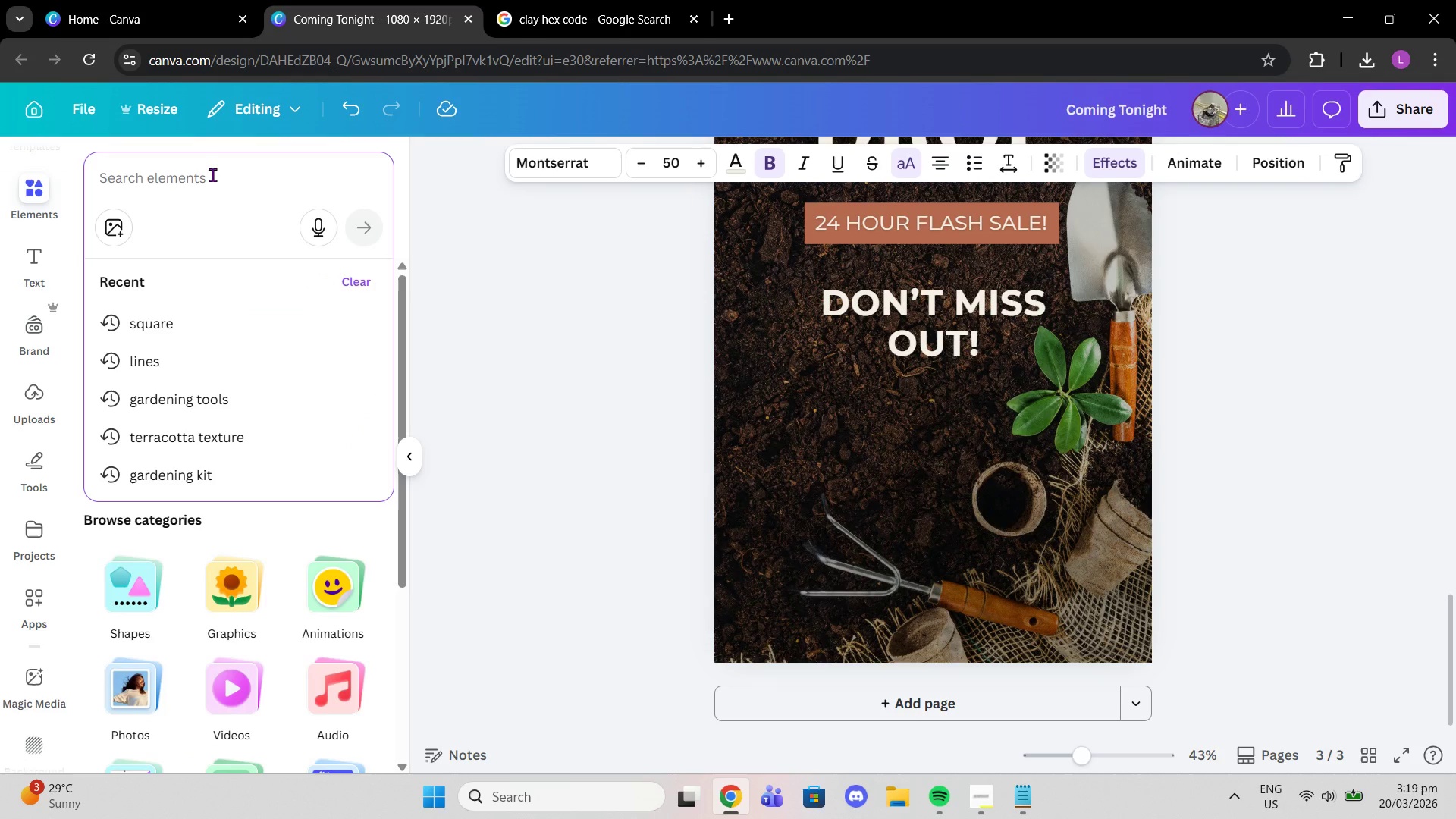 
type(ig link sticker)
 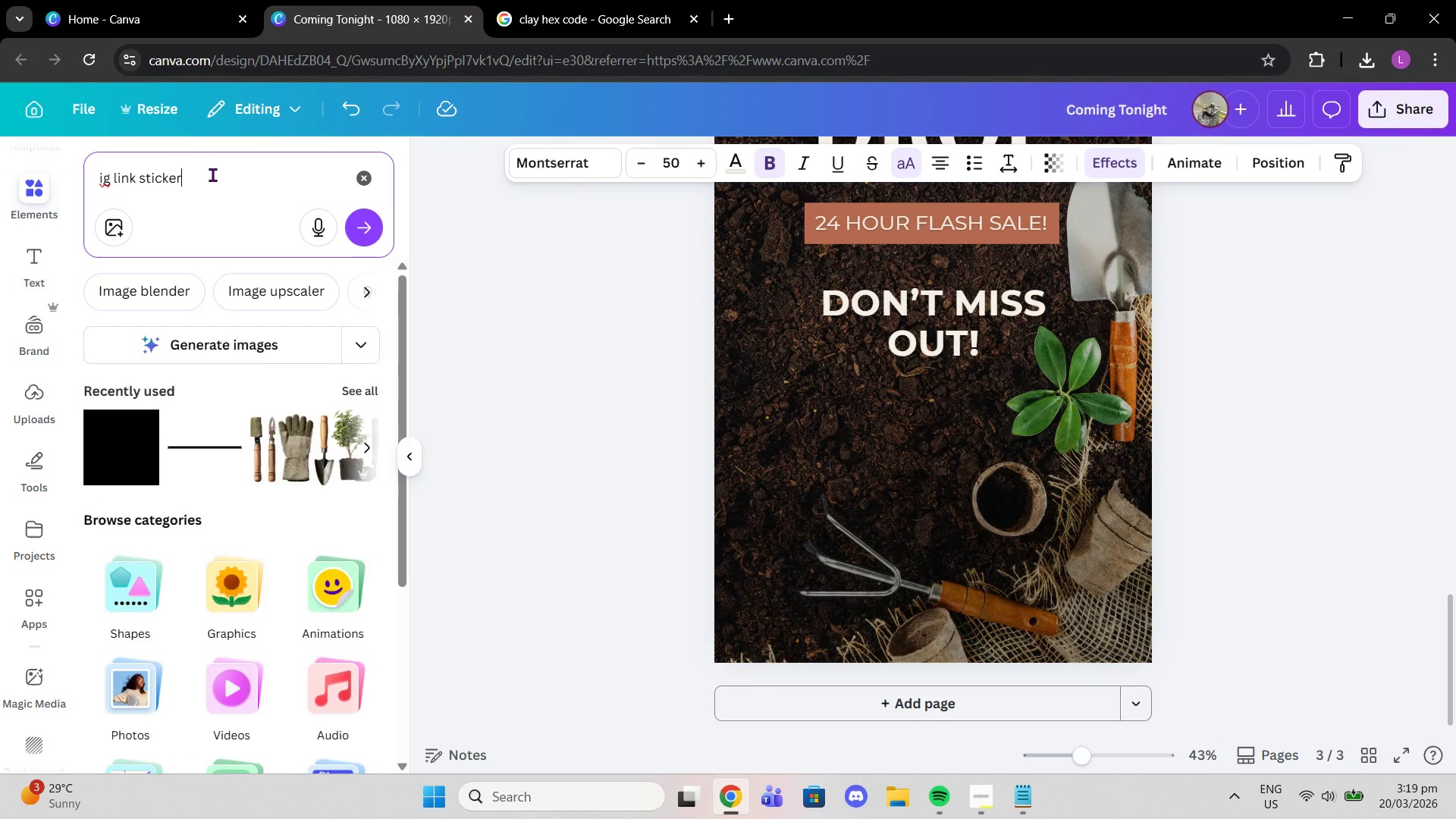 
key(Enter)
 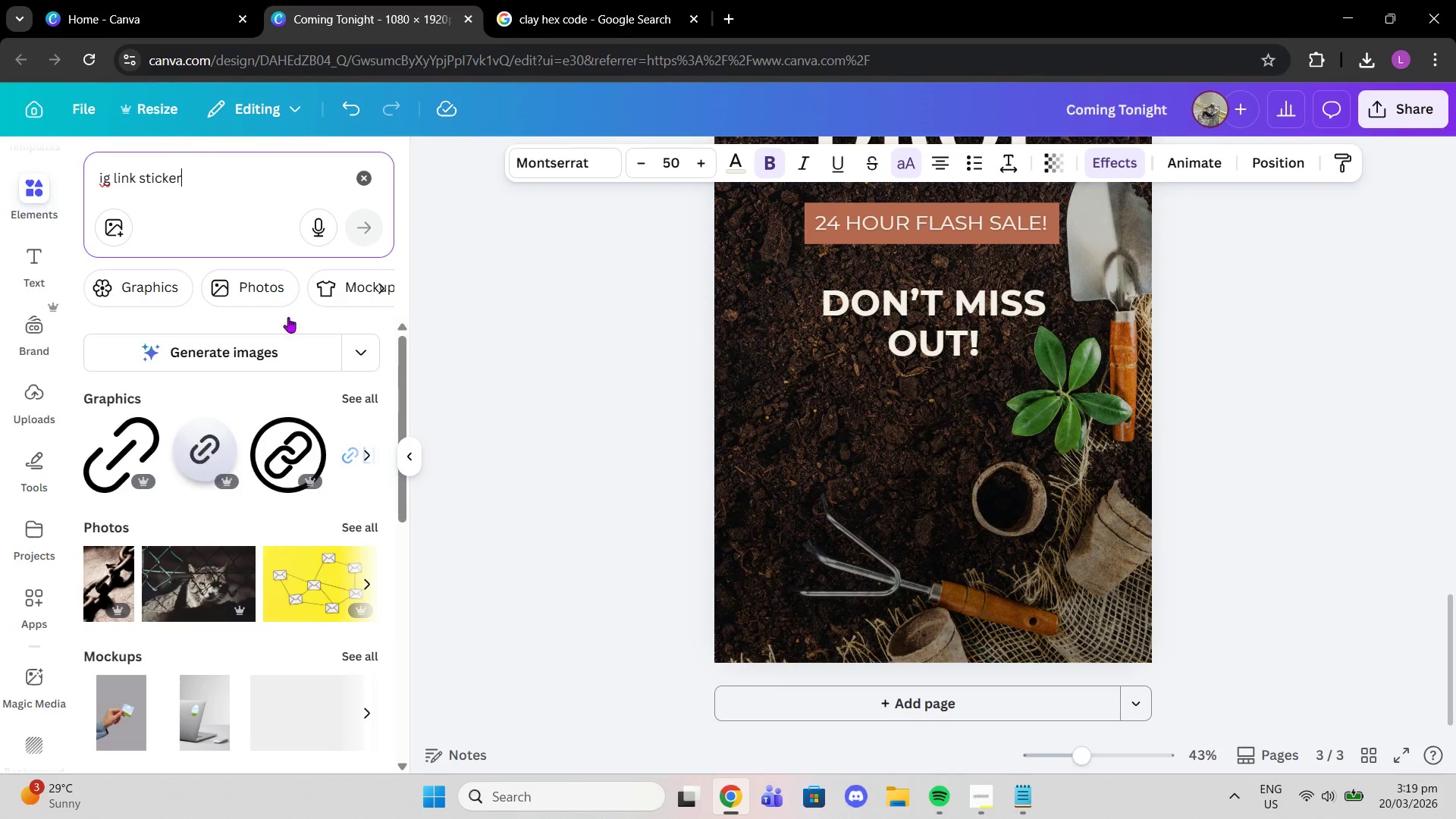 
left_click([368, 388])
 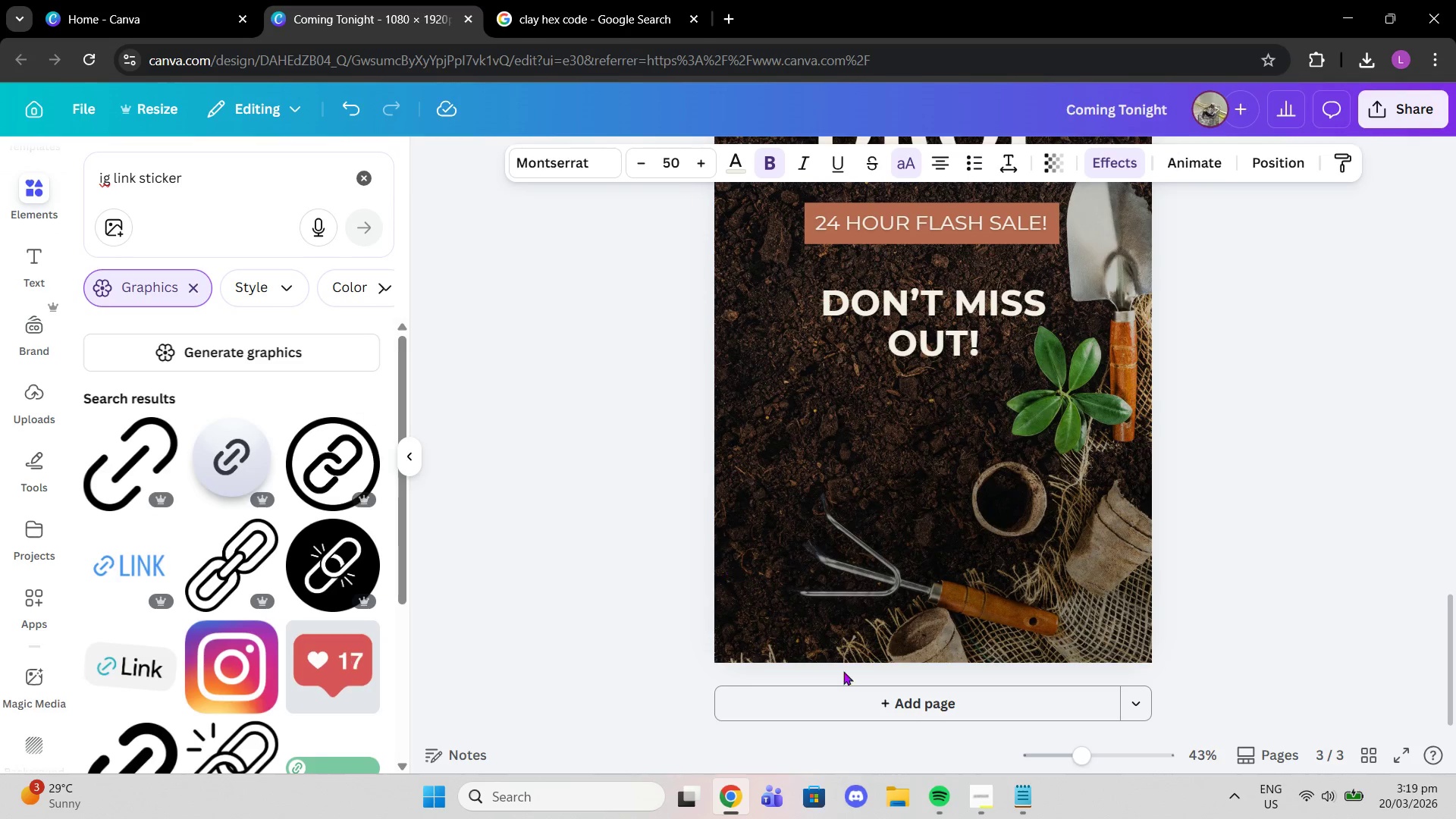 
left_click([1016, 795])
 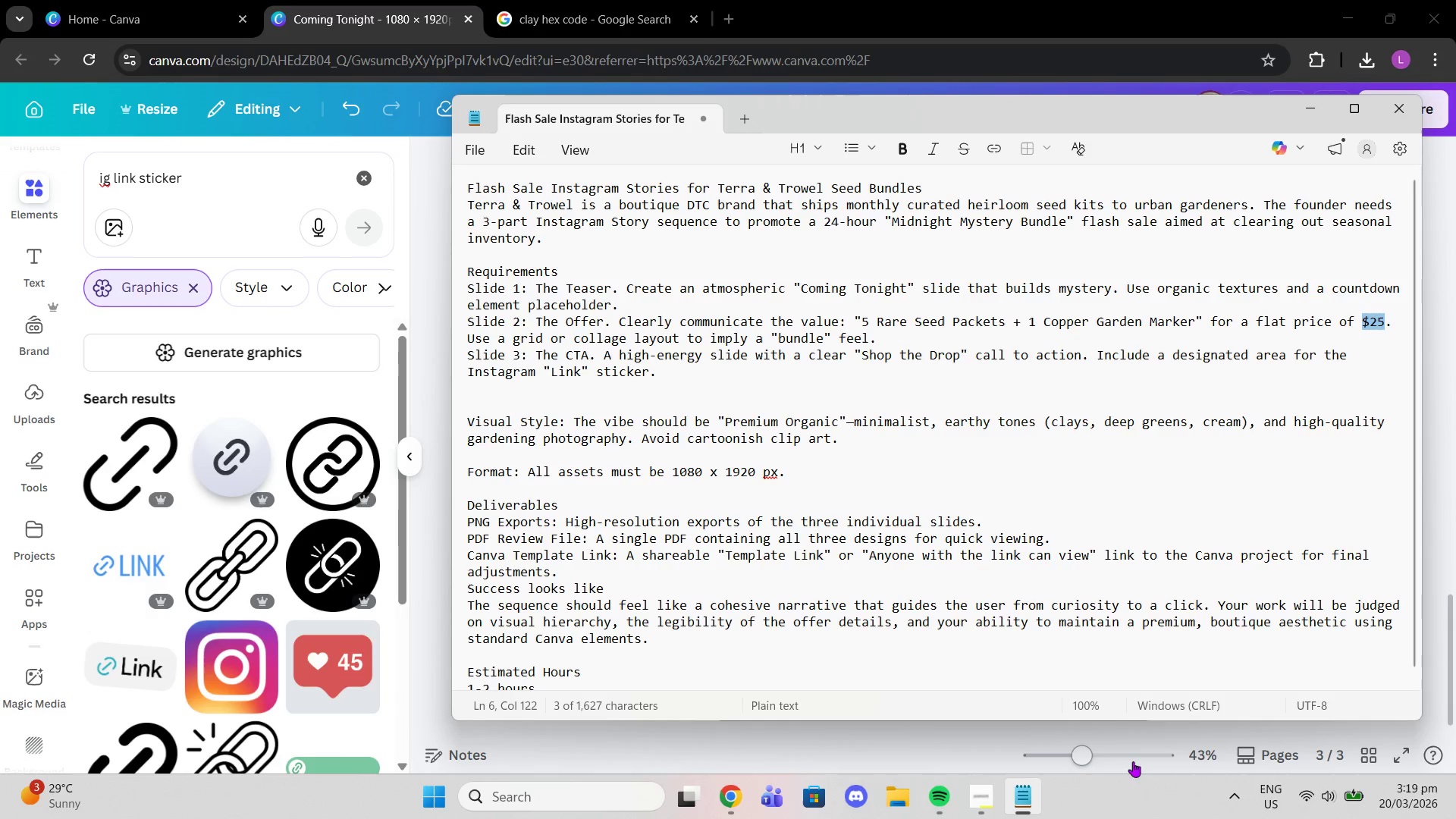 
left_click([1132, 802])
 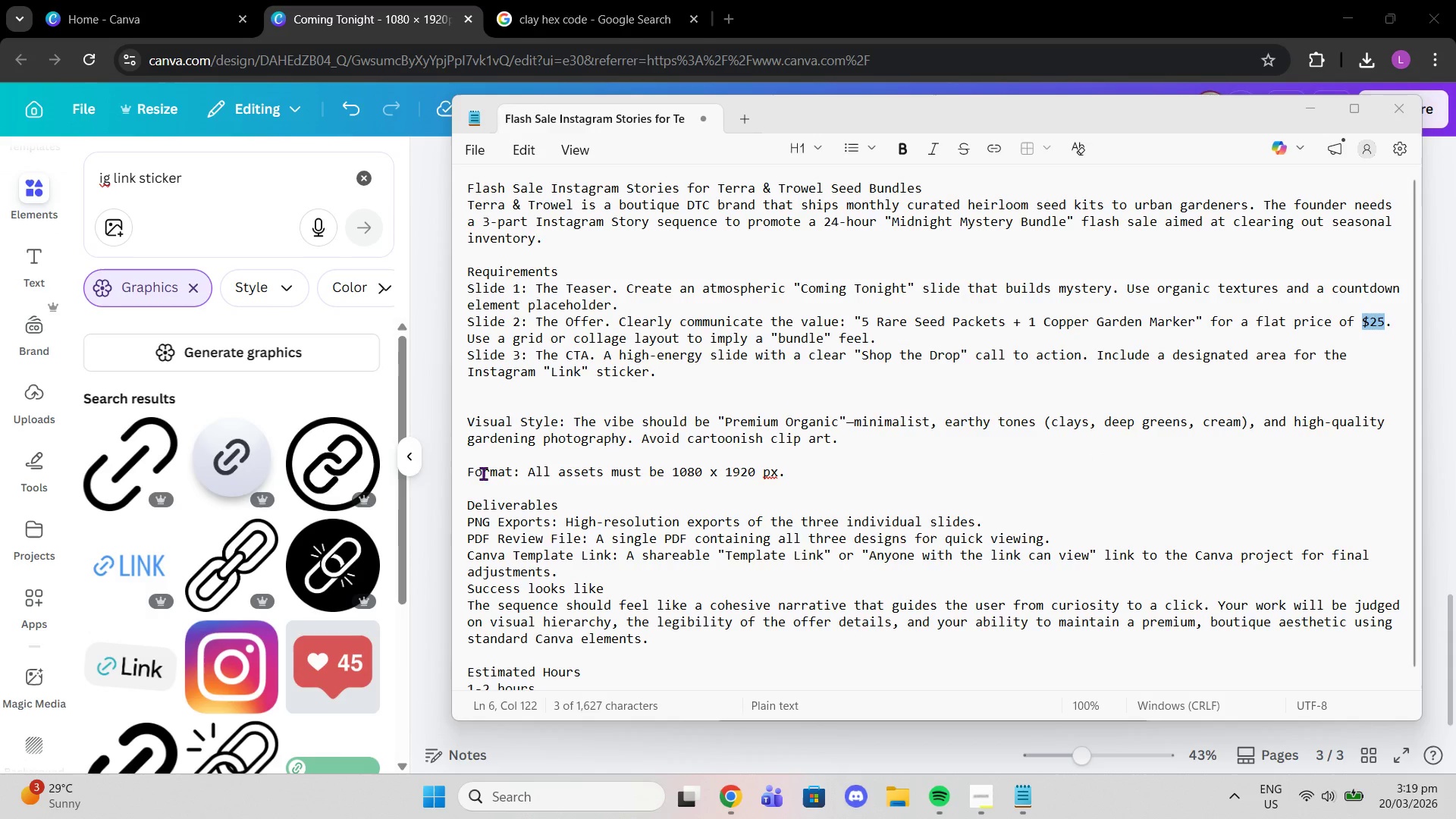 
left_click([413, 466])
 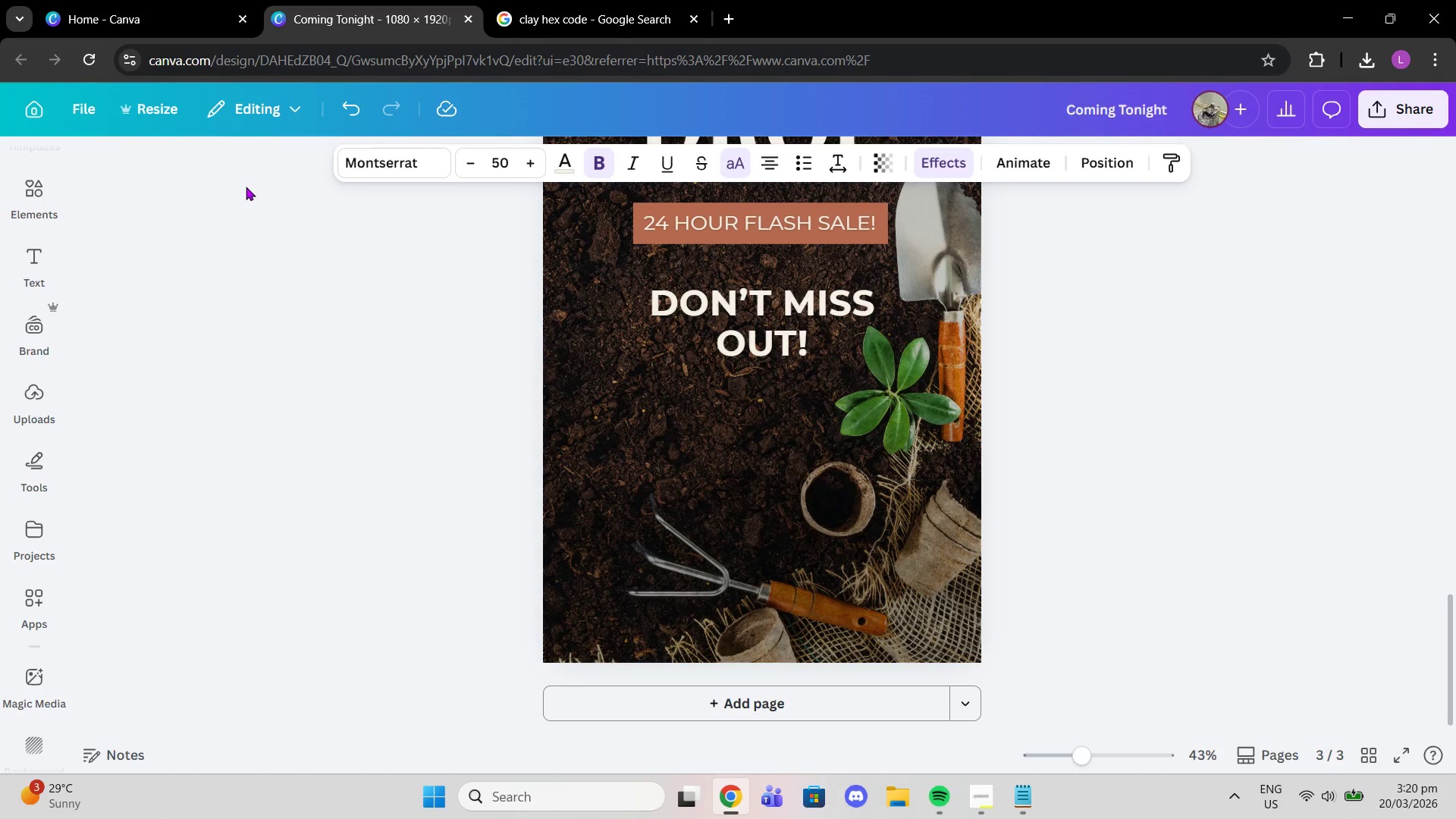 
wait(34.48)
 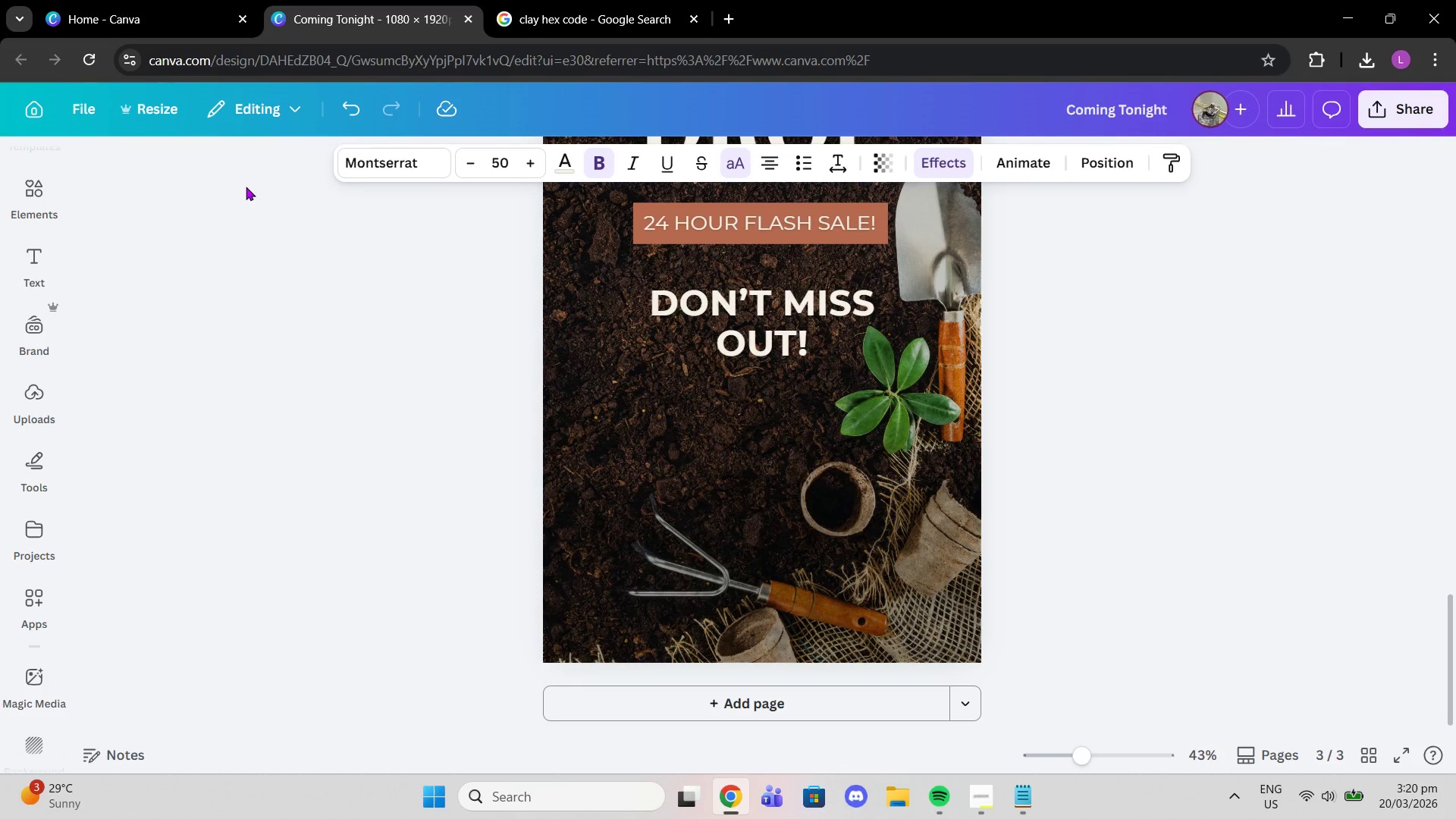 
scroll: coordinate [712, 369], scroll_direction: up, amount: 4.0
 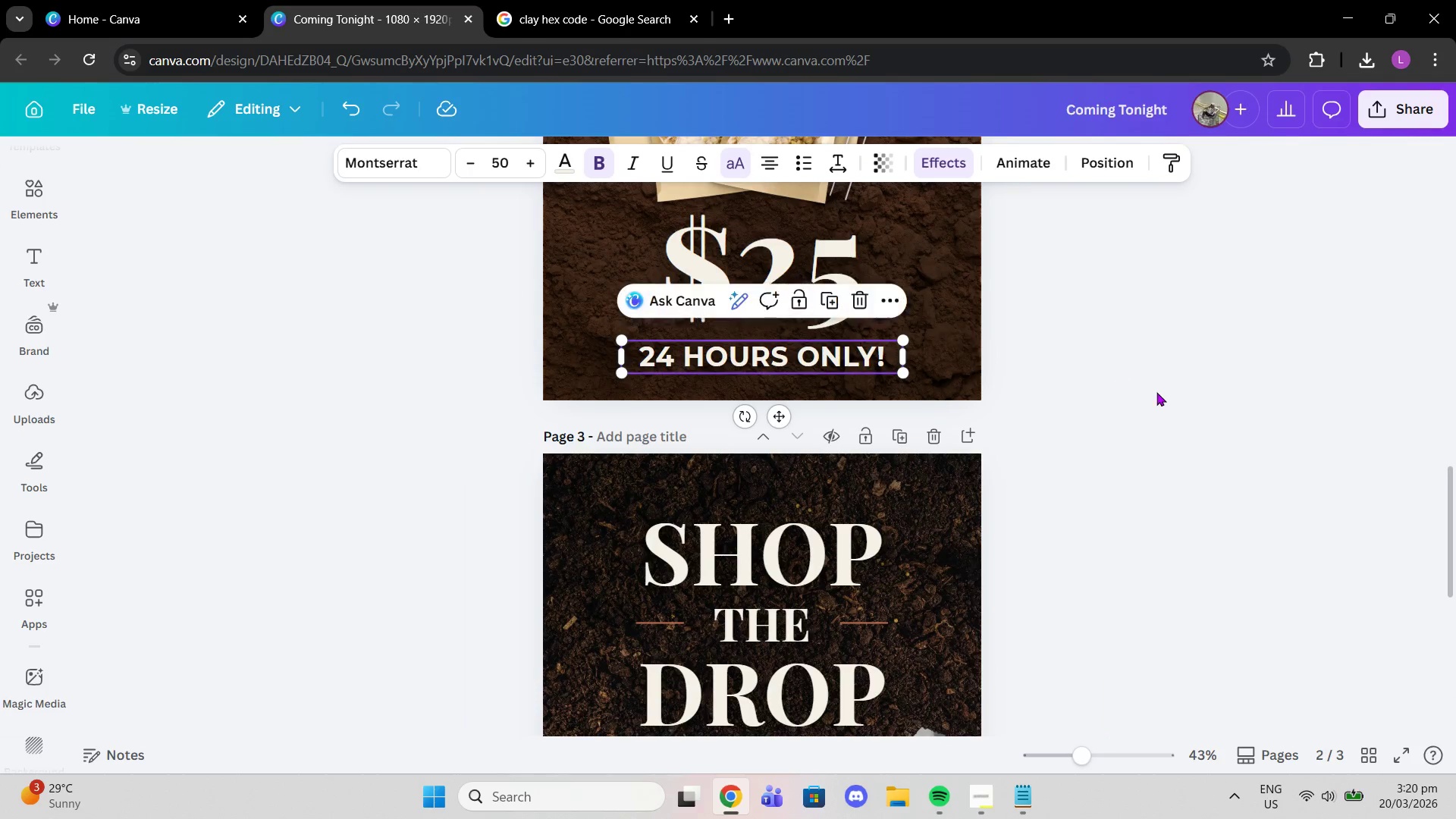 
scroll: coordinate [1156, 392], scroll_direction: down, amount: 2.0
 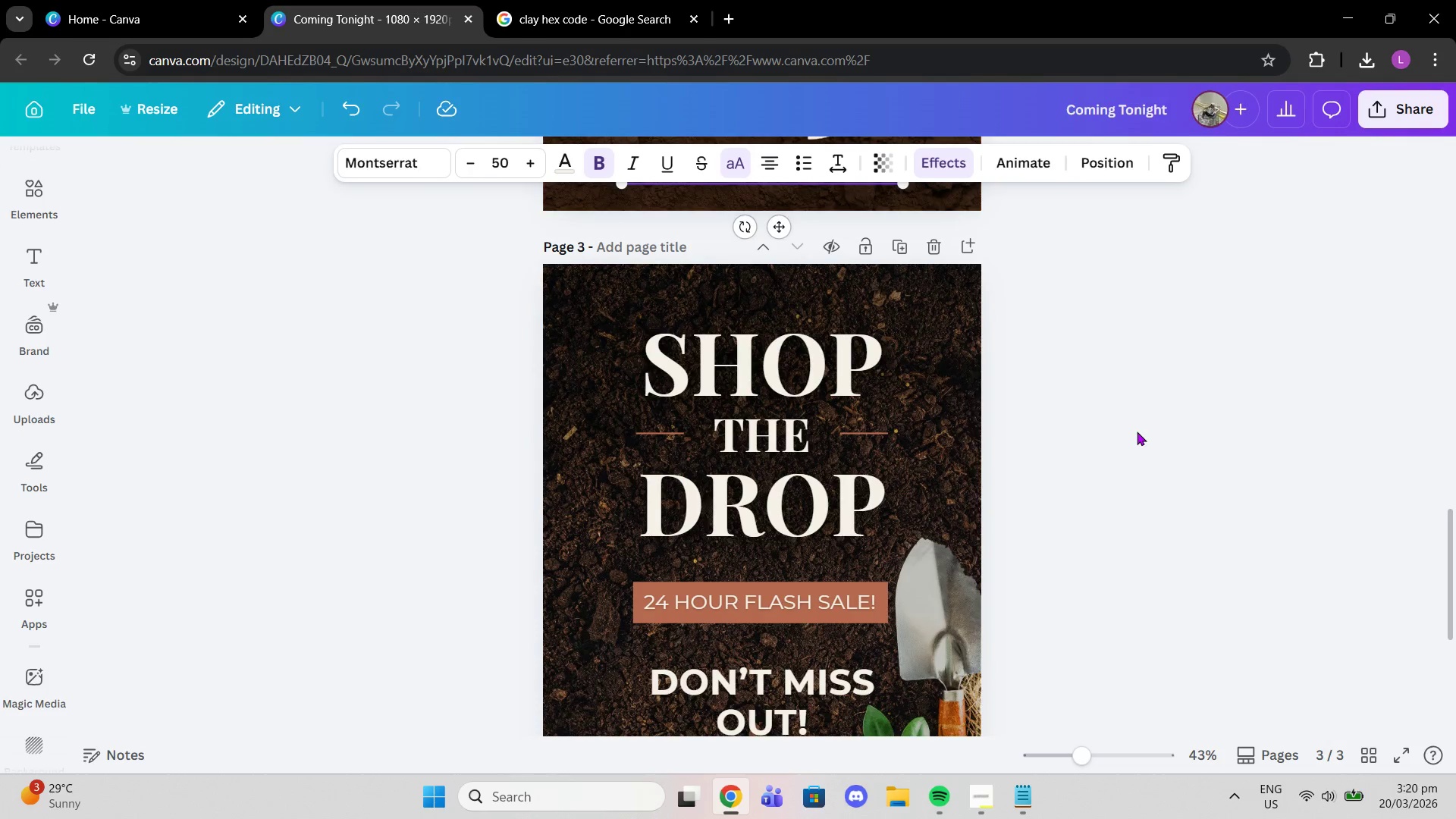 
scroll: coordinate [1131, 429], scroll_direction: up, amount: 10.0
 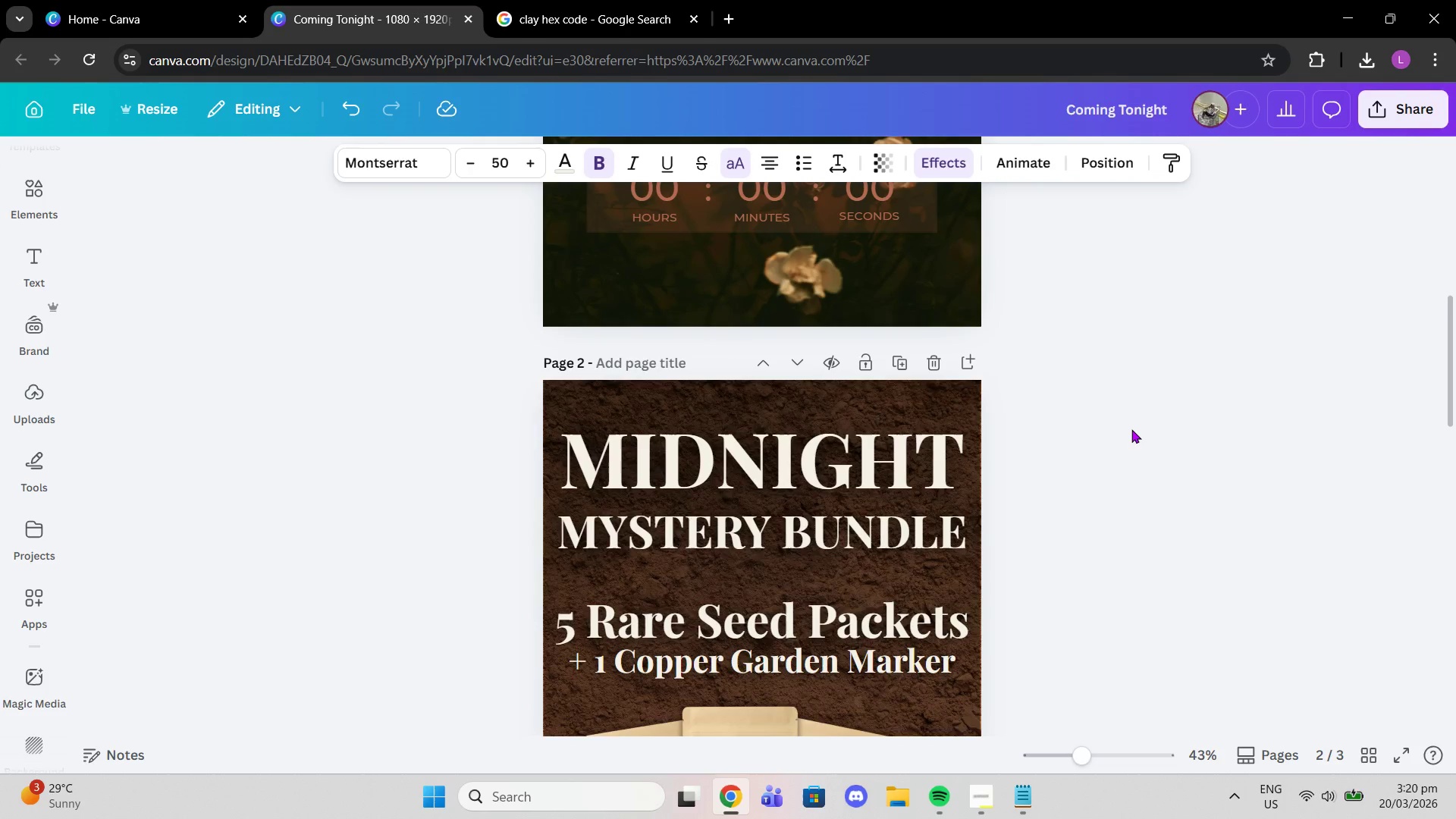 
scroll: coordinate [836, 482], scroll_direction: down, amount: 8.0
 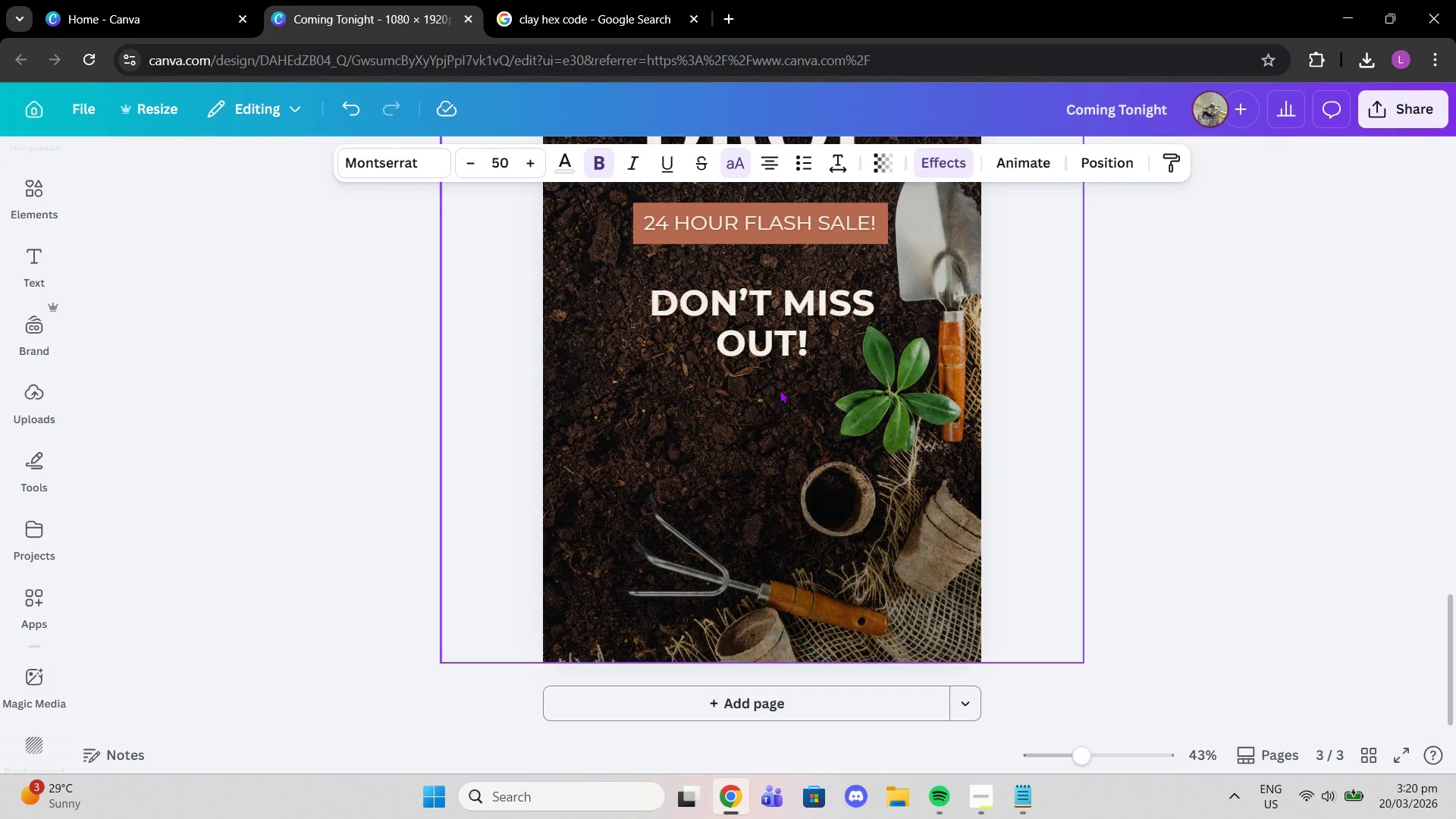 
scroll: coordinate [759, 369], scroll_direction: up, amount: 7.0
 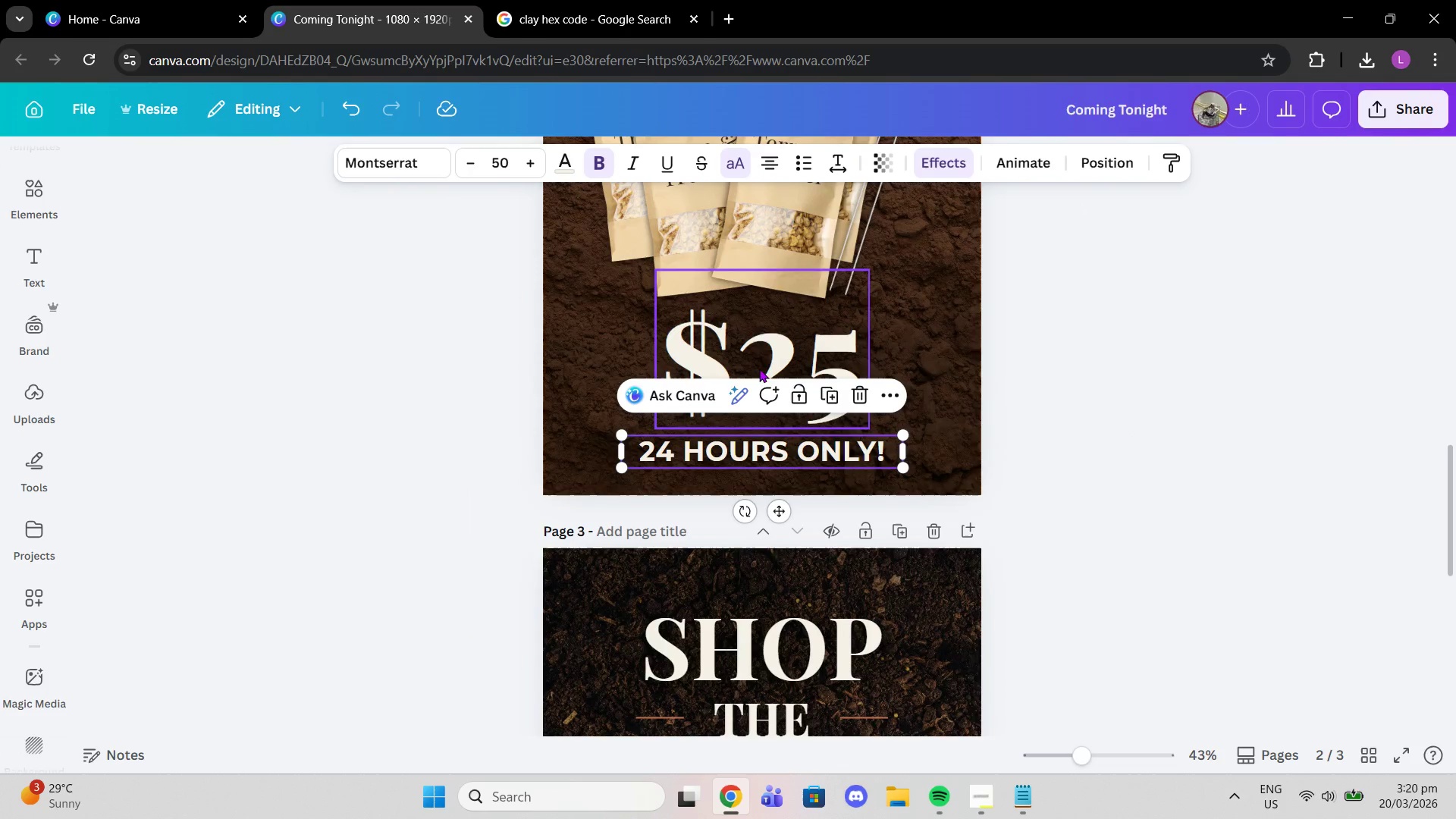 
scroll: coordinate [801, 468], scroll_direction: down, amount: 5.0
 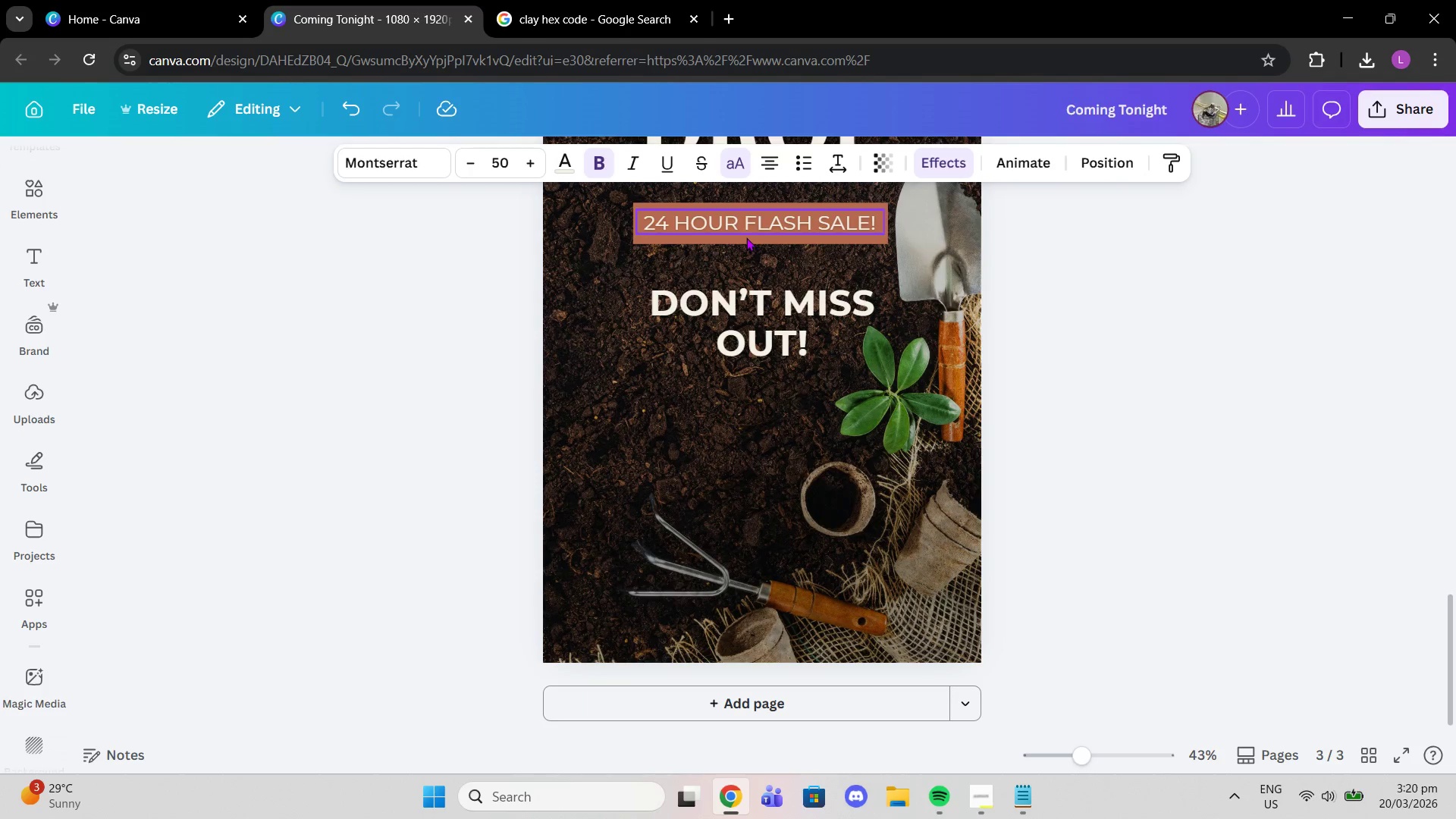 
left_click([747, 240])
 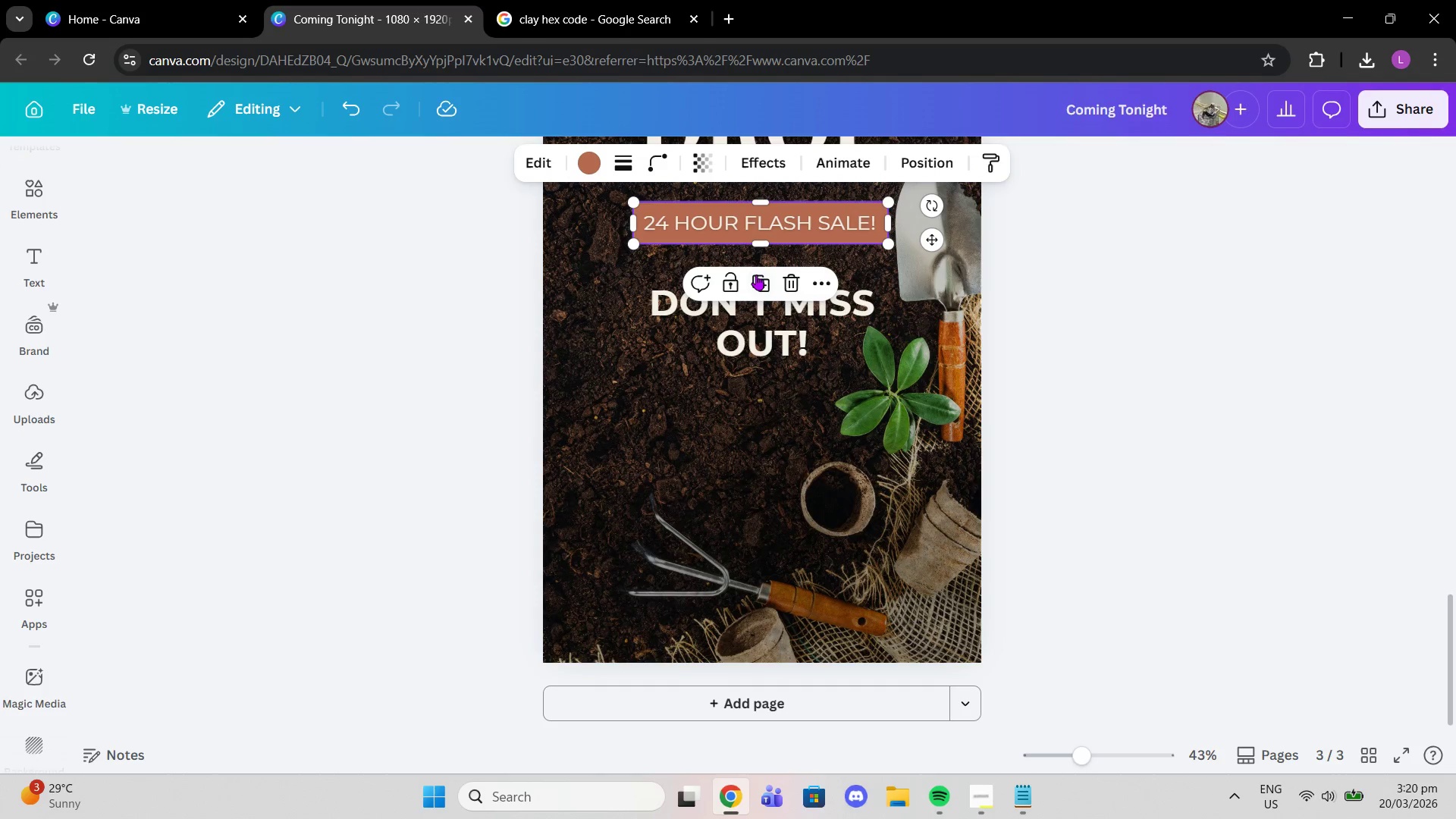 
left_click([757, 275])
 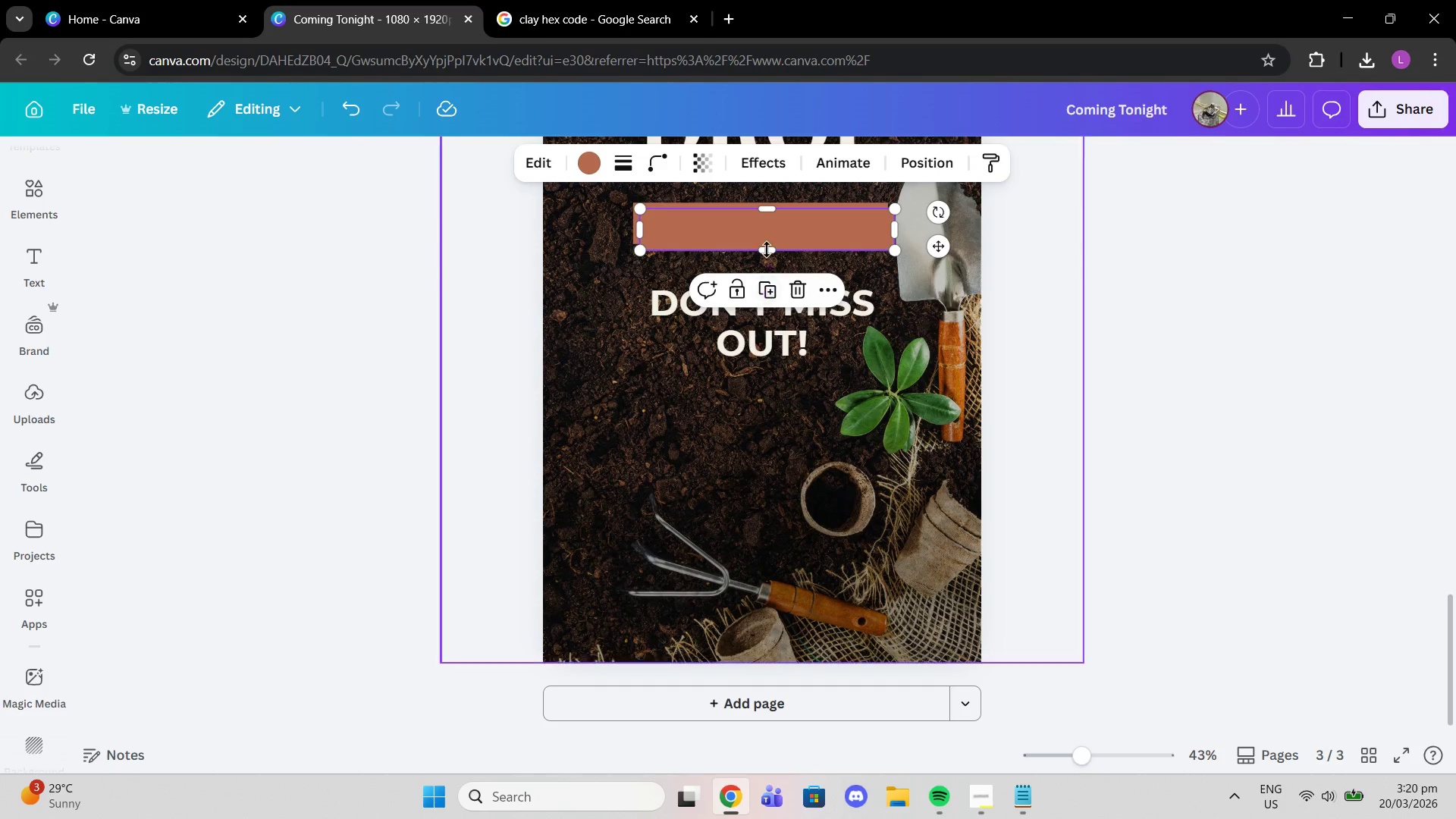 
left_click_drag(start_coordinate=[767, 235], to_coordinate=[761, 480])
 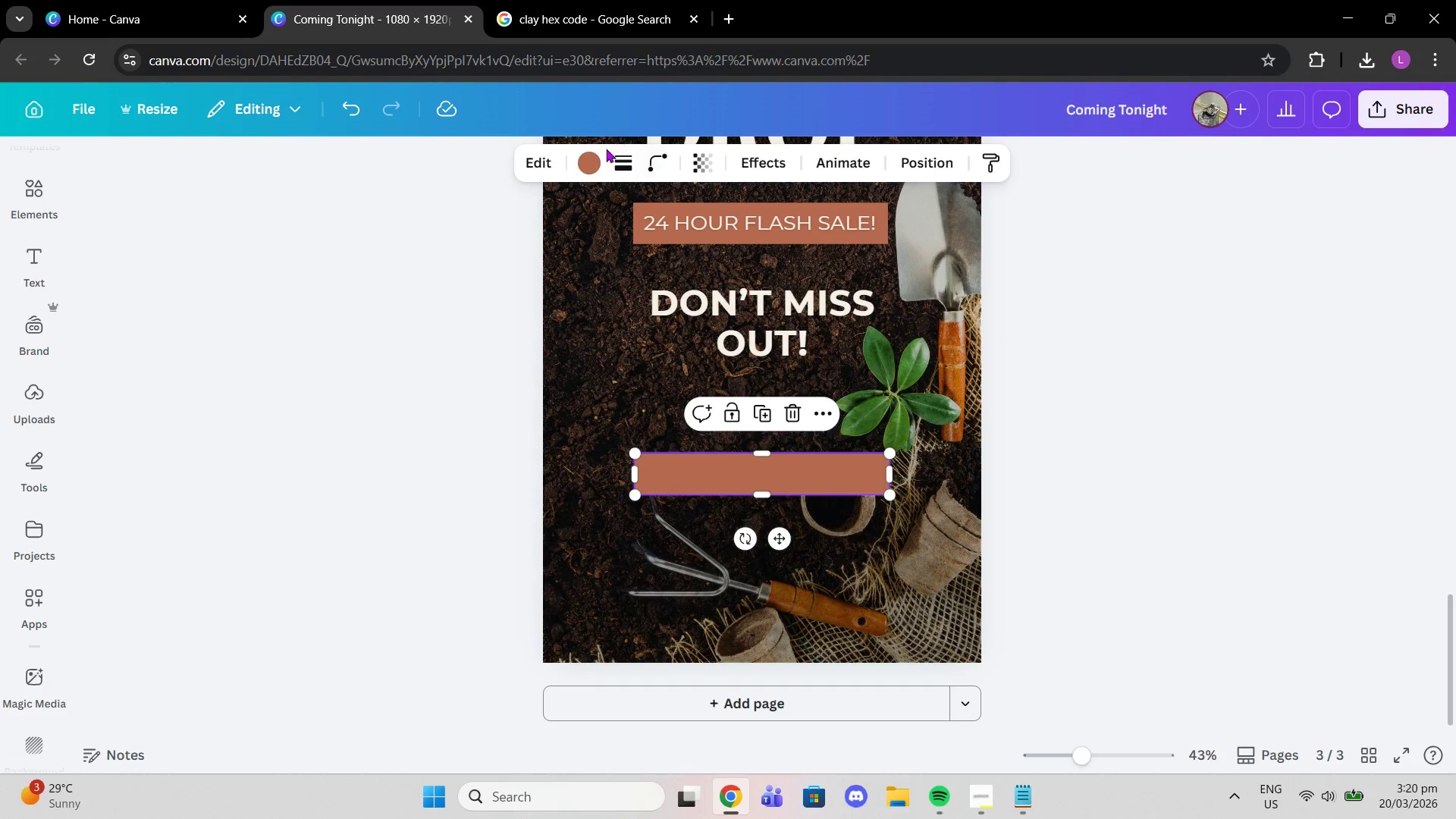 
left_click([596, 160])
 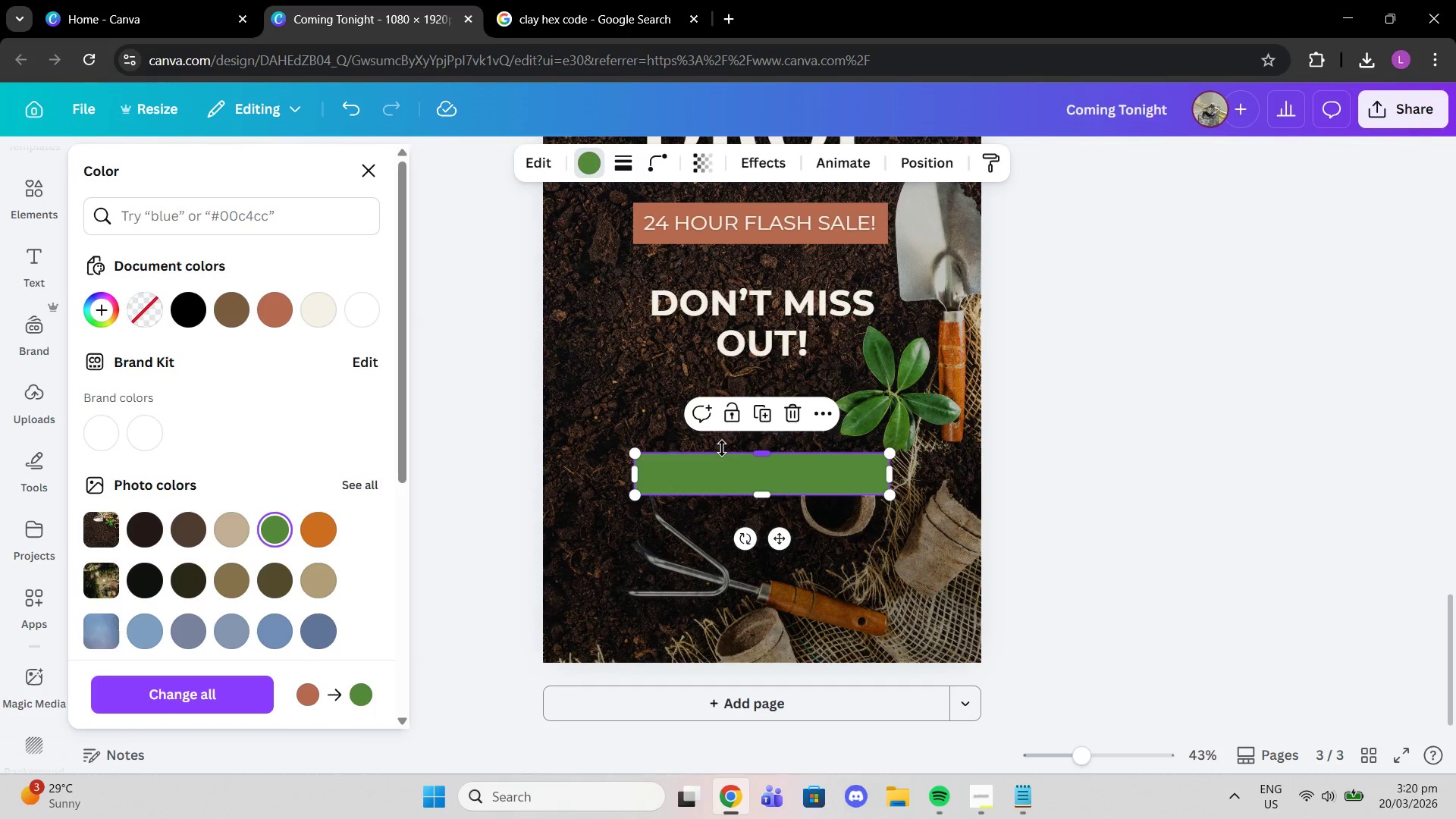 
left_click([632, 0])
 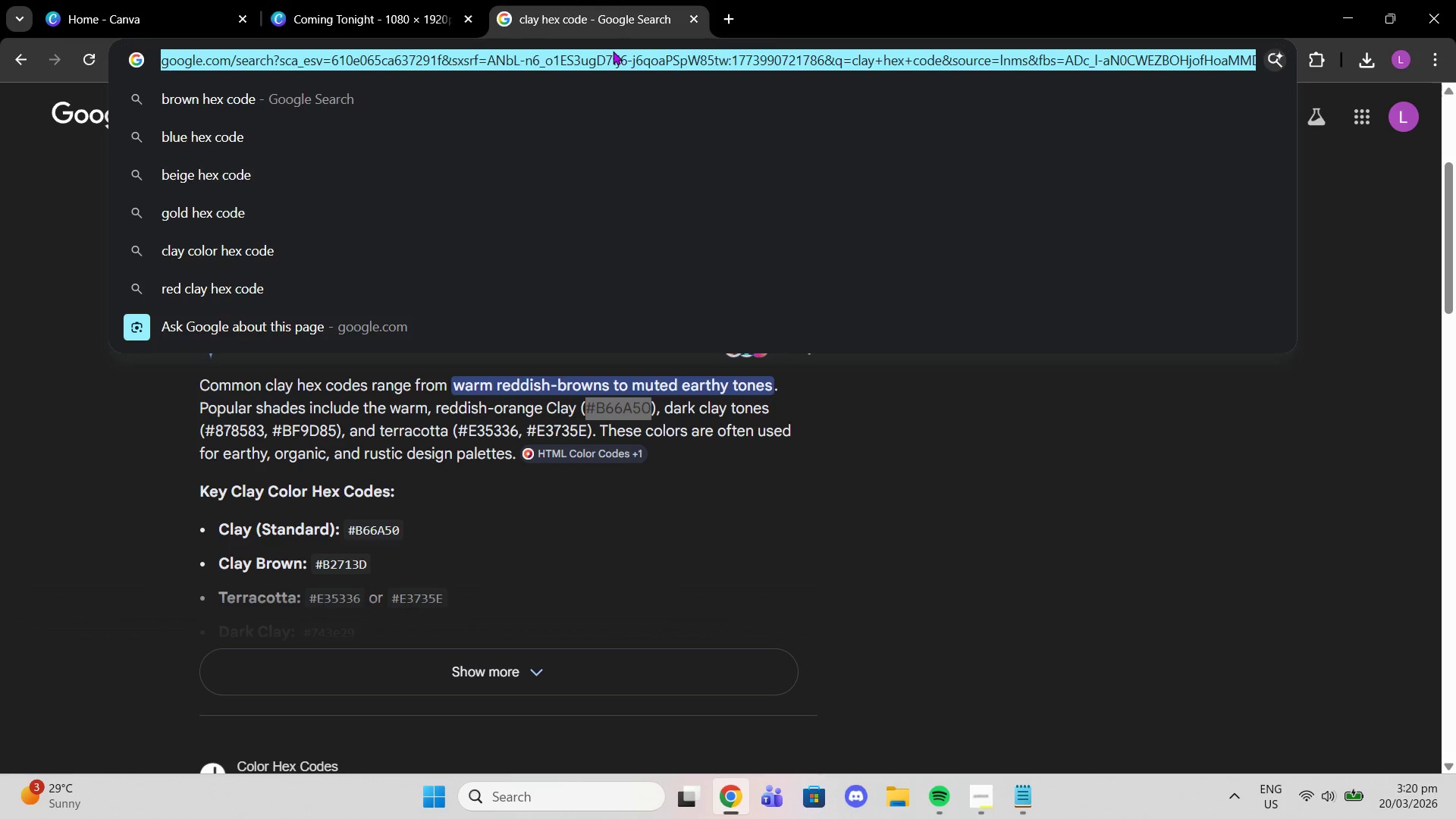 
type(deep green hexcode)
 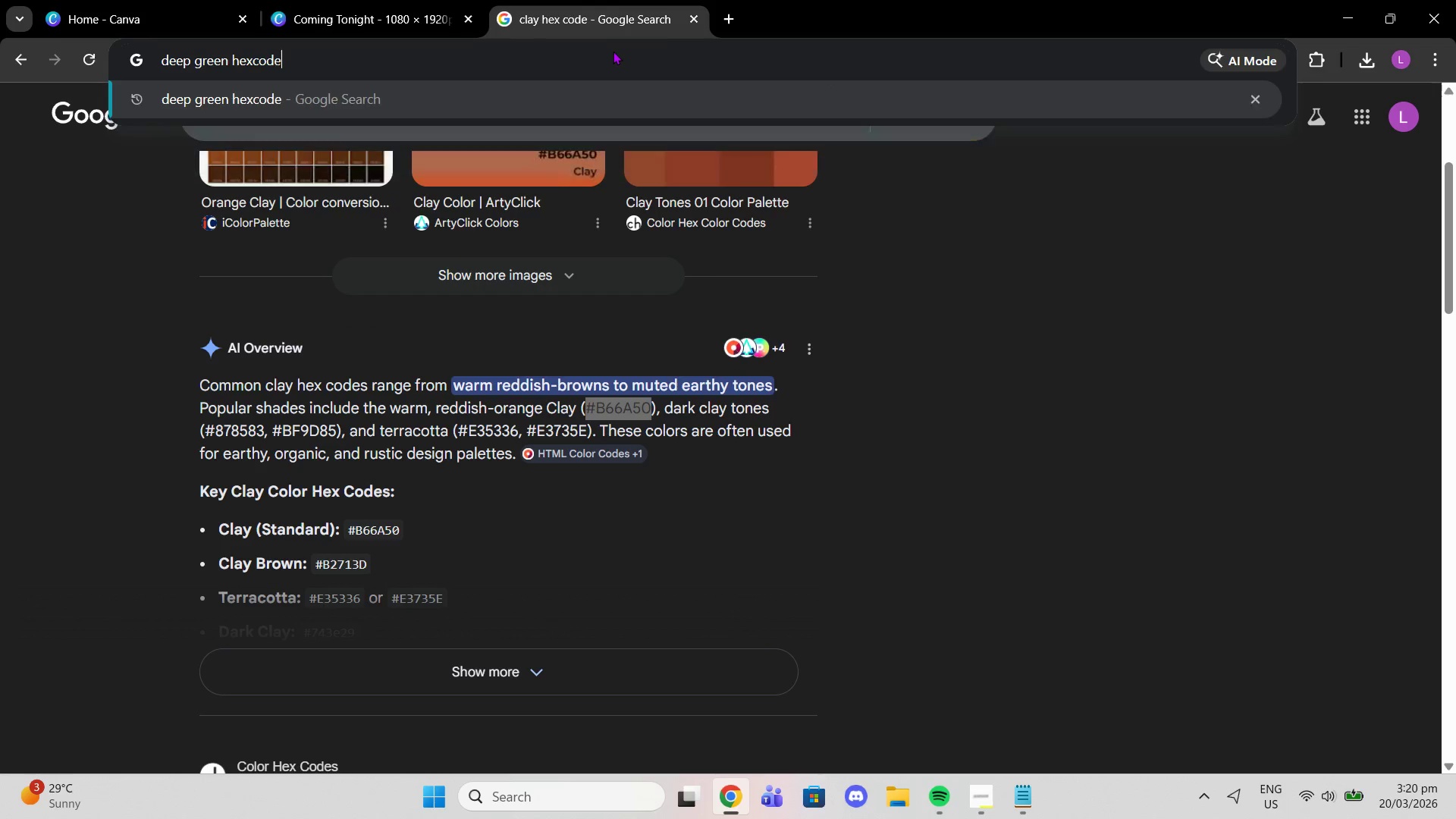 
key(Enter)
 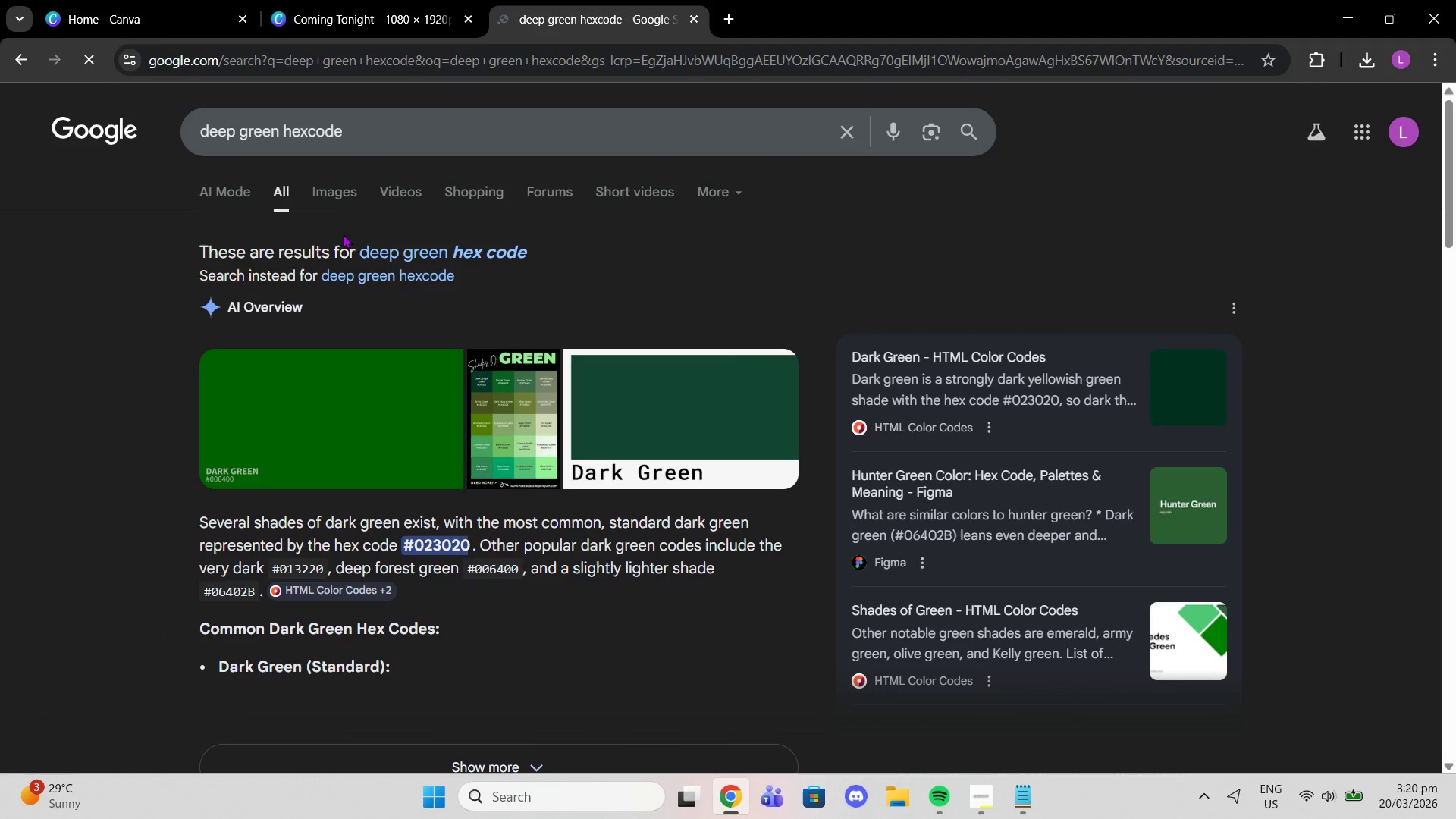 
left_click([330, 202])
 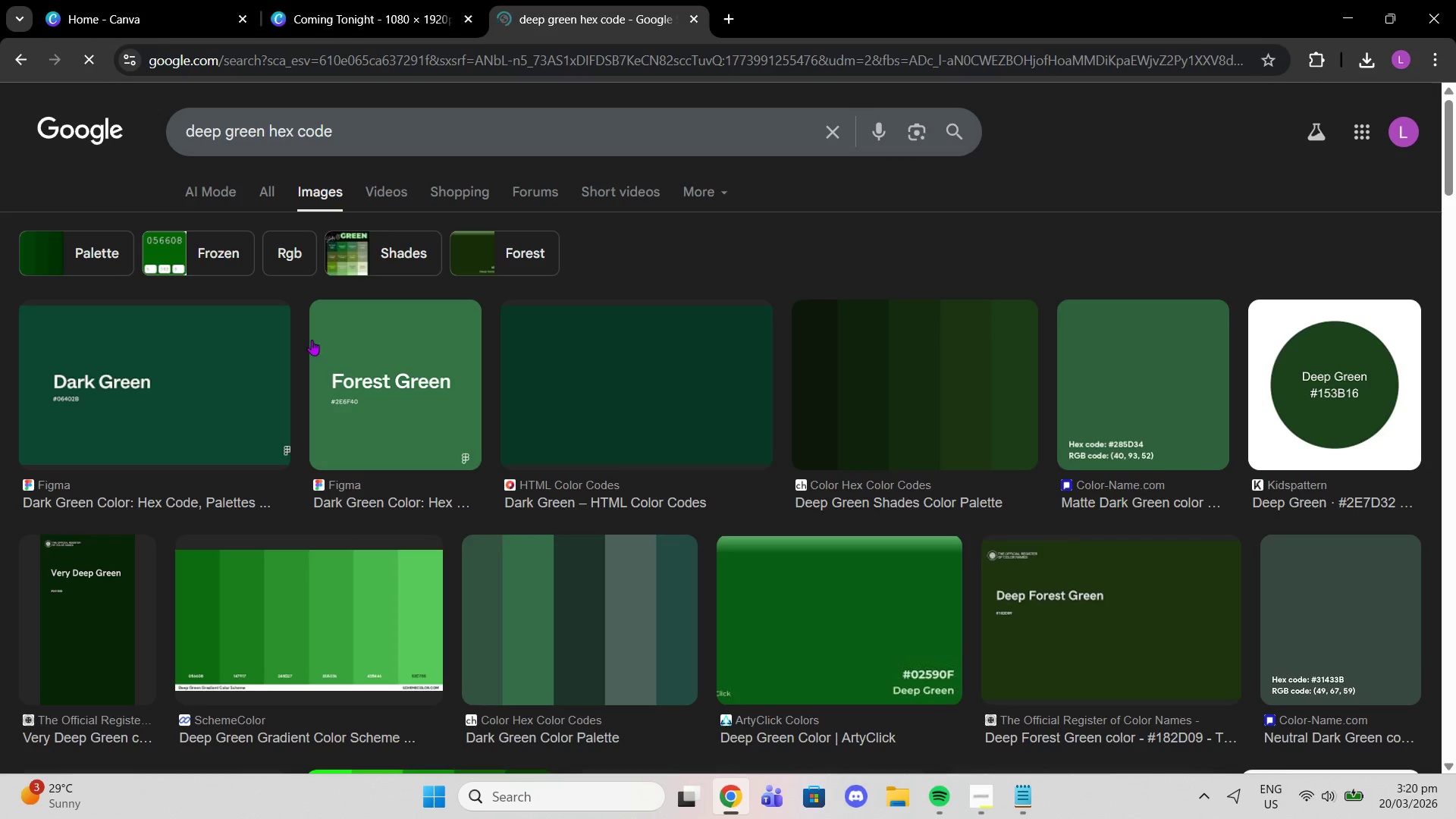 
left_click([215, 410])
 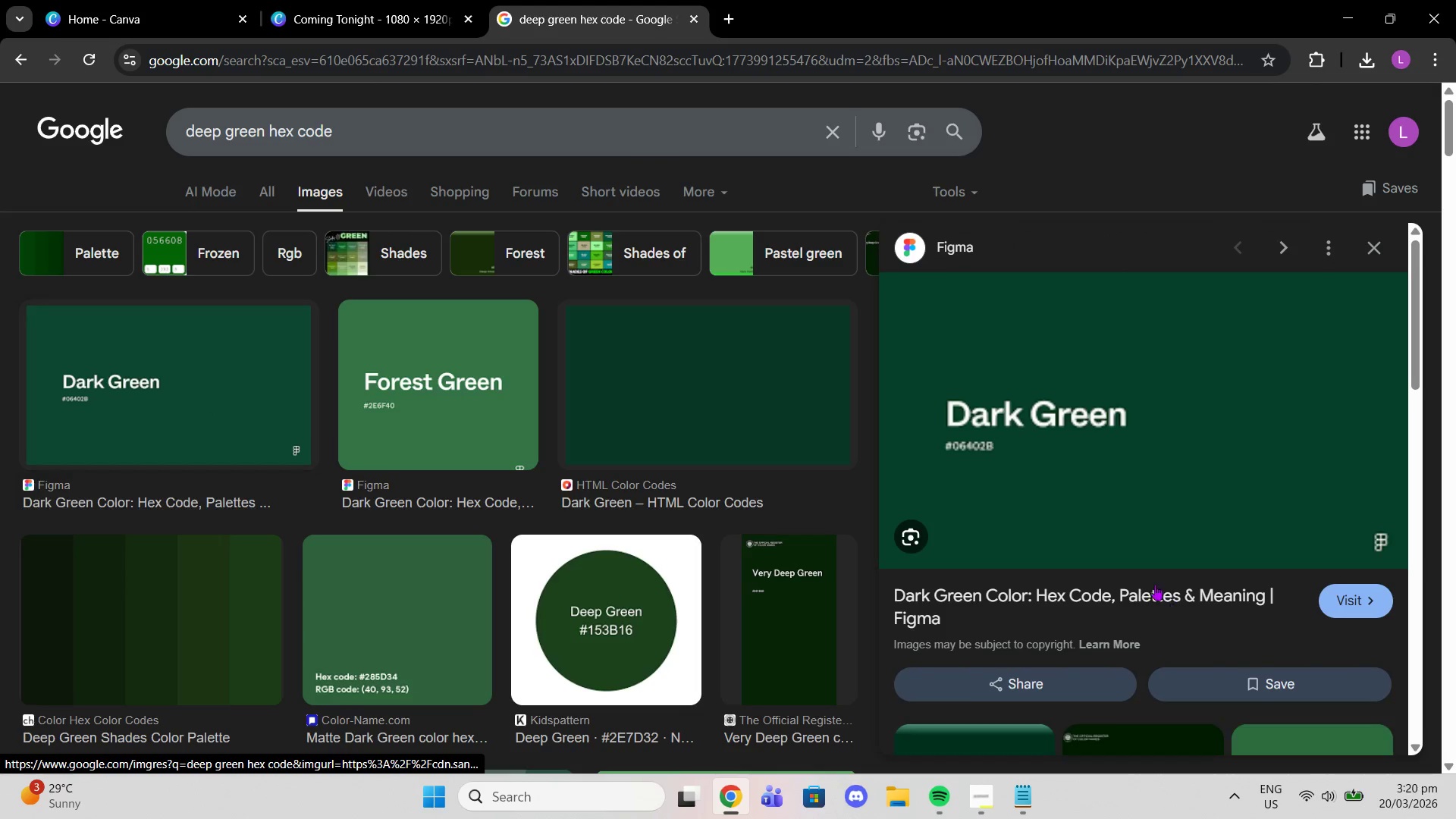 
left_click([1139, 587])
 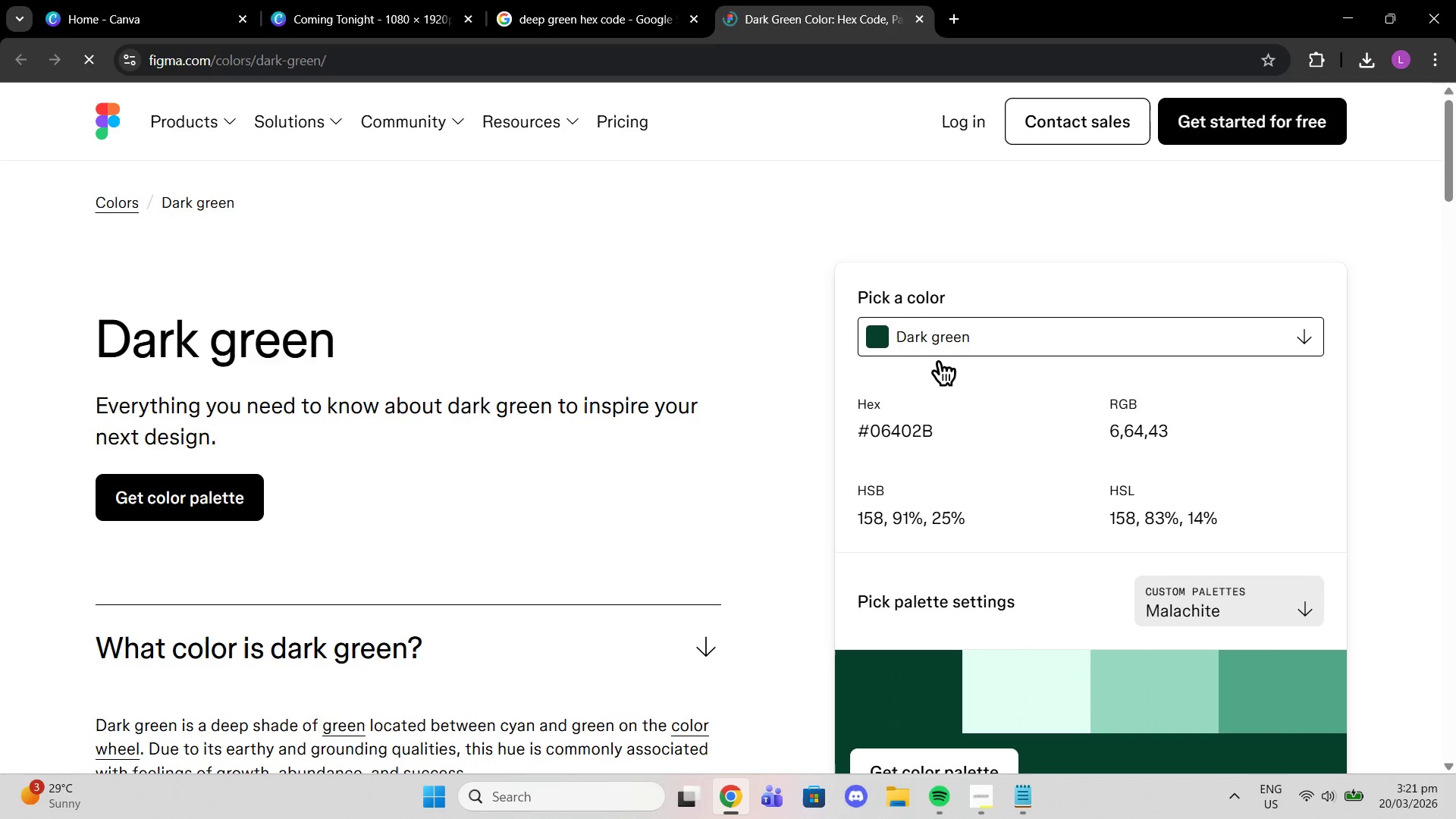 
left_click([908, 419])
 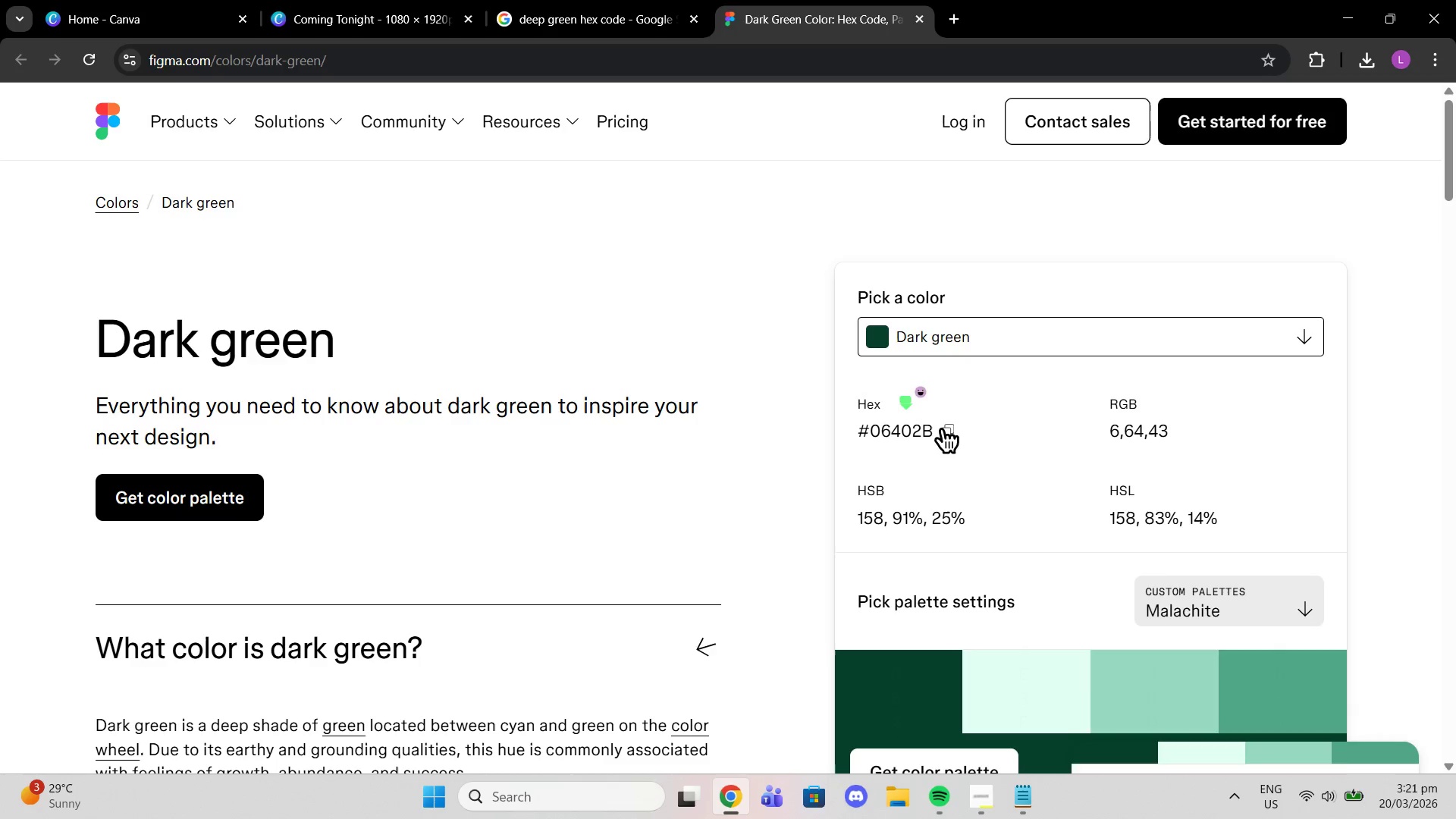 
left_click([934, 427])
 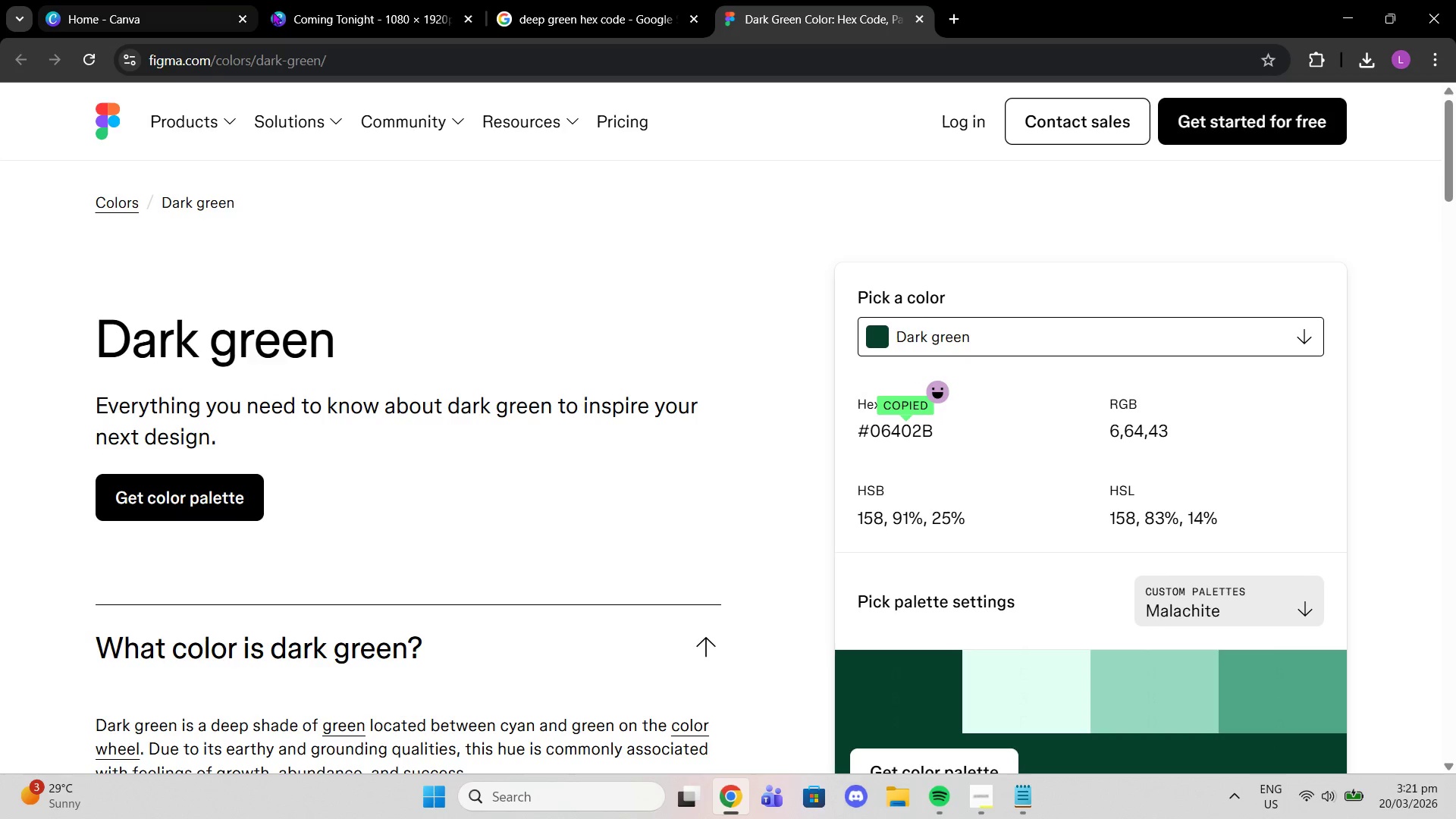 
left_click([352, 11])
 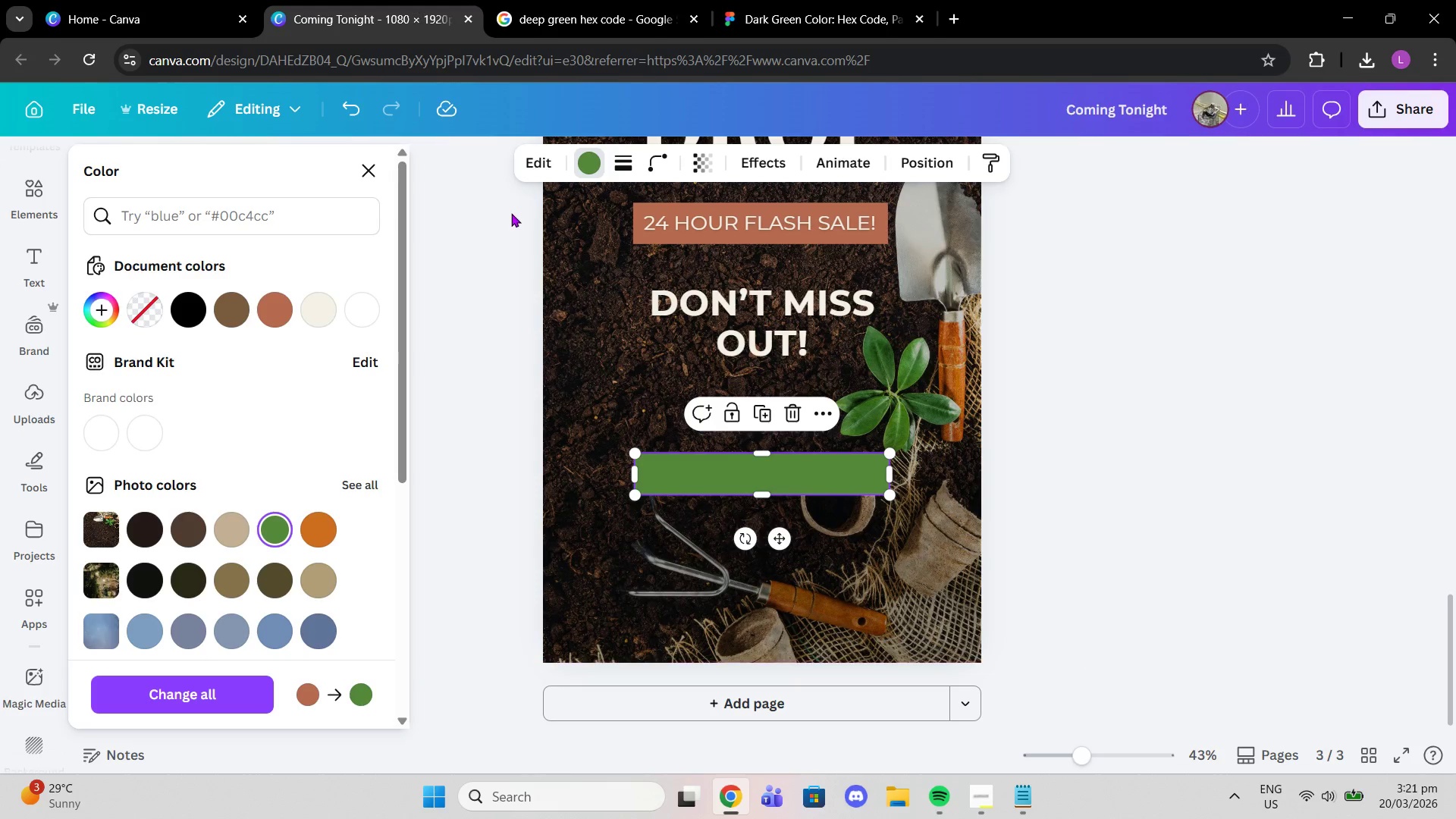 
left_click([597, 160])
 